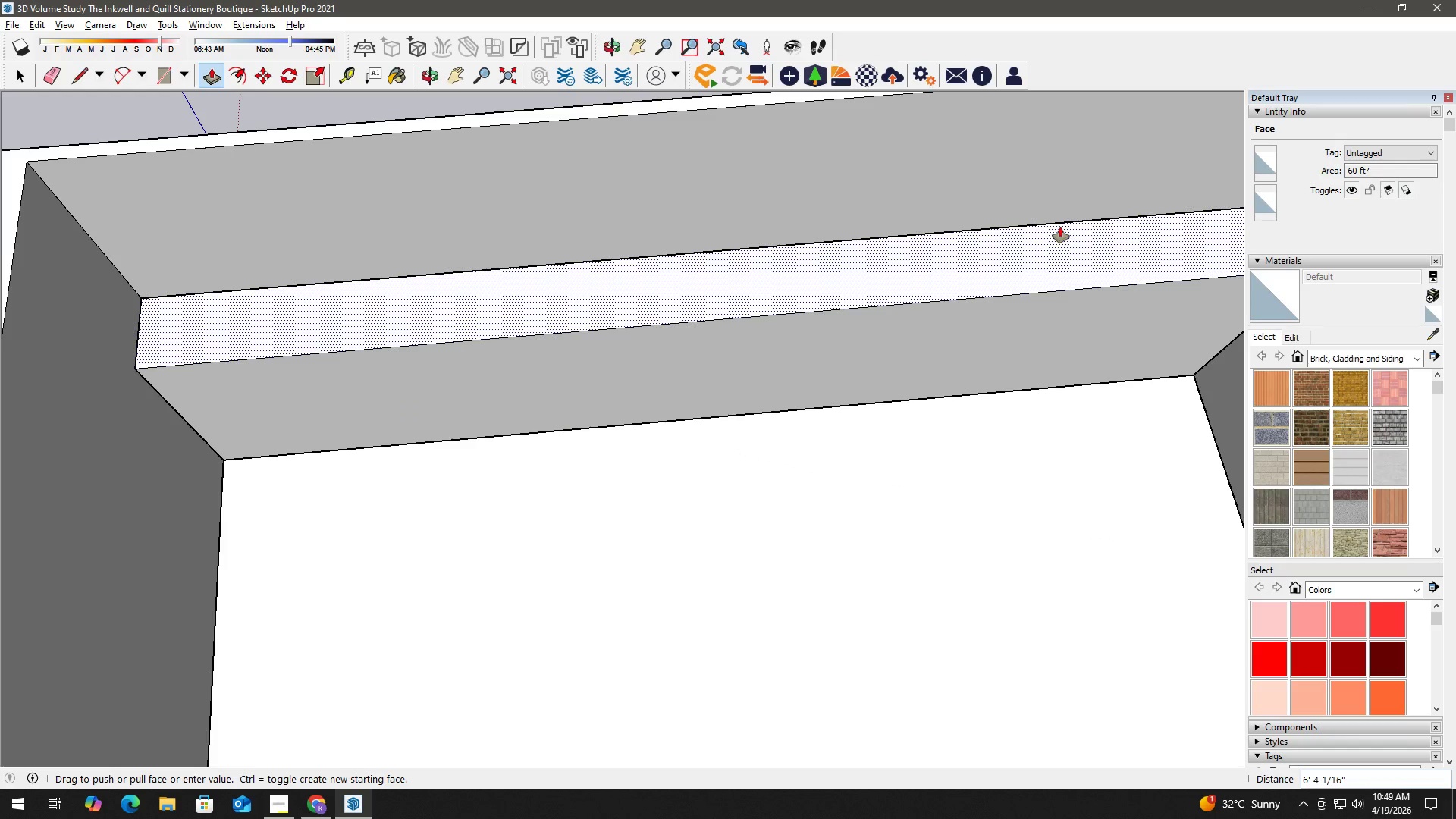 
key(Numpad1)
 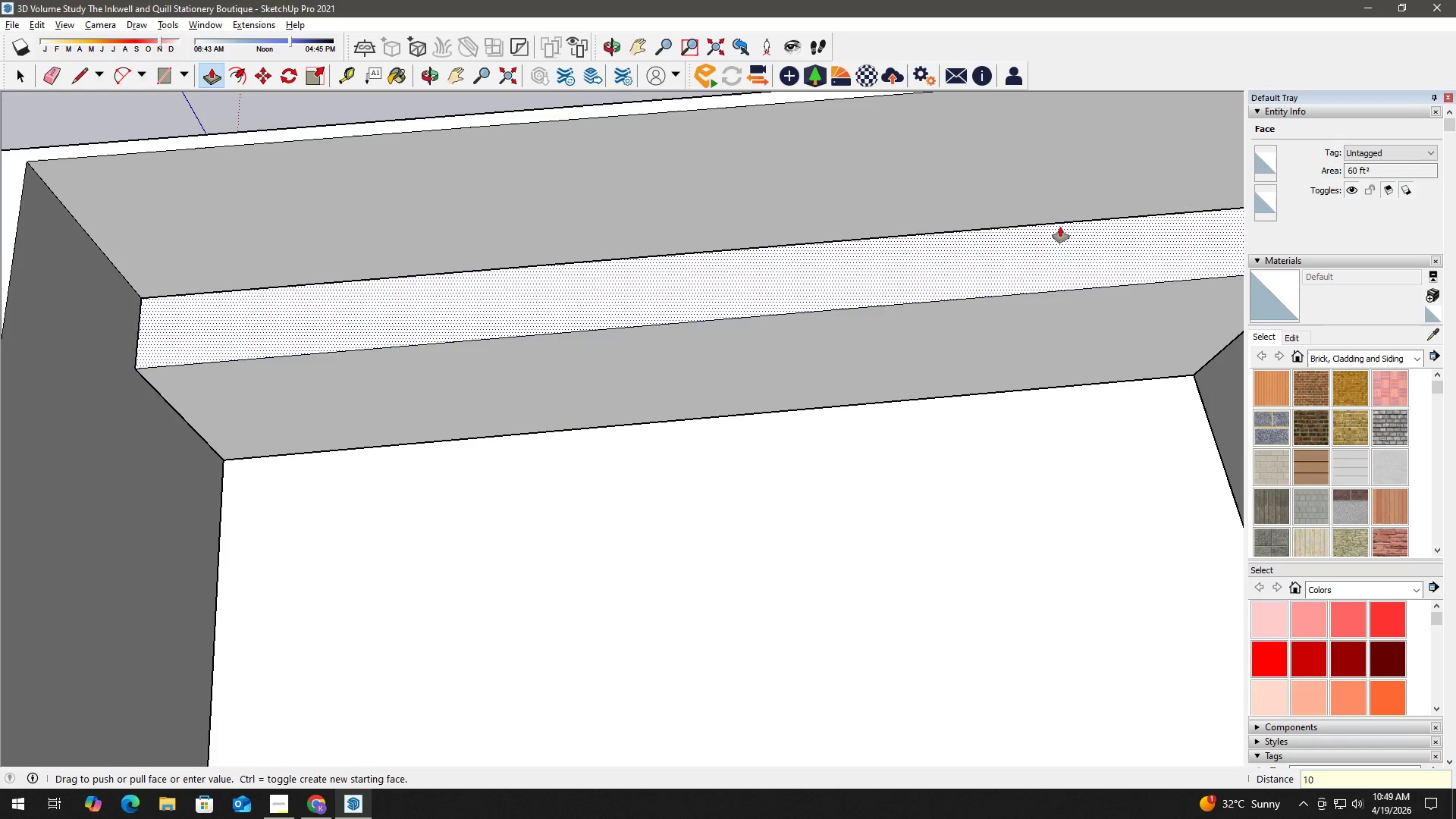 
key(Numpad0)
 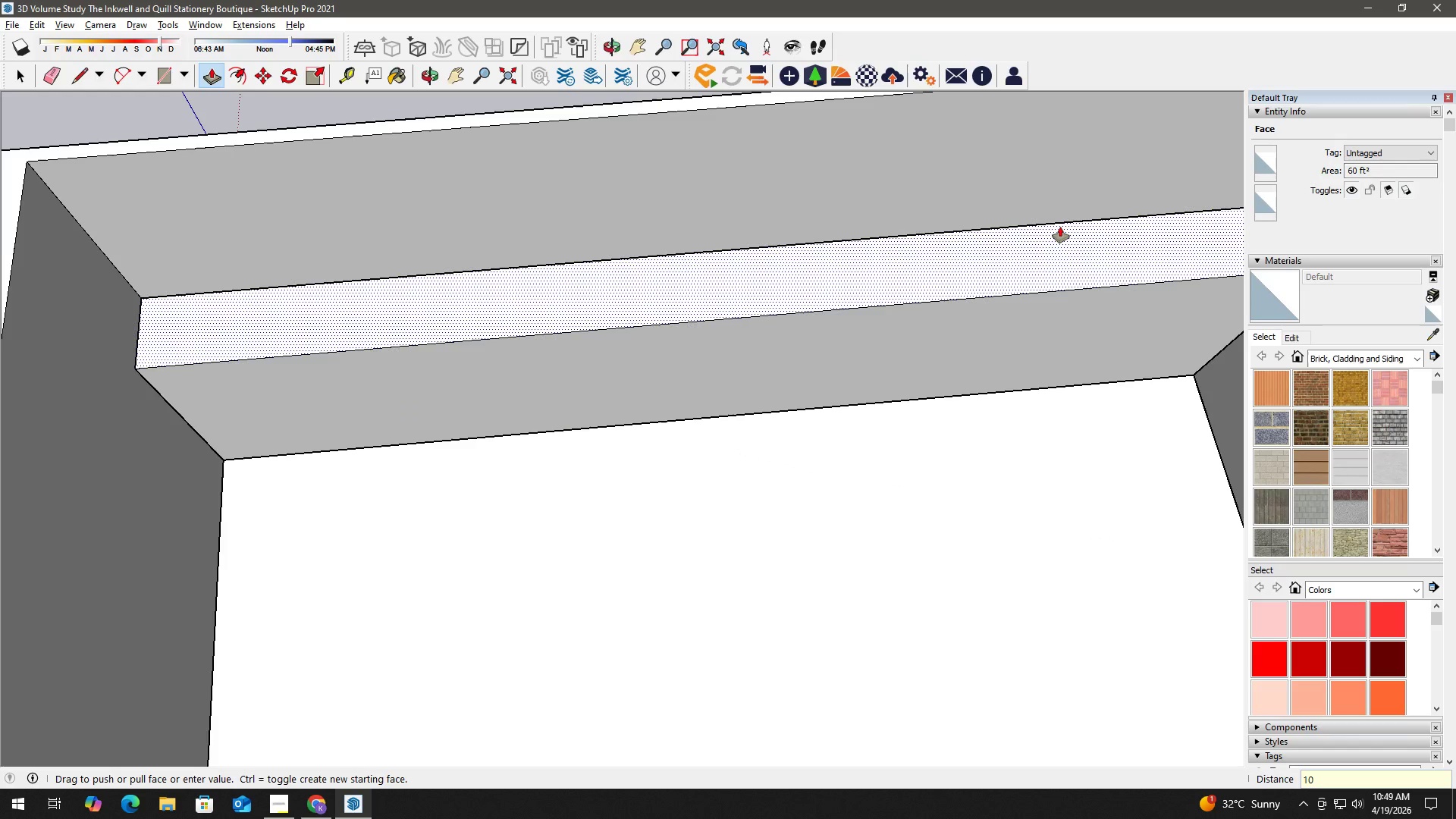 
key(Quote)
 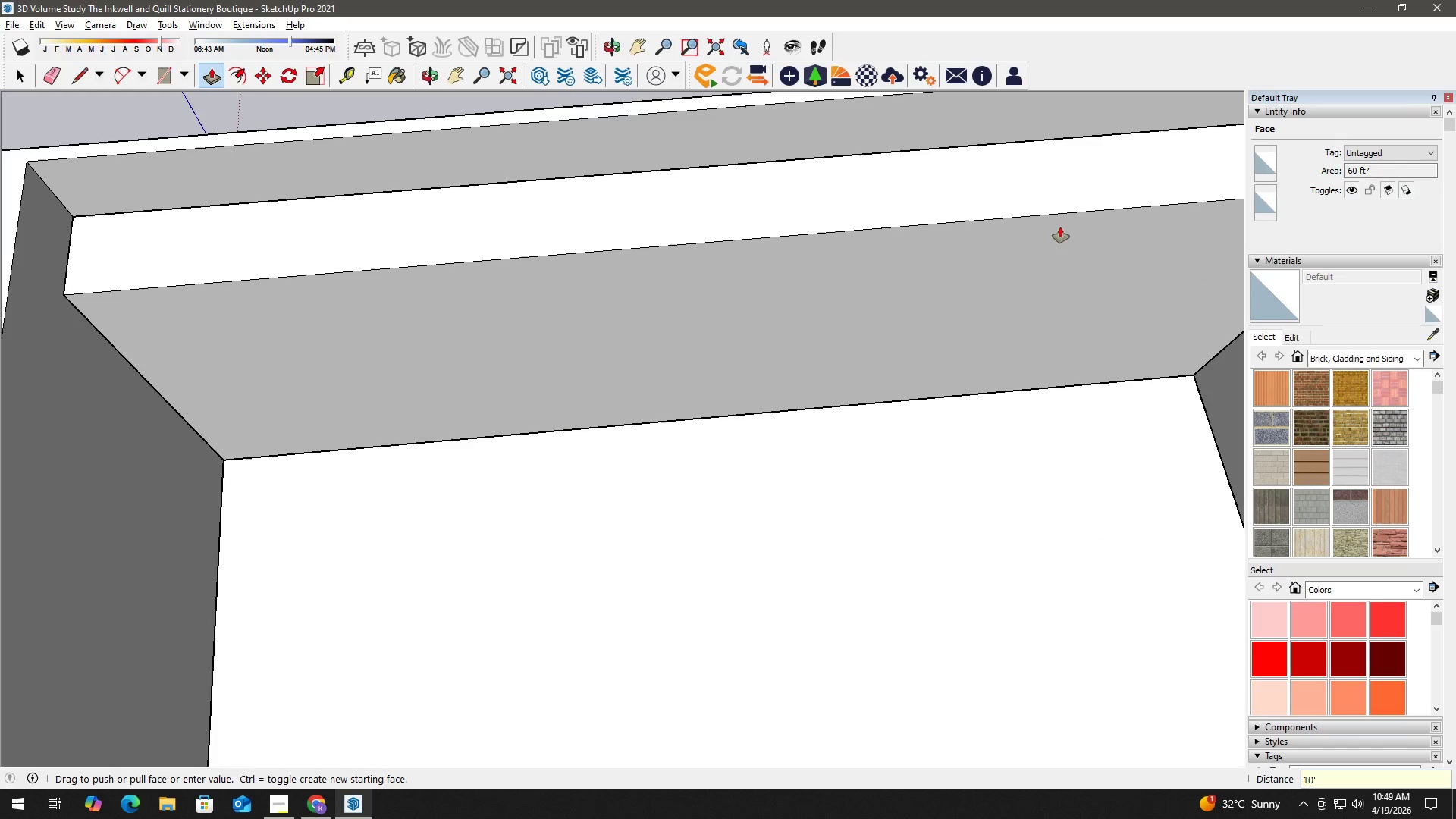 
key(Enter)
 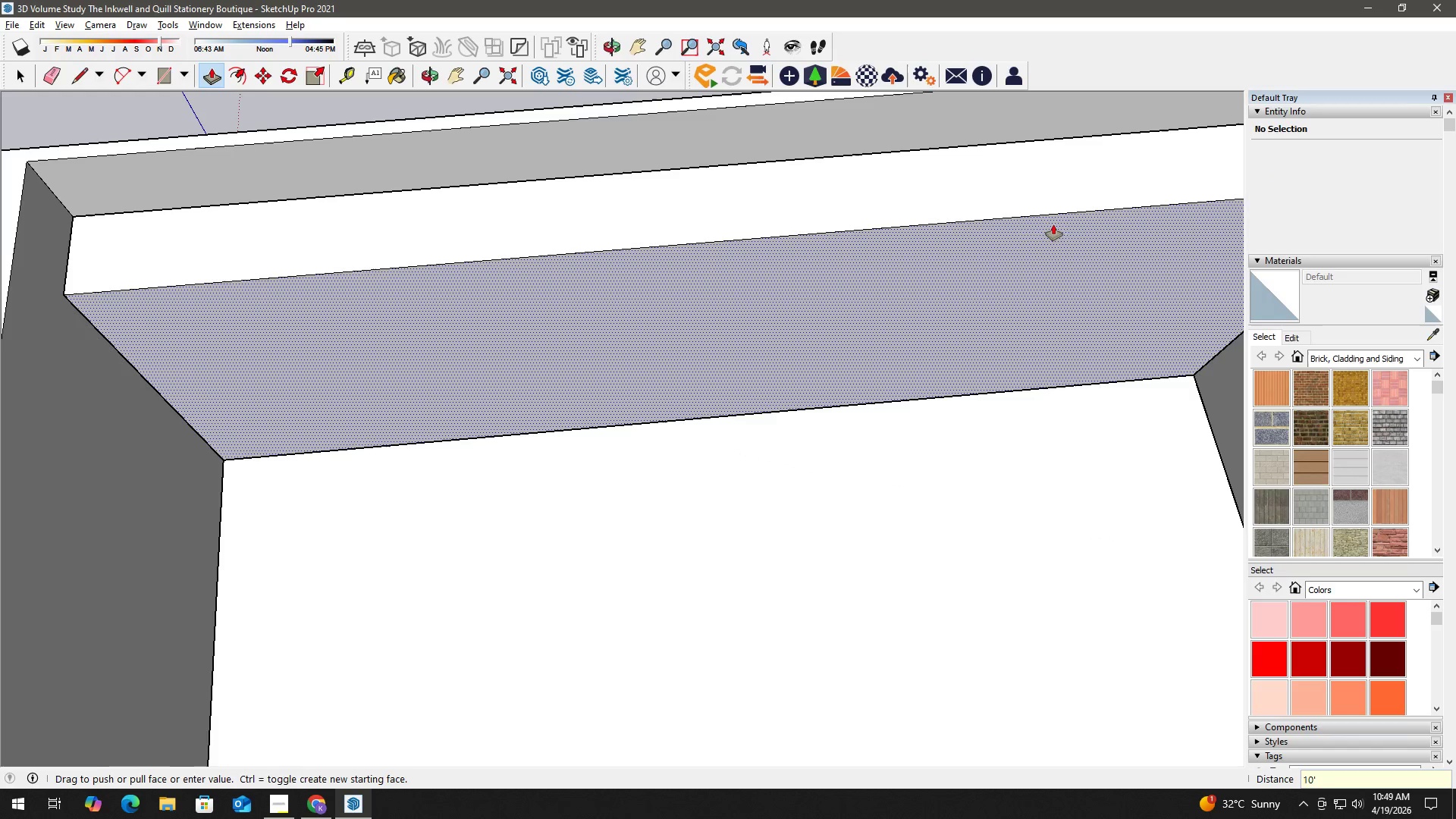 
hold_key(key=Space, duration=10.7)
 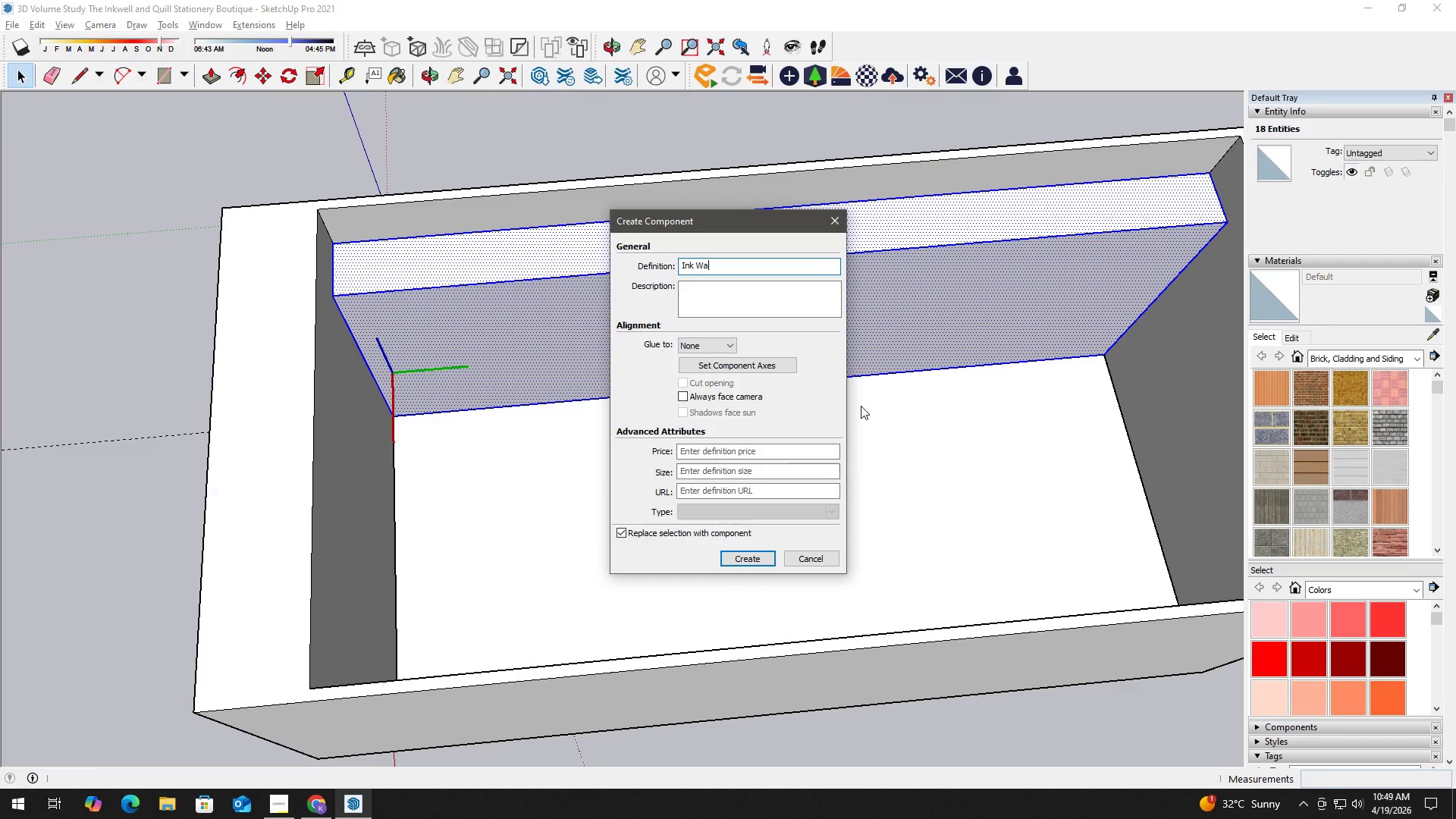 
scroll: coordinate [845, 291], scroll_direction: down, amount: 4.0
 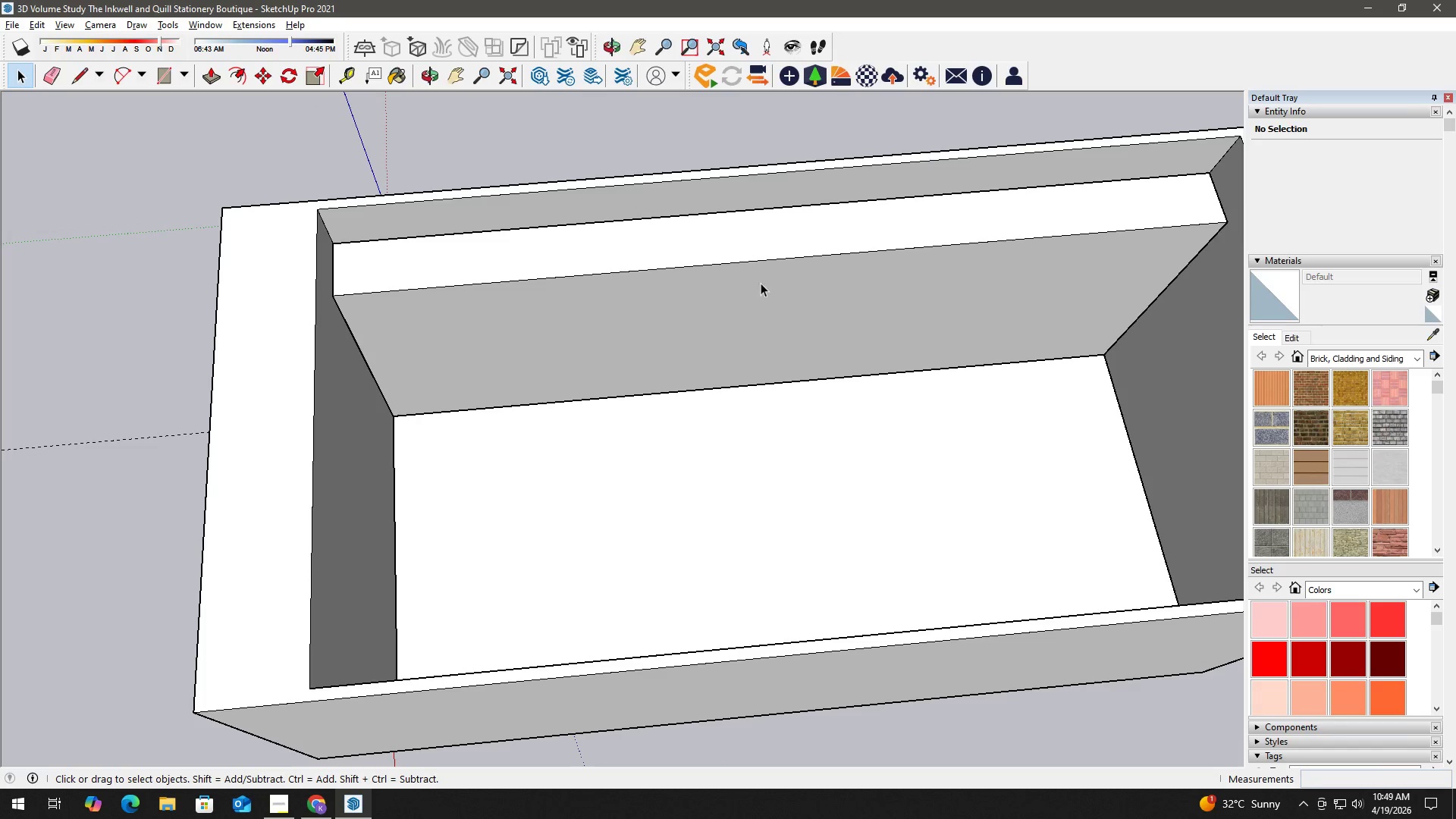 
left_click([738, 281])
 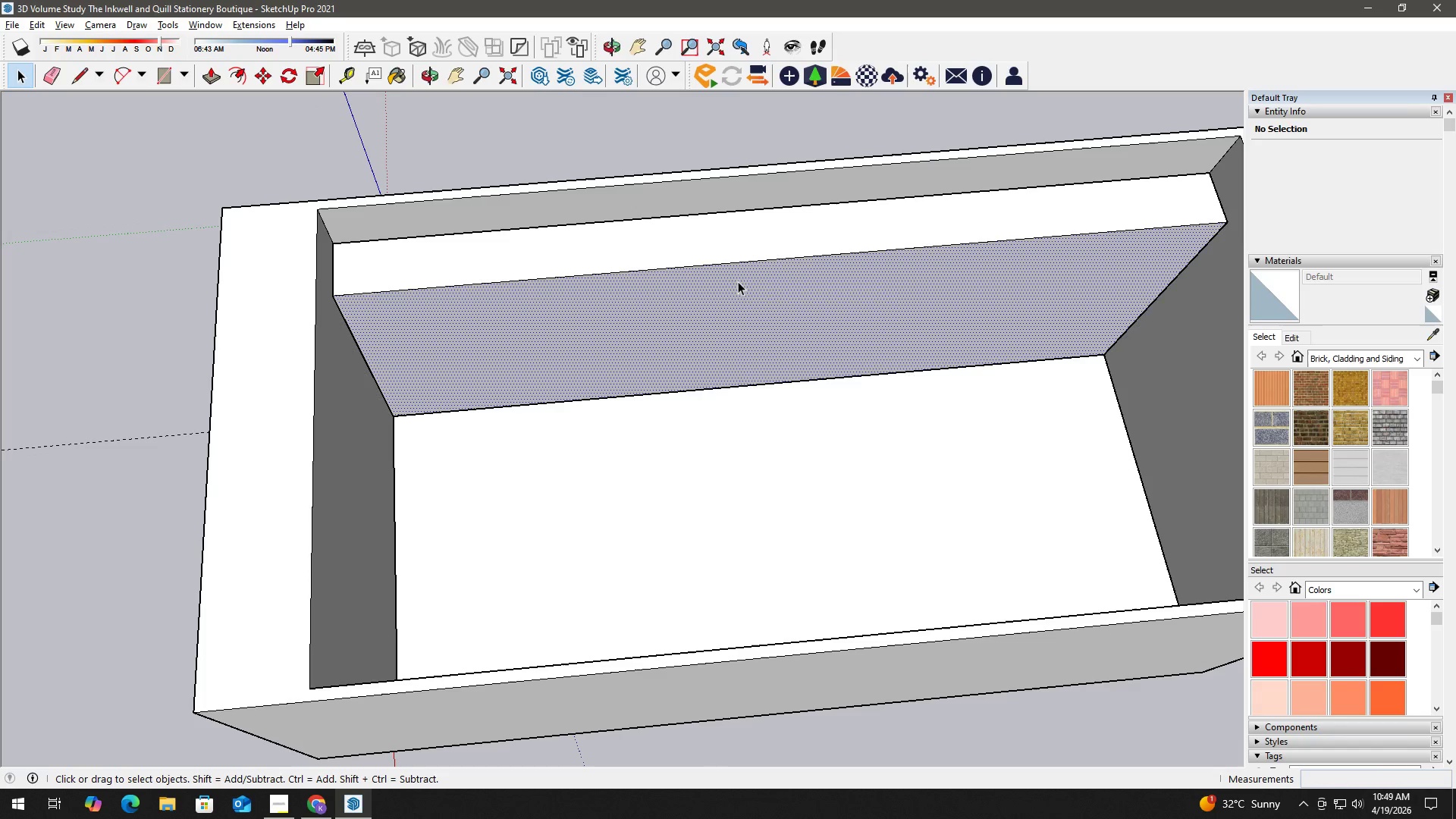 
right_click([738, 281])
 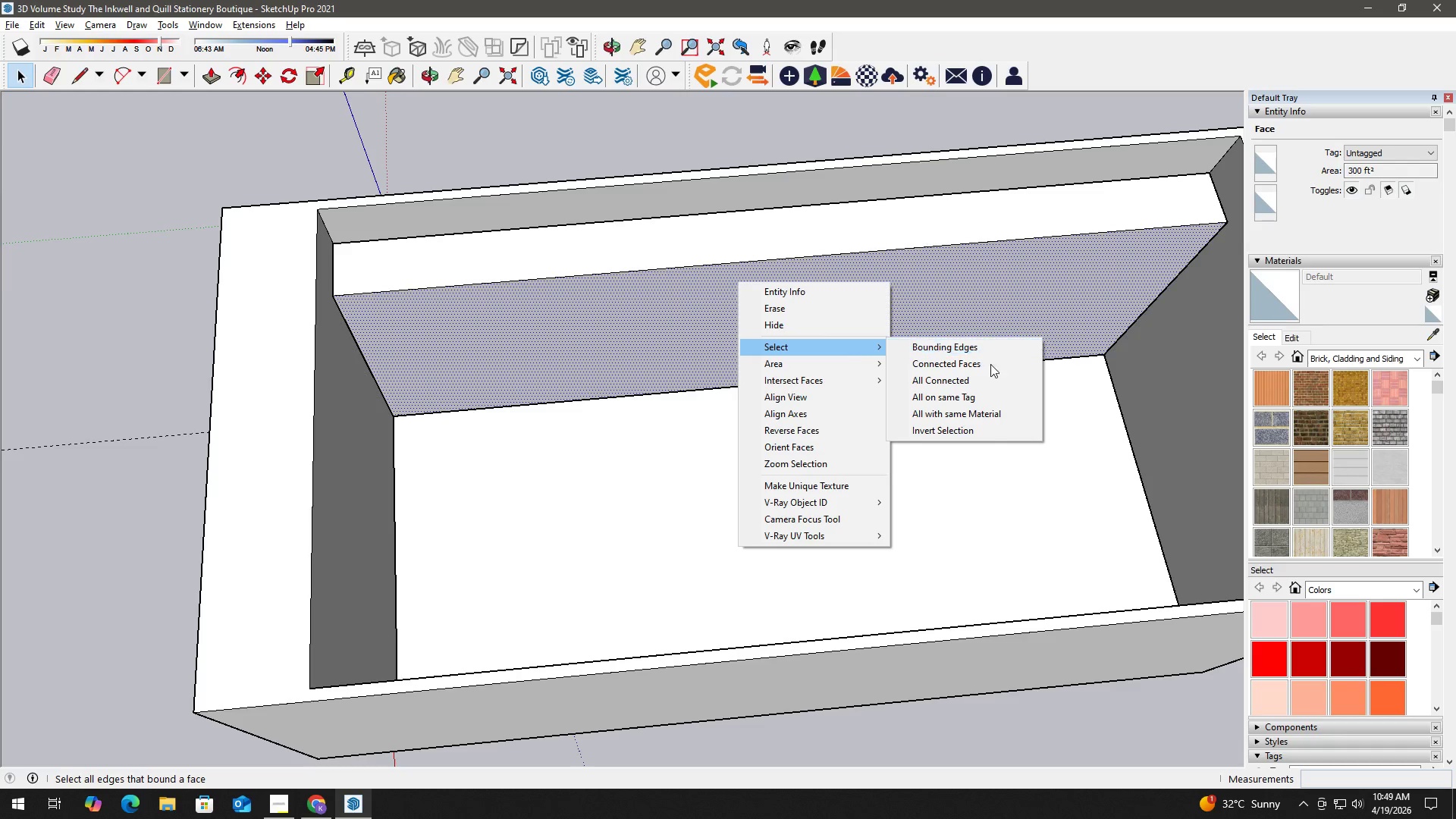 
left_click([985, 378])
 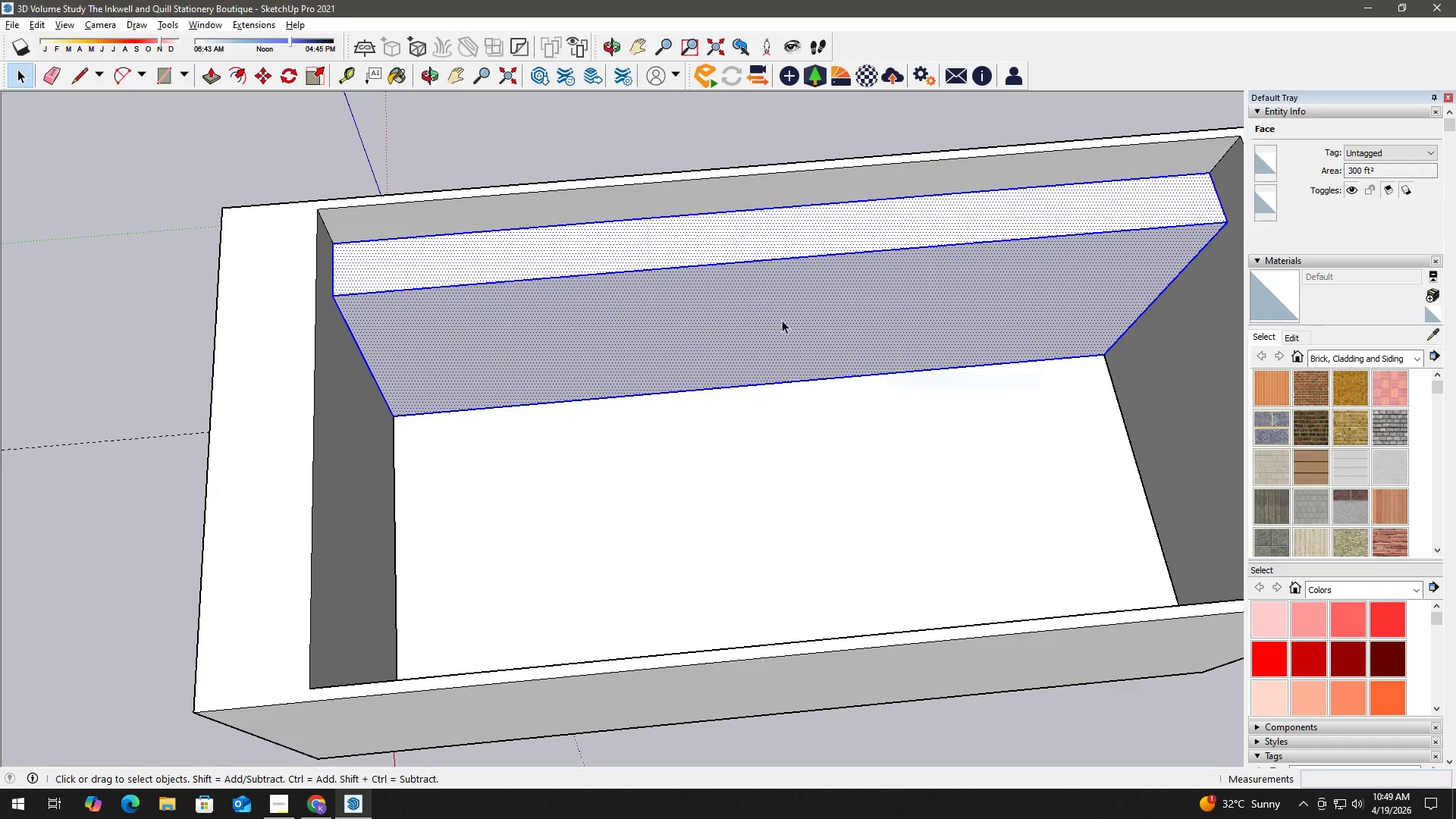 
right_click([750, 293])
 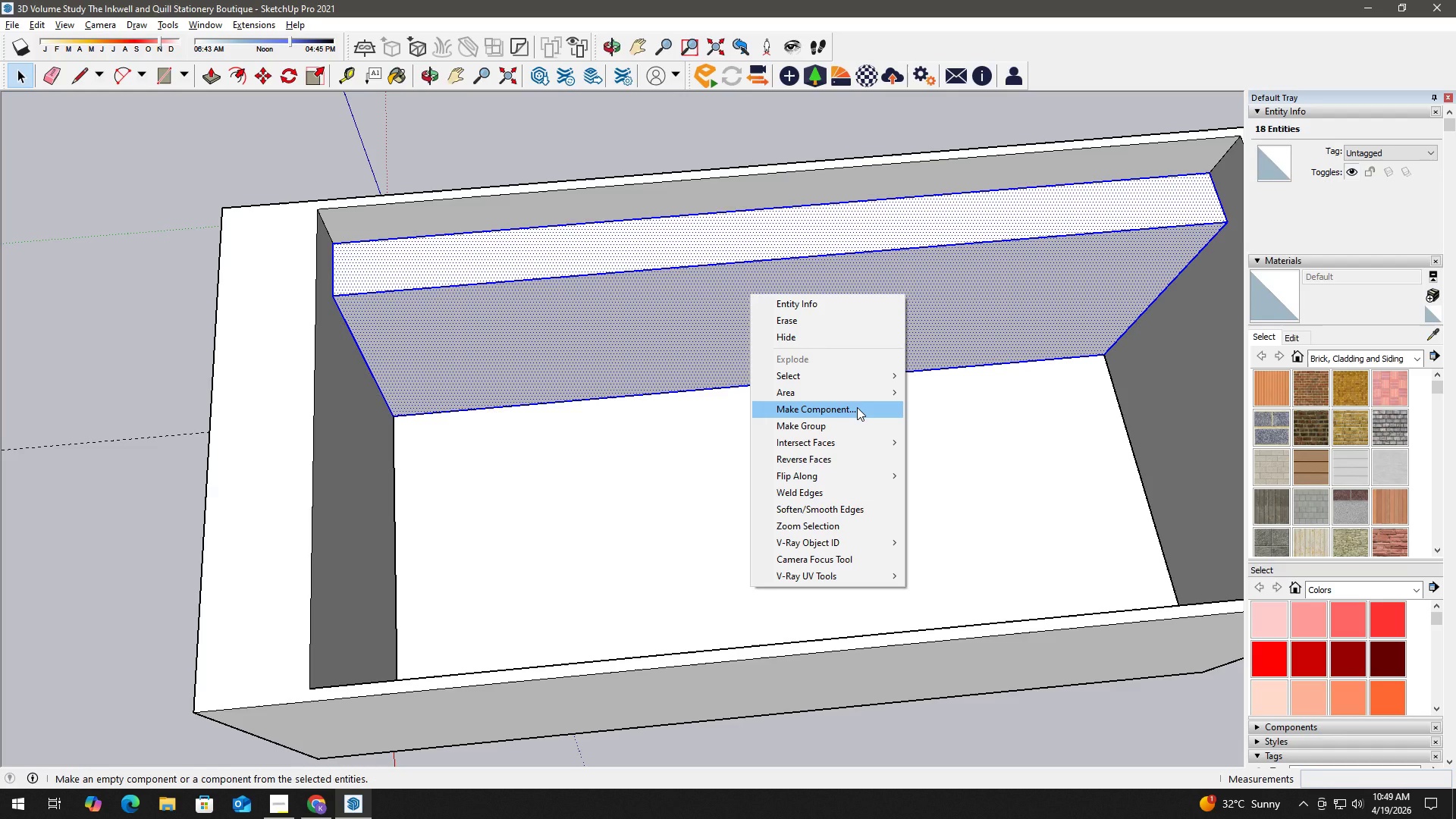 
left_click([857, 407])
 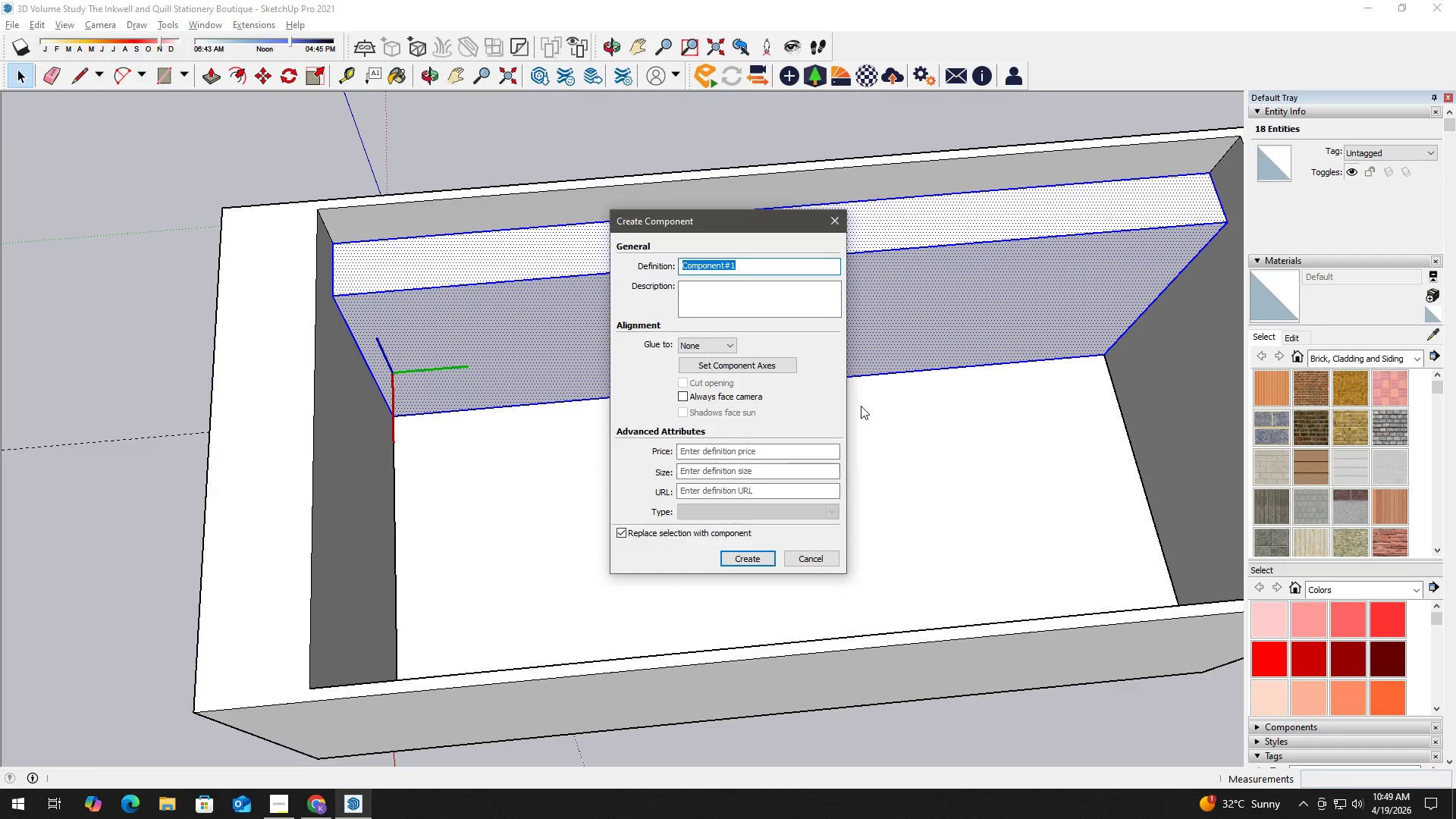 
type(InkWall)
 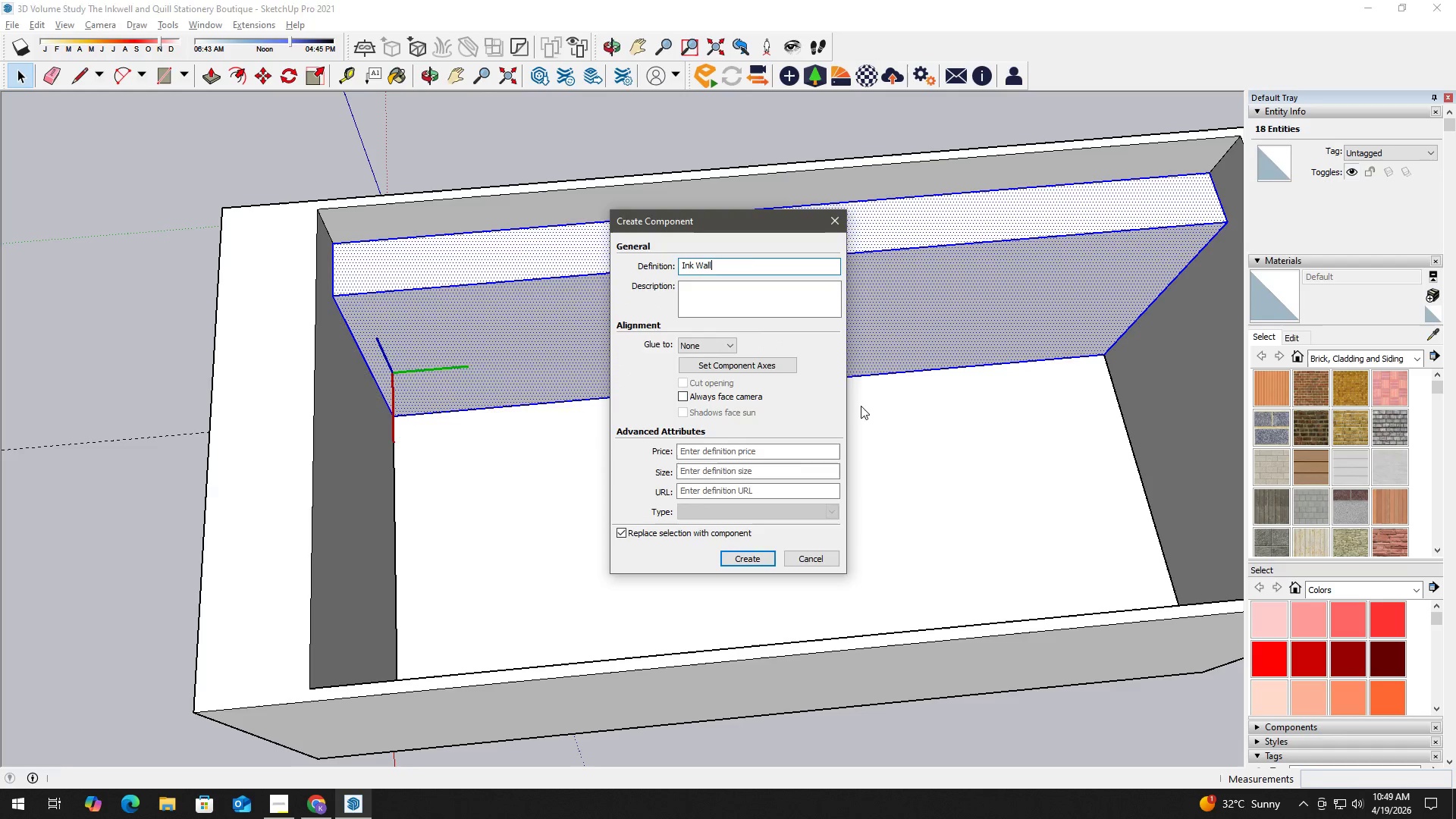 
key(Enter)
 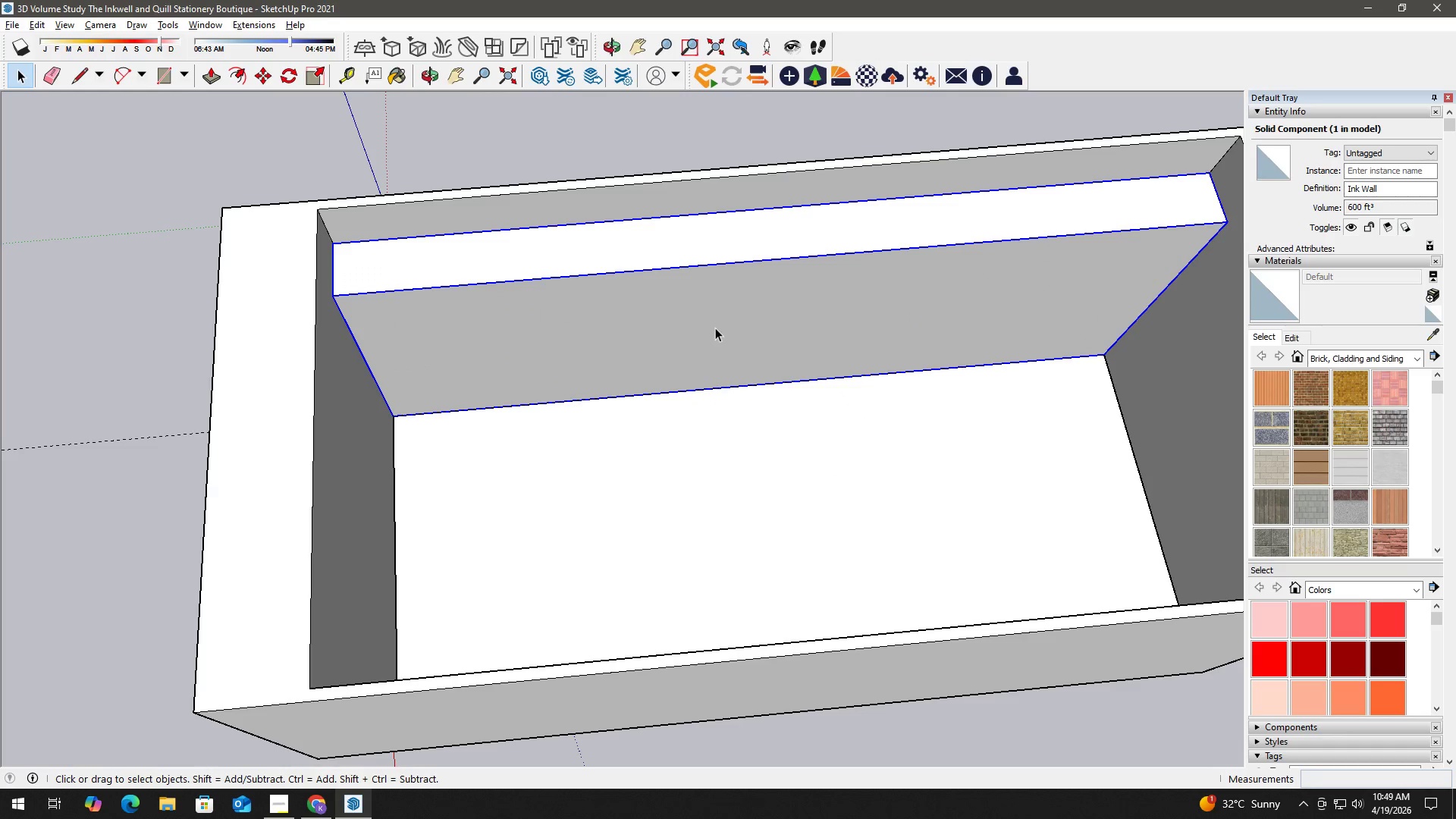 
double_click([715, 328])
 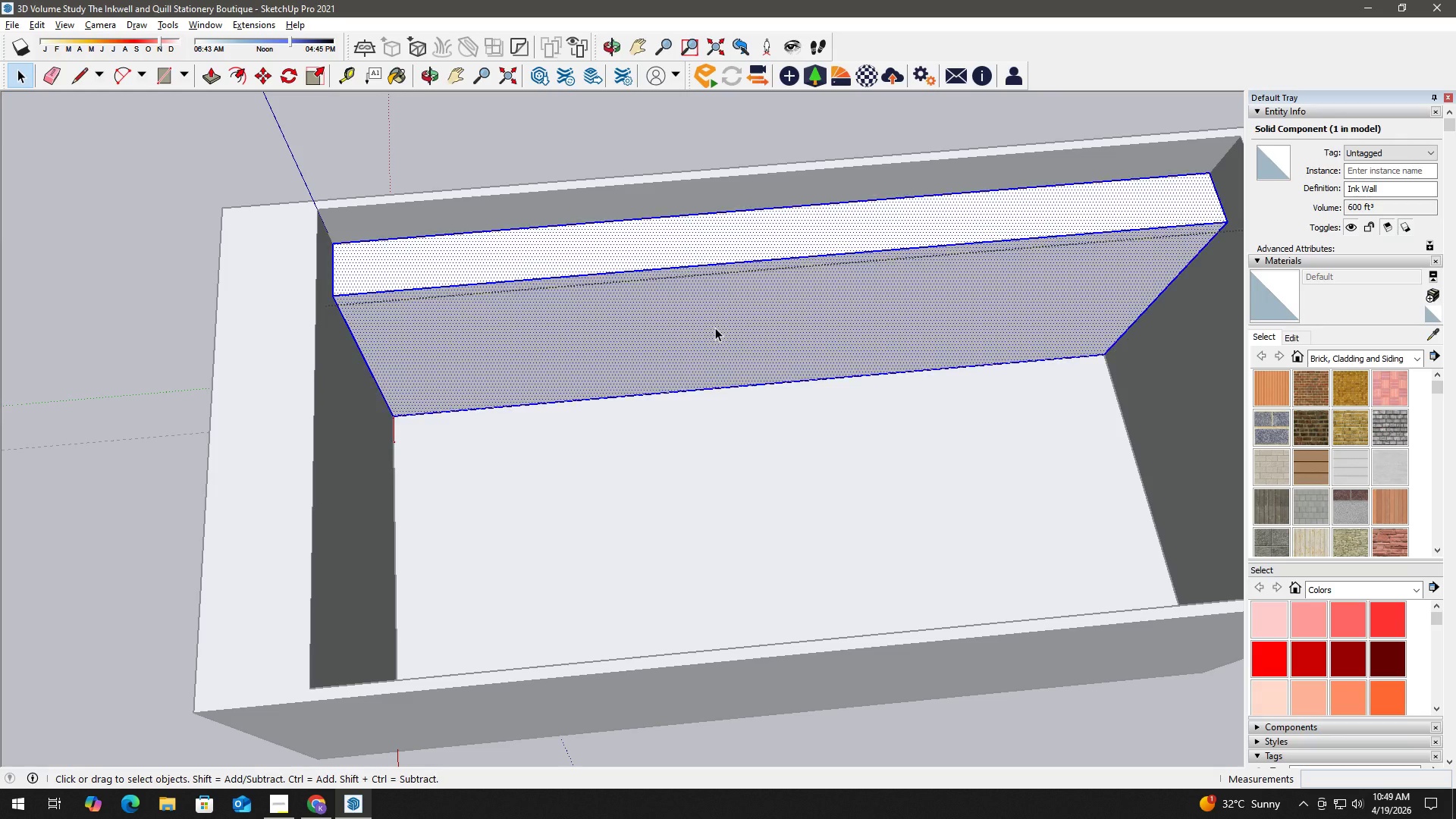 
triple_click([715, 328])
 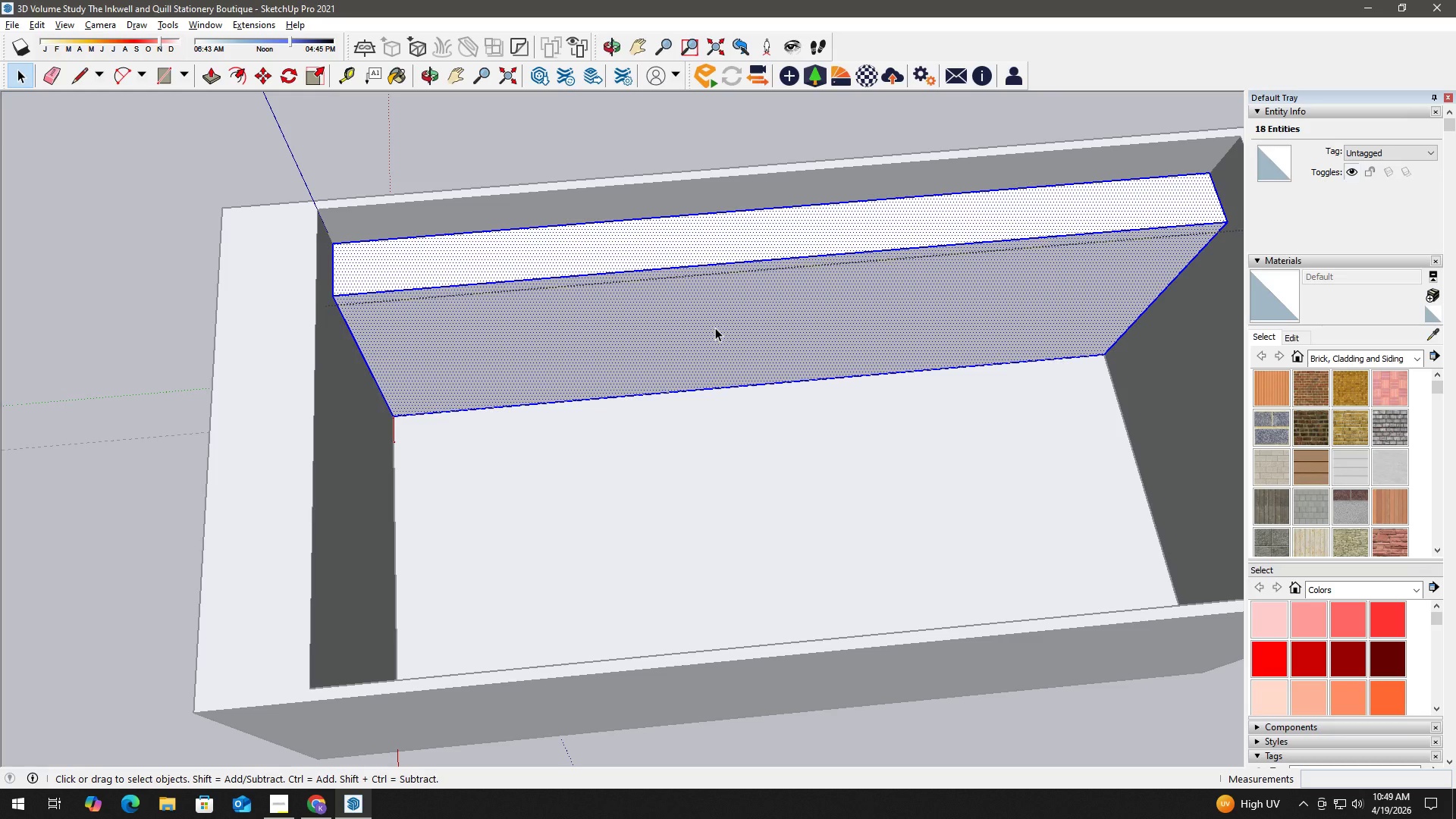 
wait(15.91)
 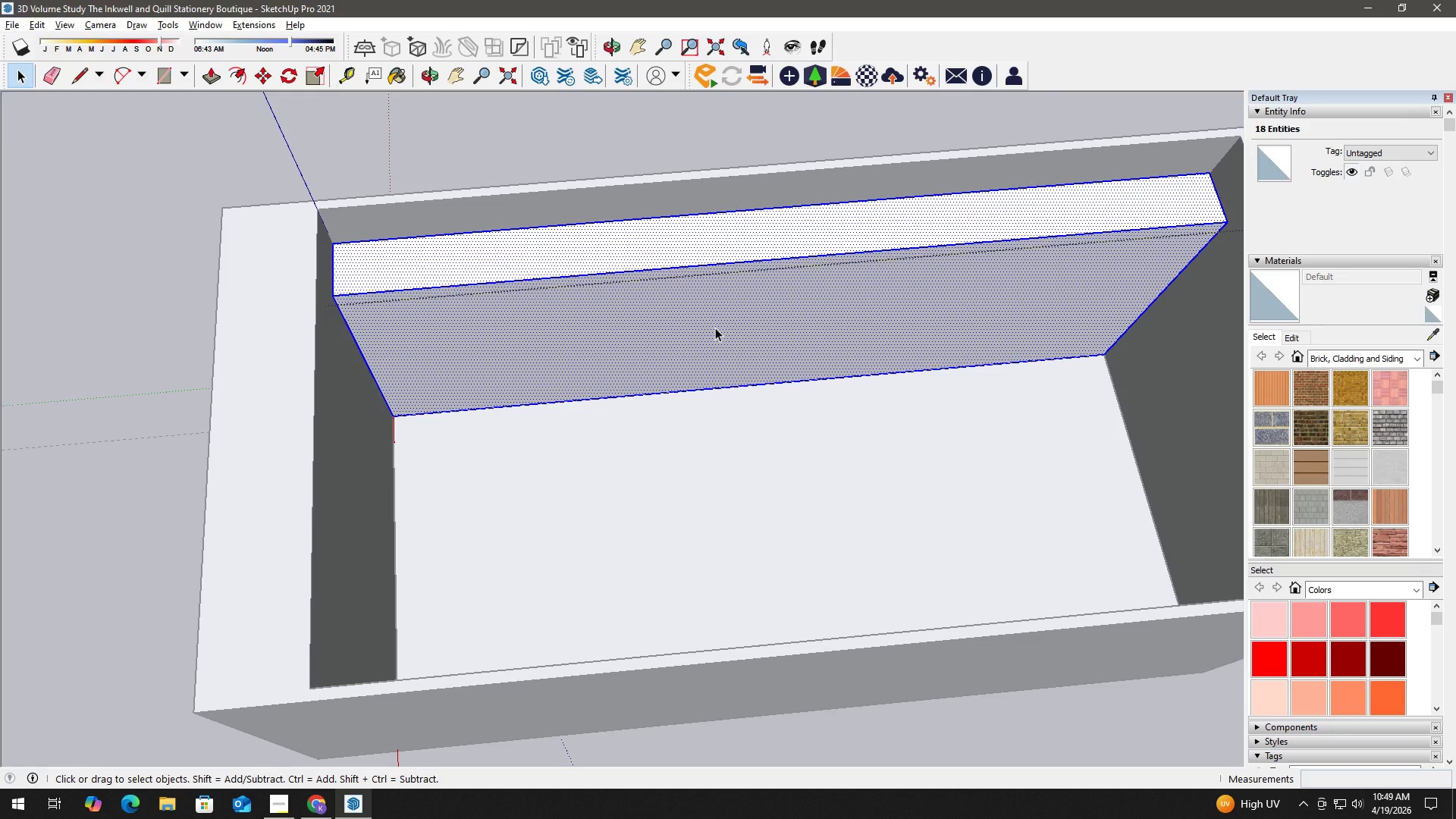 
key(T)
 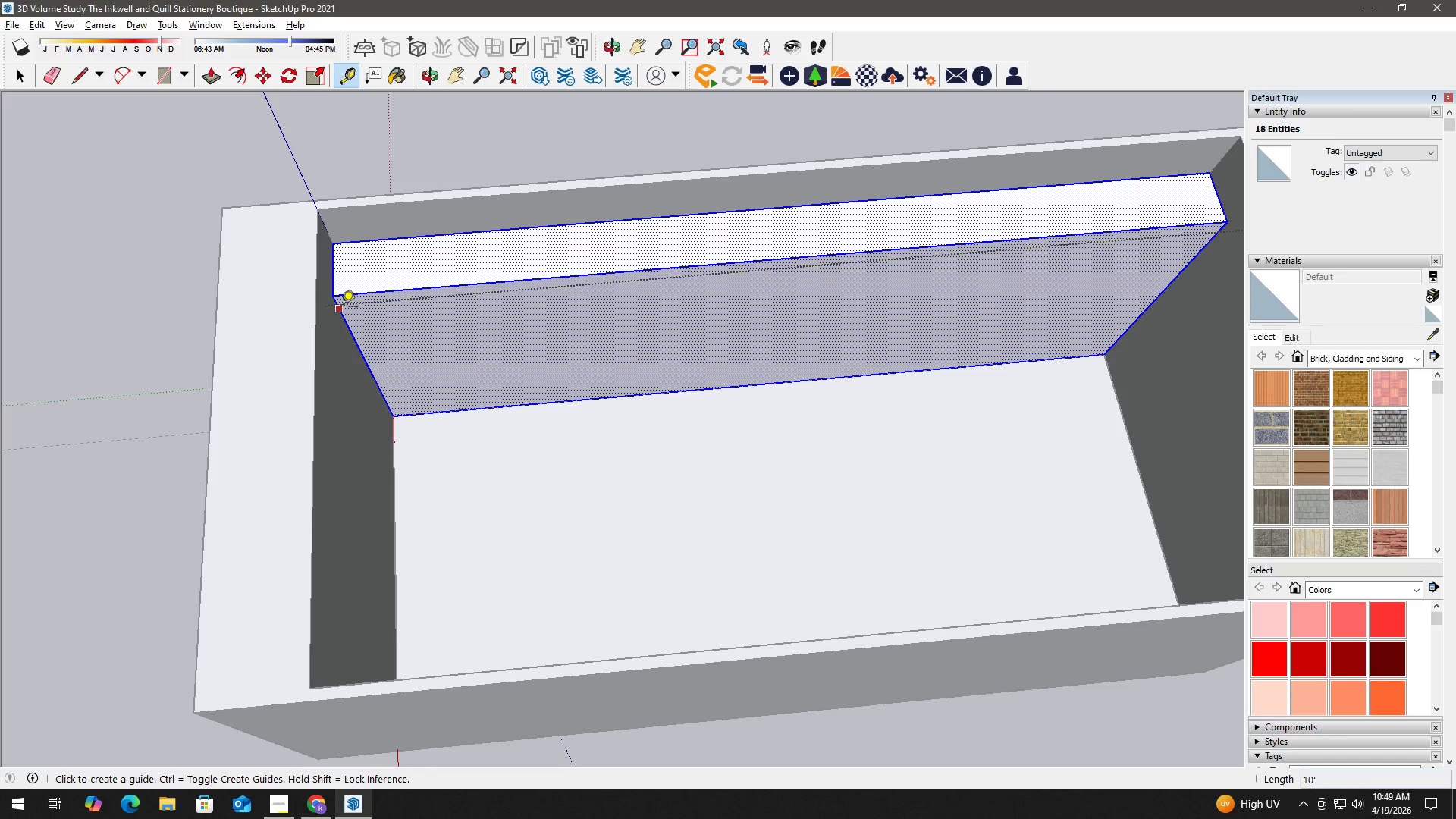 
left_click([341, 308])
 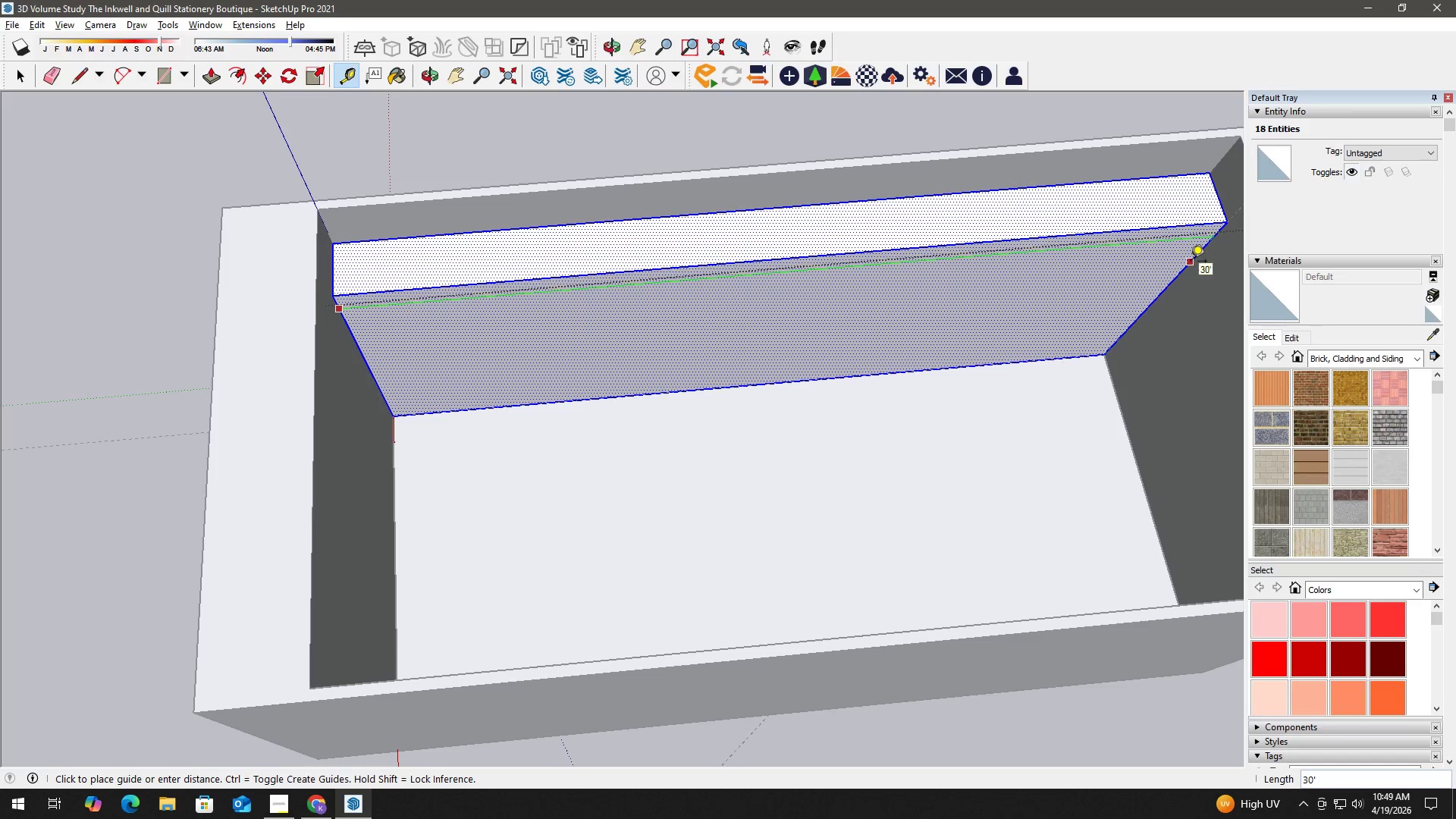 
key(Space)
 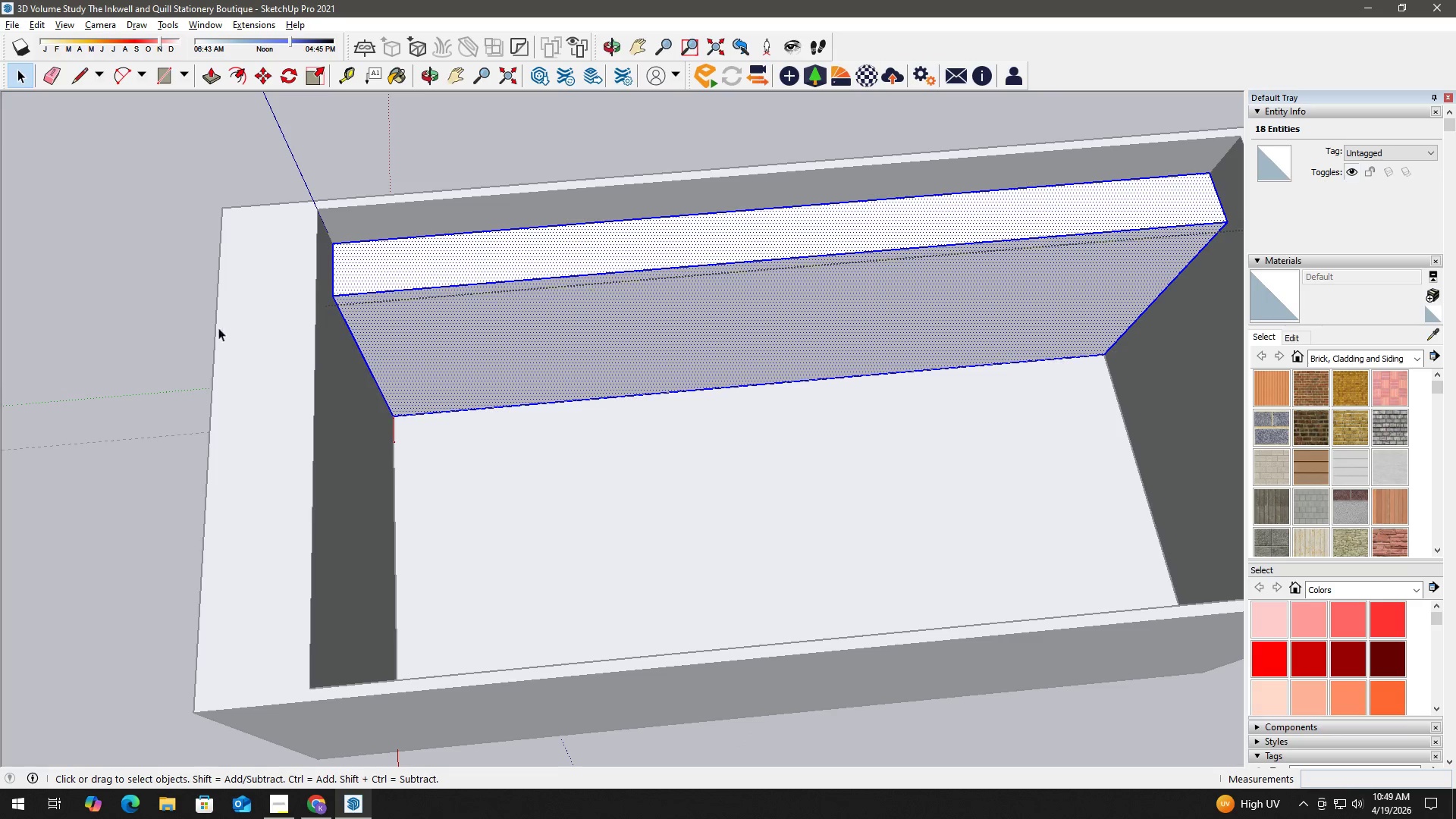 
scroll: coordinate [391, 281], scroll_direction: up, amount: 18.0
 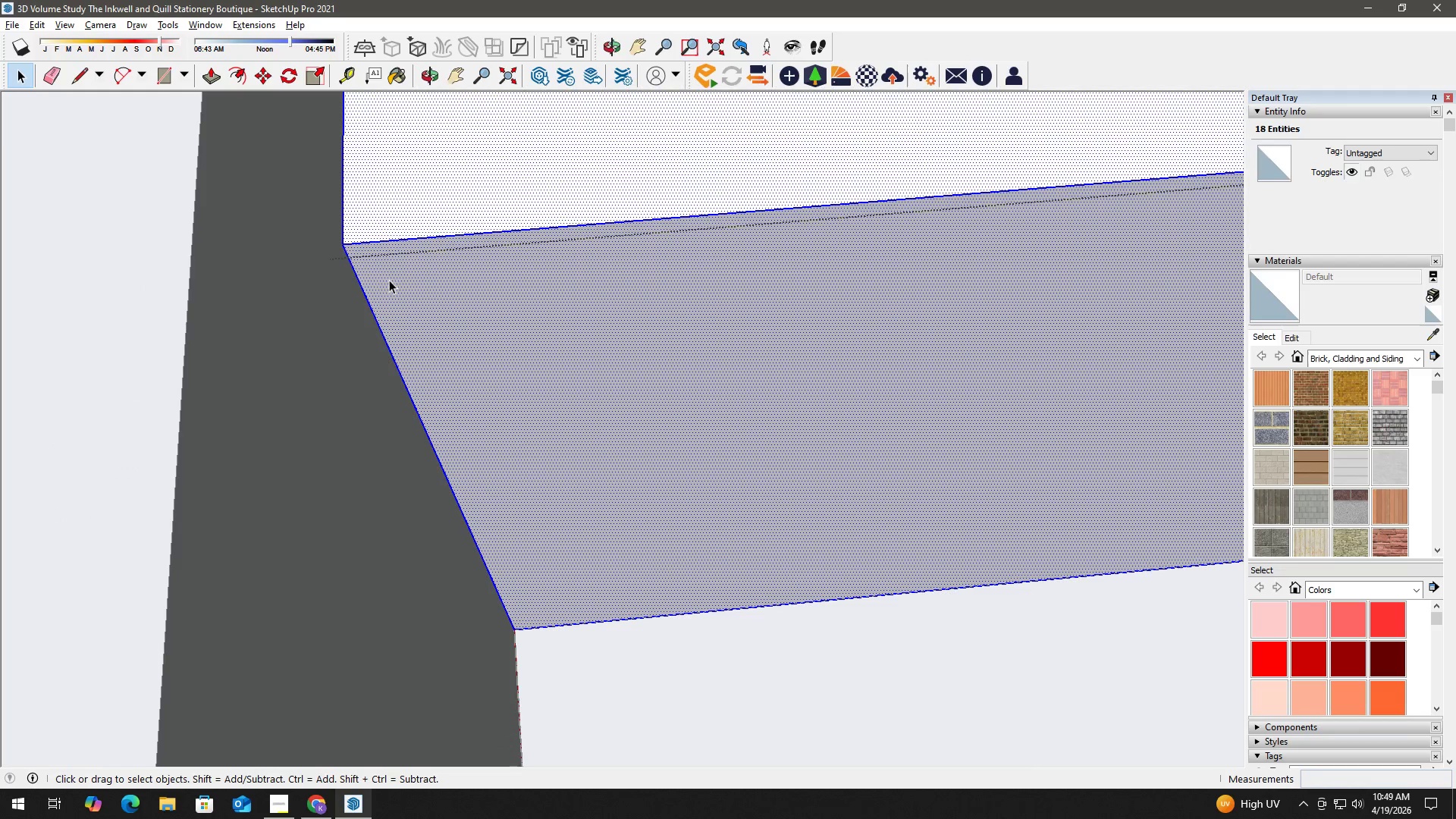 
key(T)
 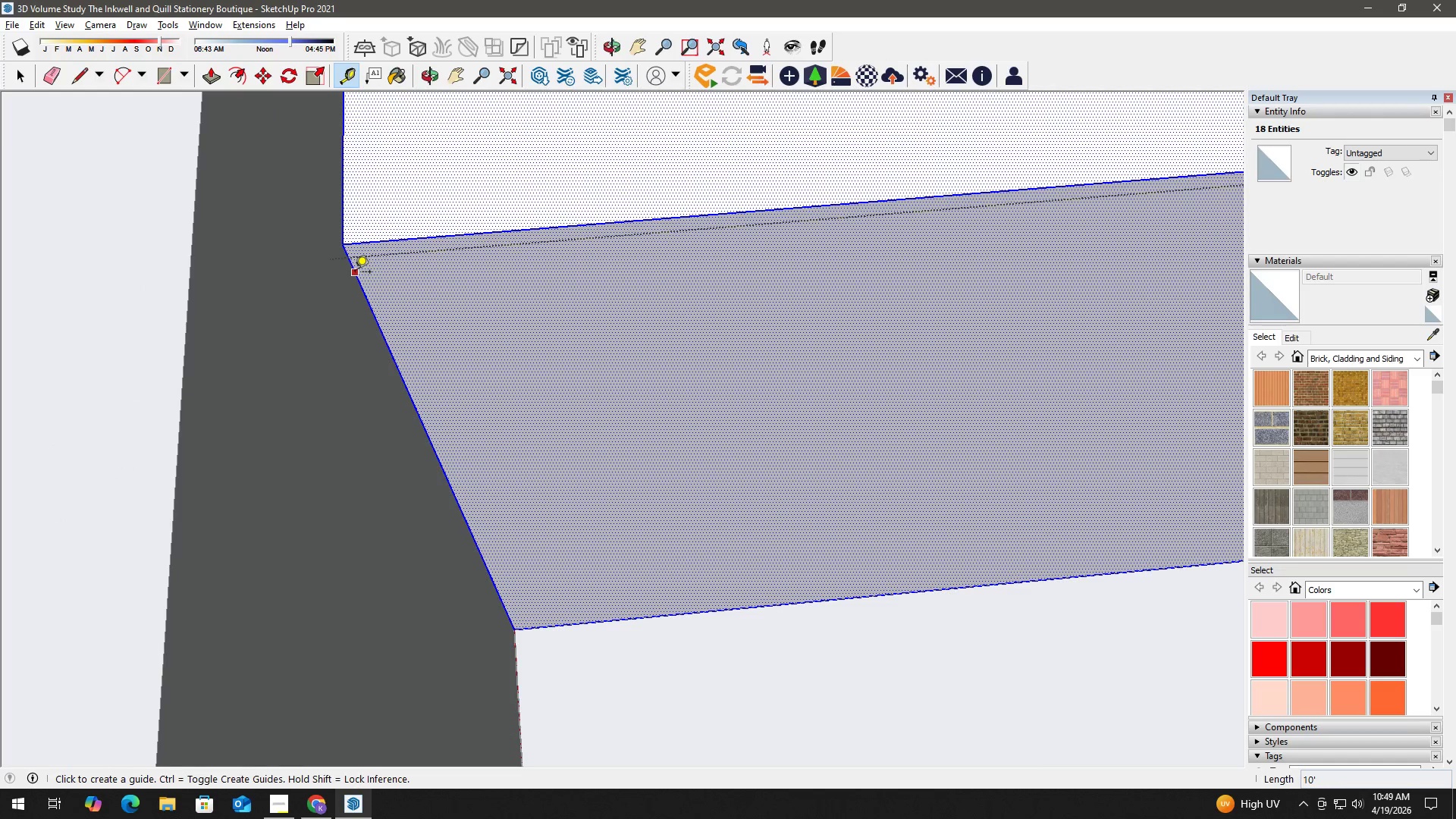 
left_click([355, 273])
 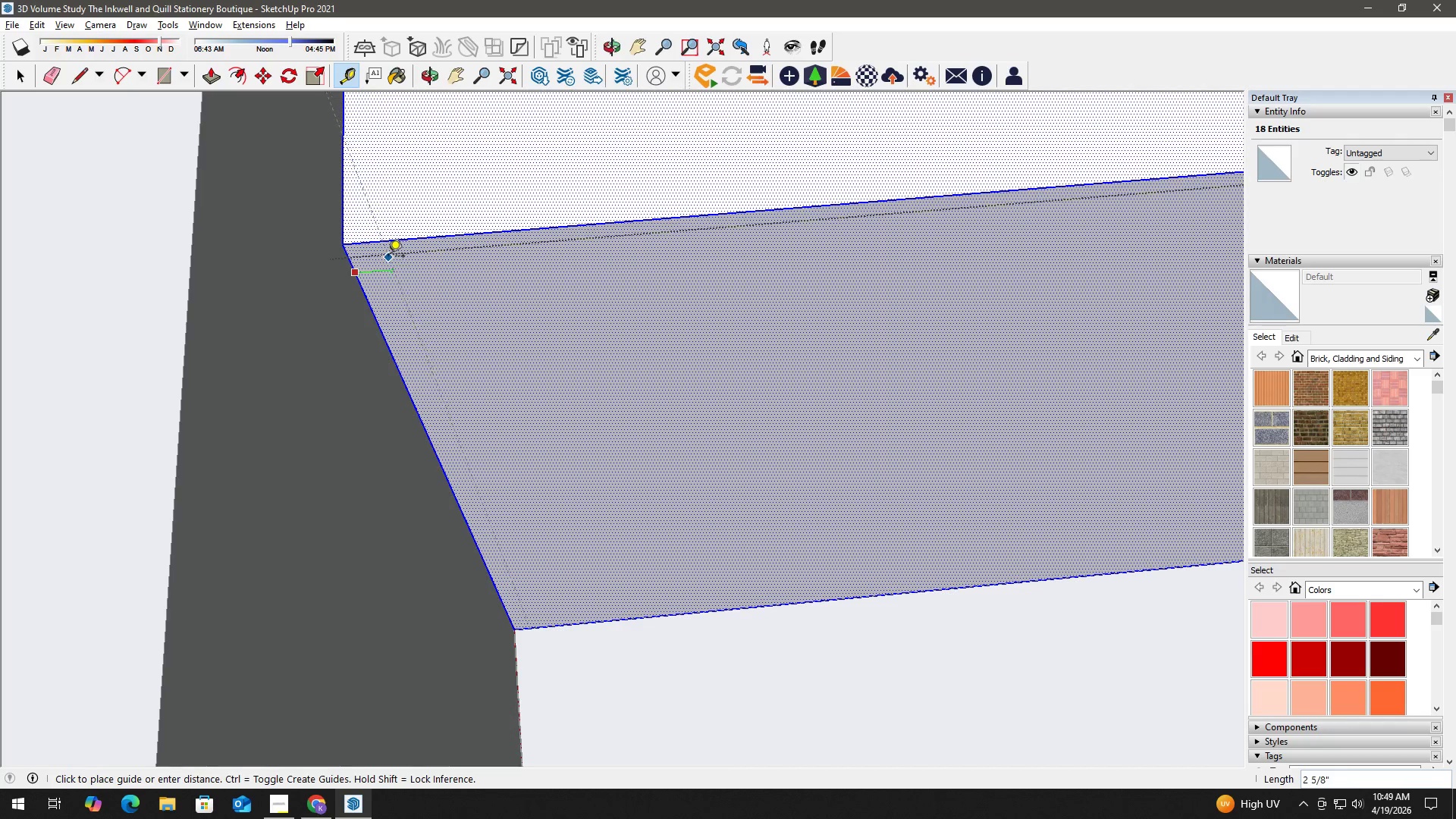 
left_click([346, 256])
 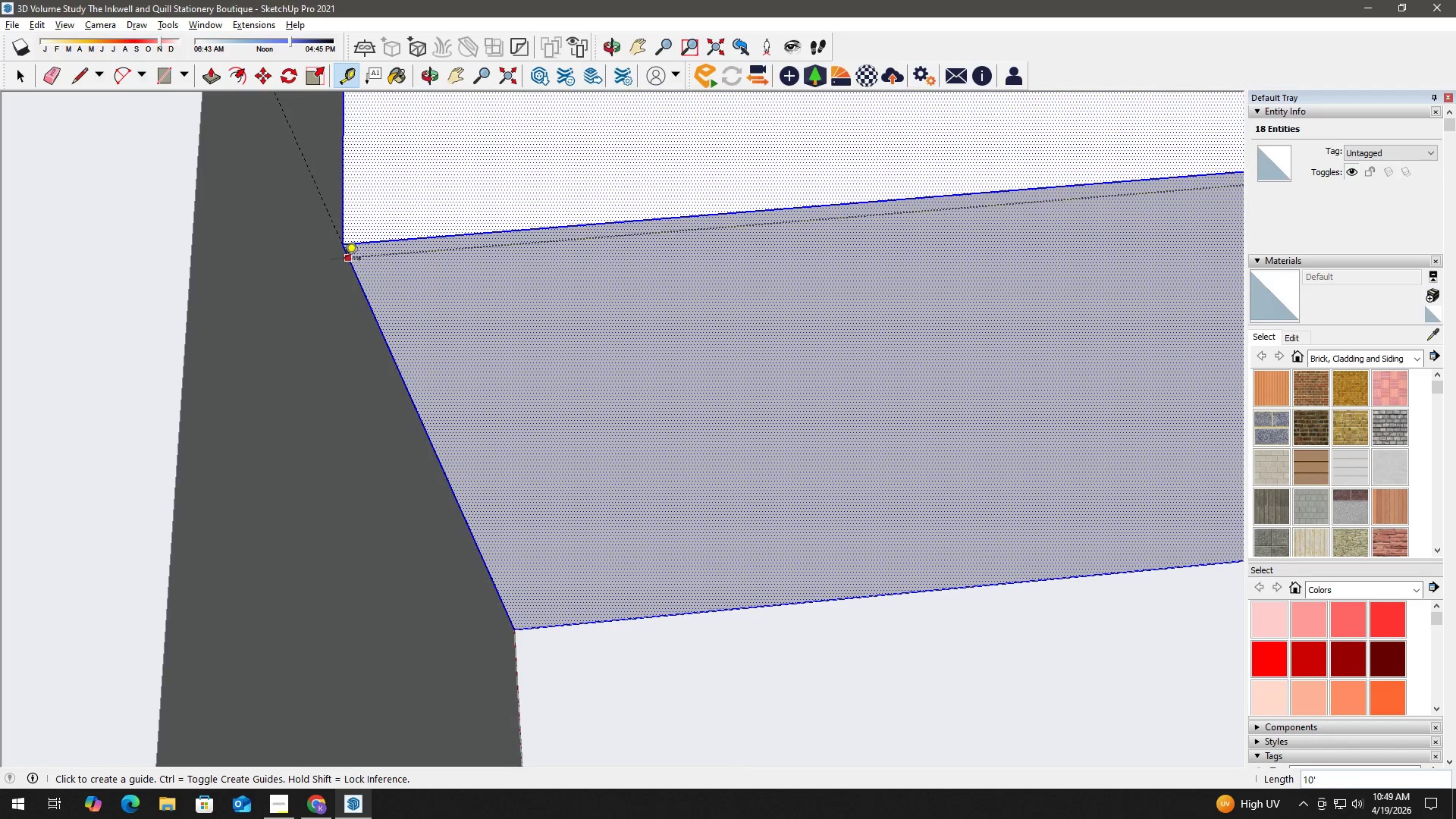 
left_click([347, 261])
 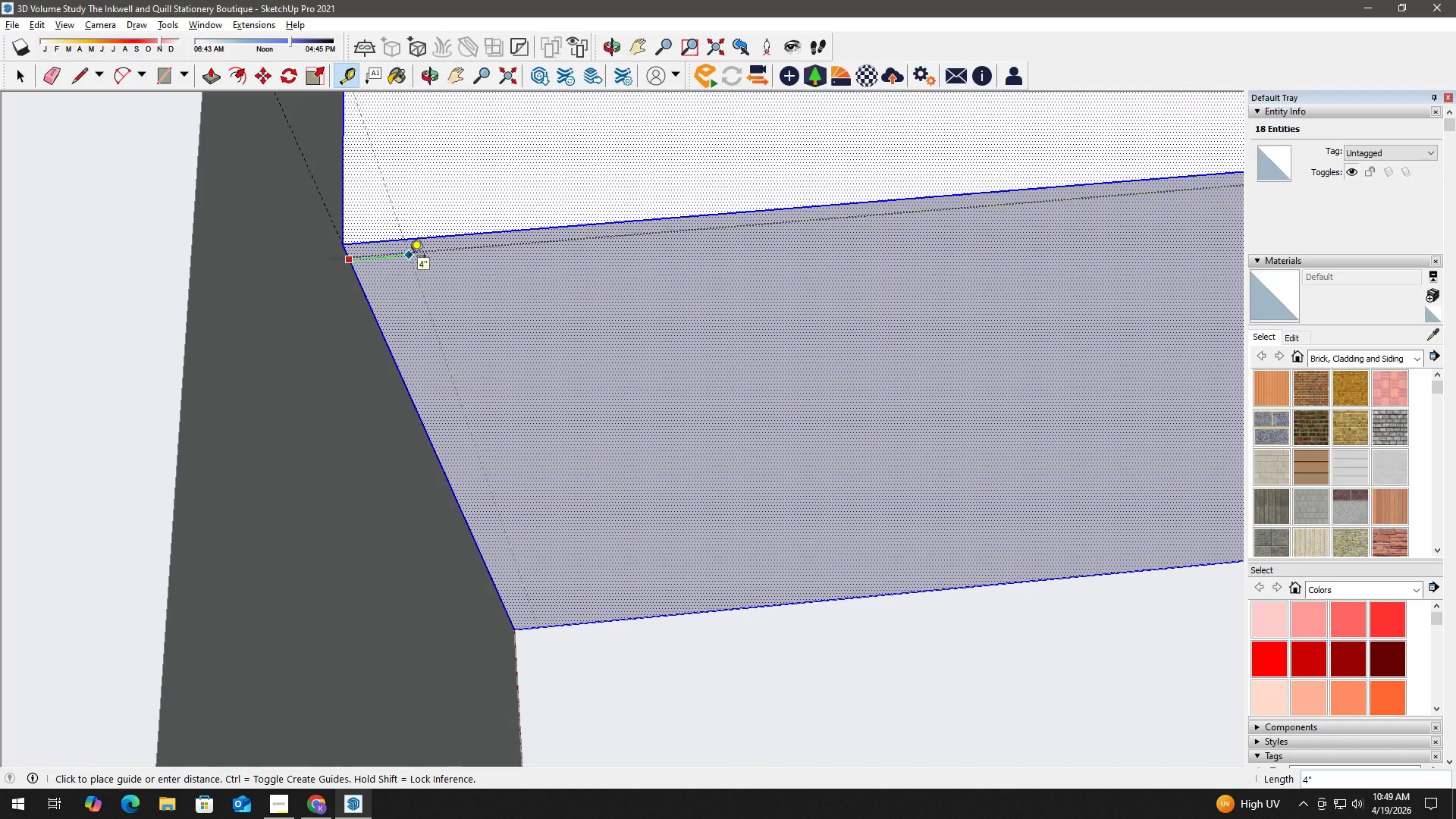 
wait(8.41)
 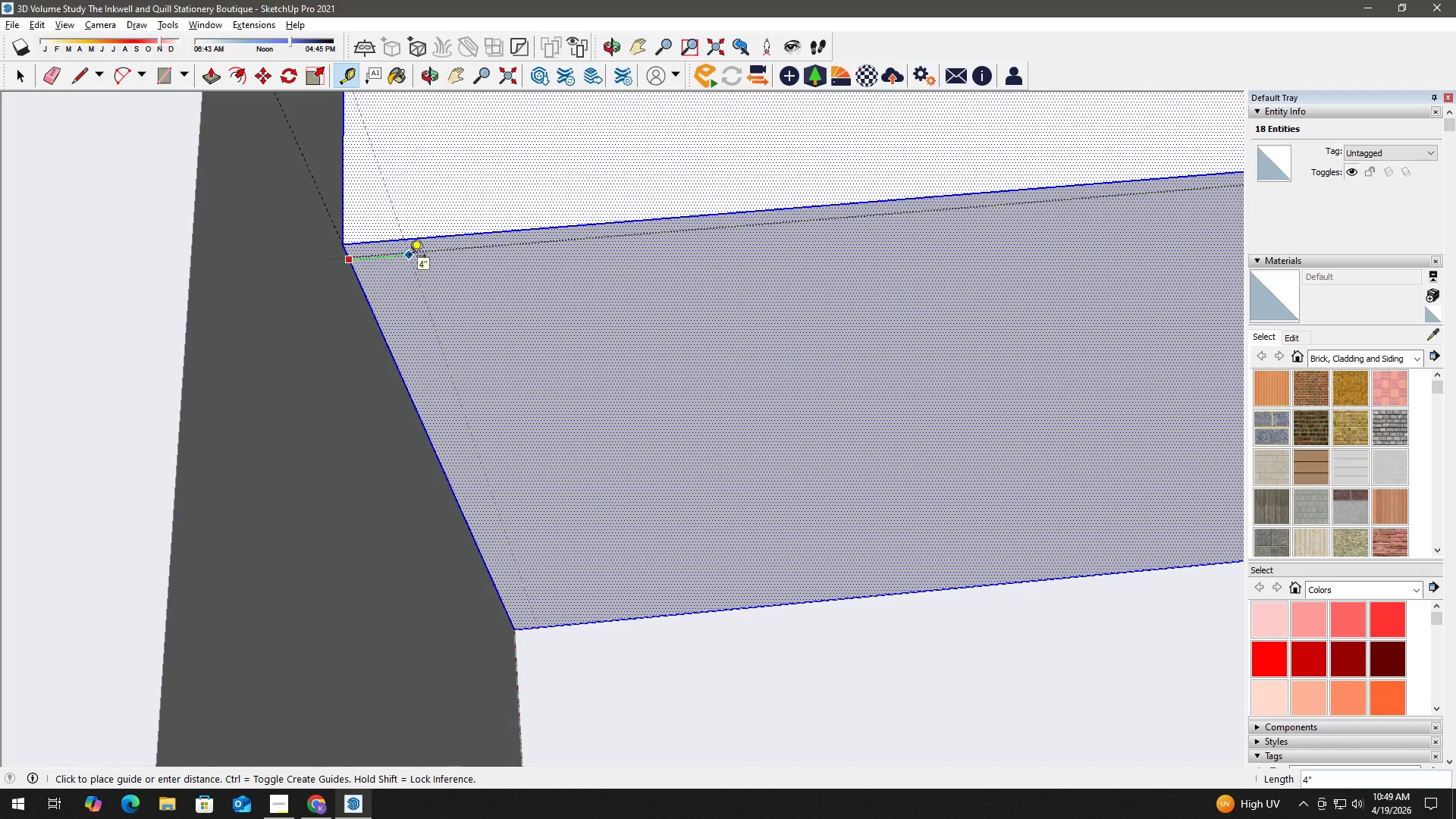 
key(Numpad2)
 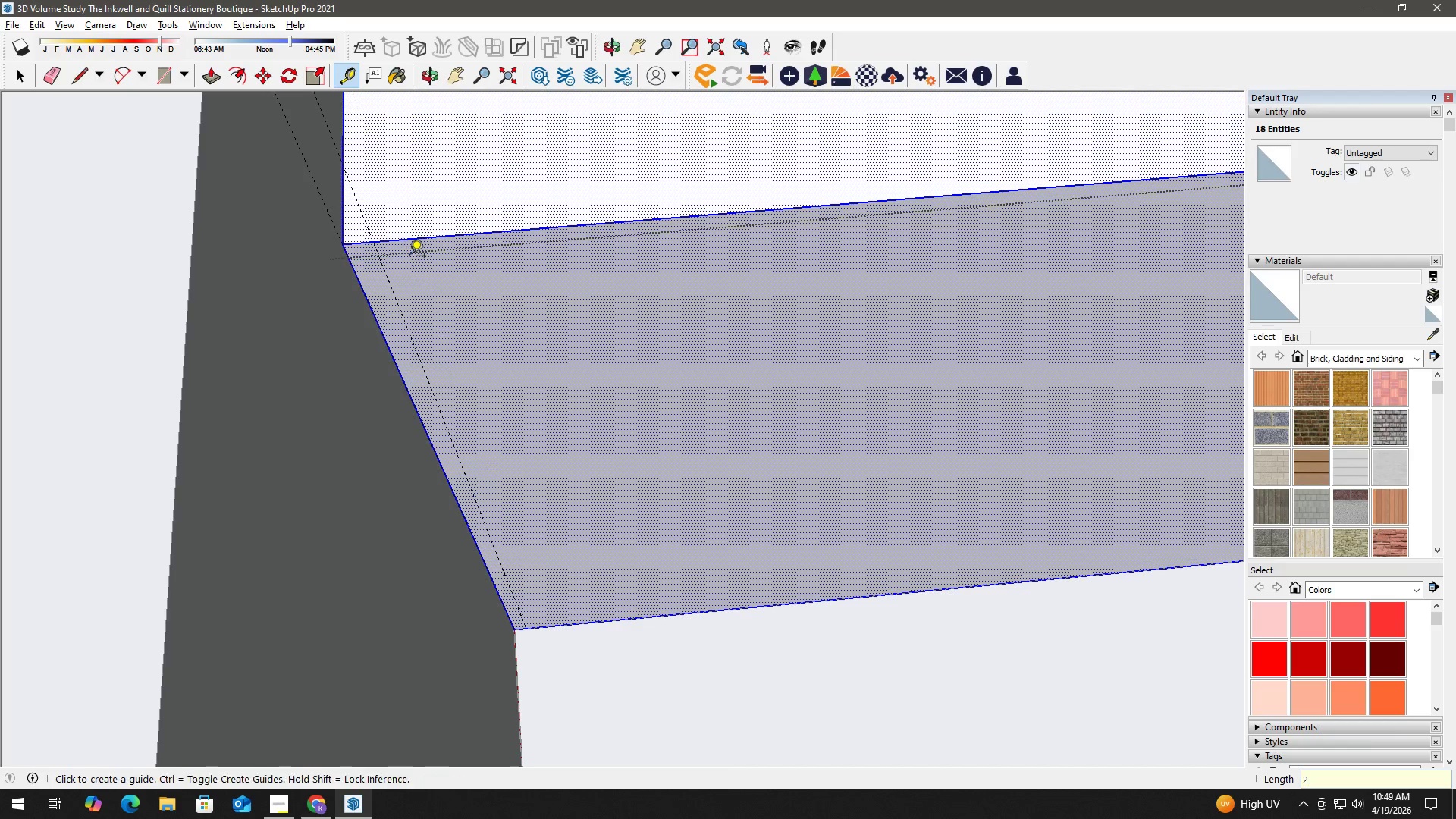 
key(NumpadEnter)
 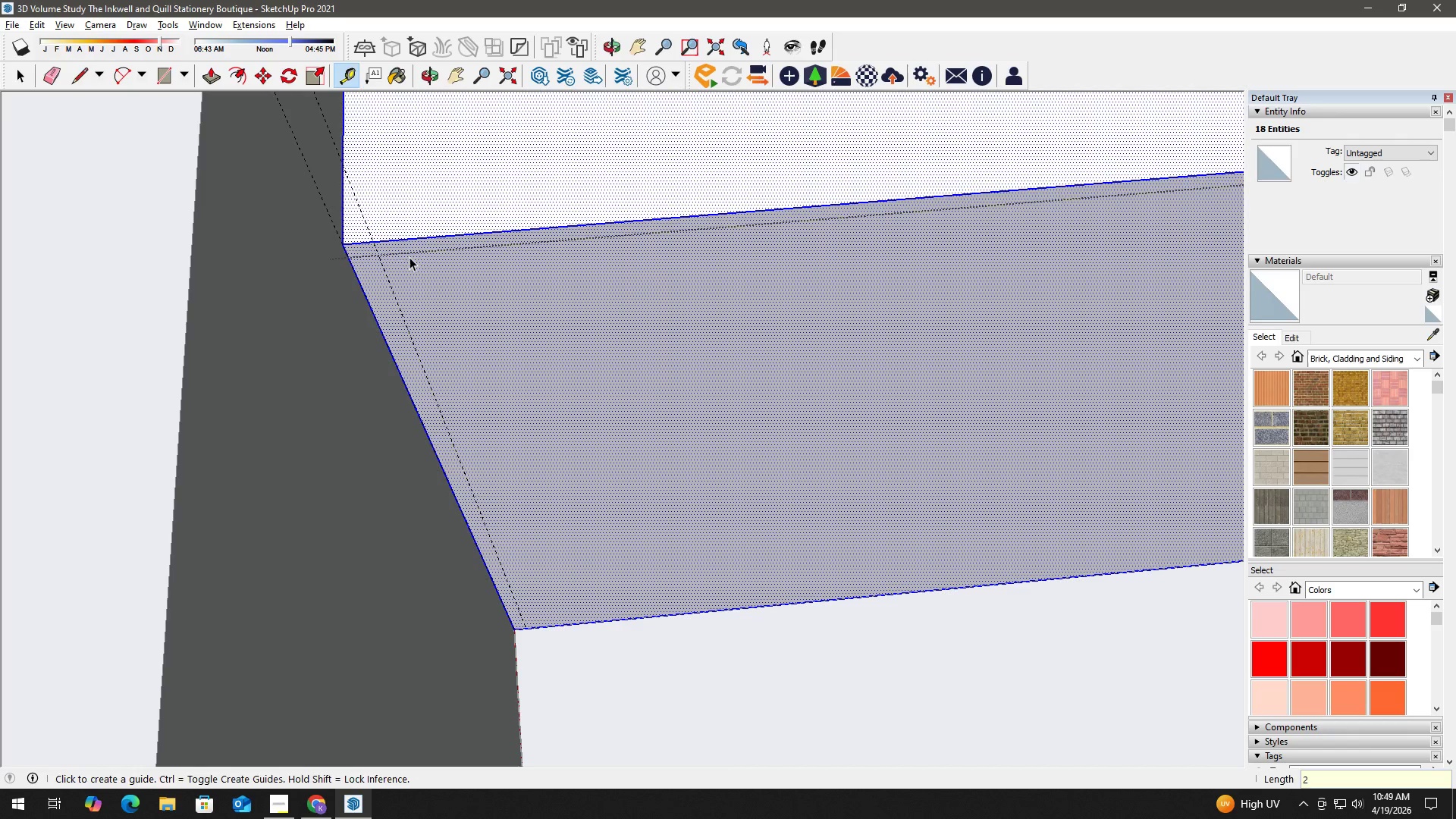 
key(Space)
 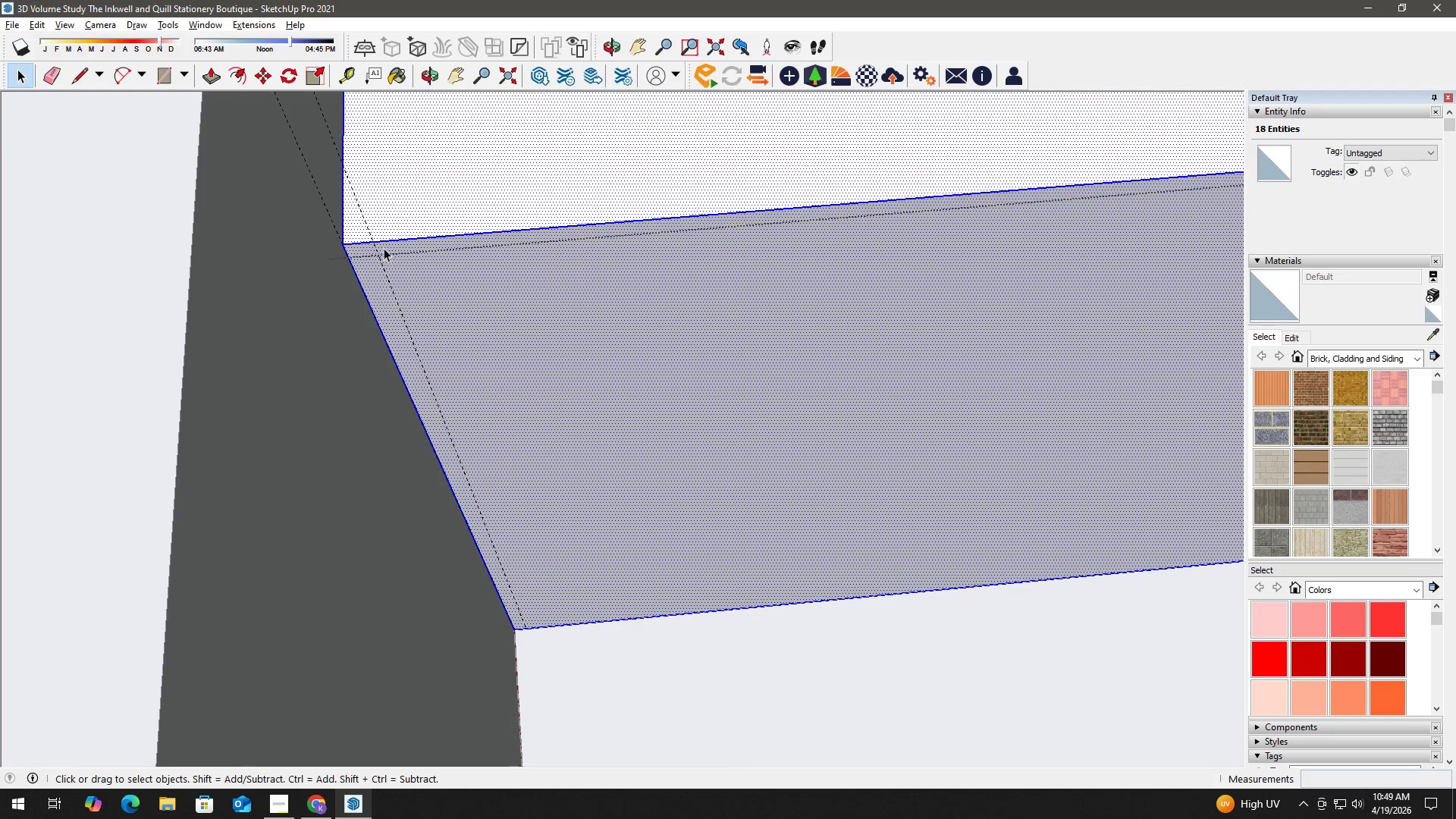 
left_click([382, 254])
 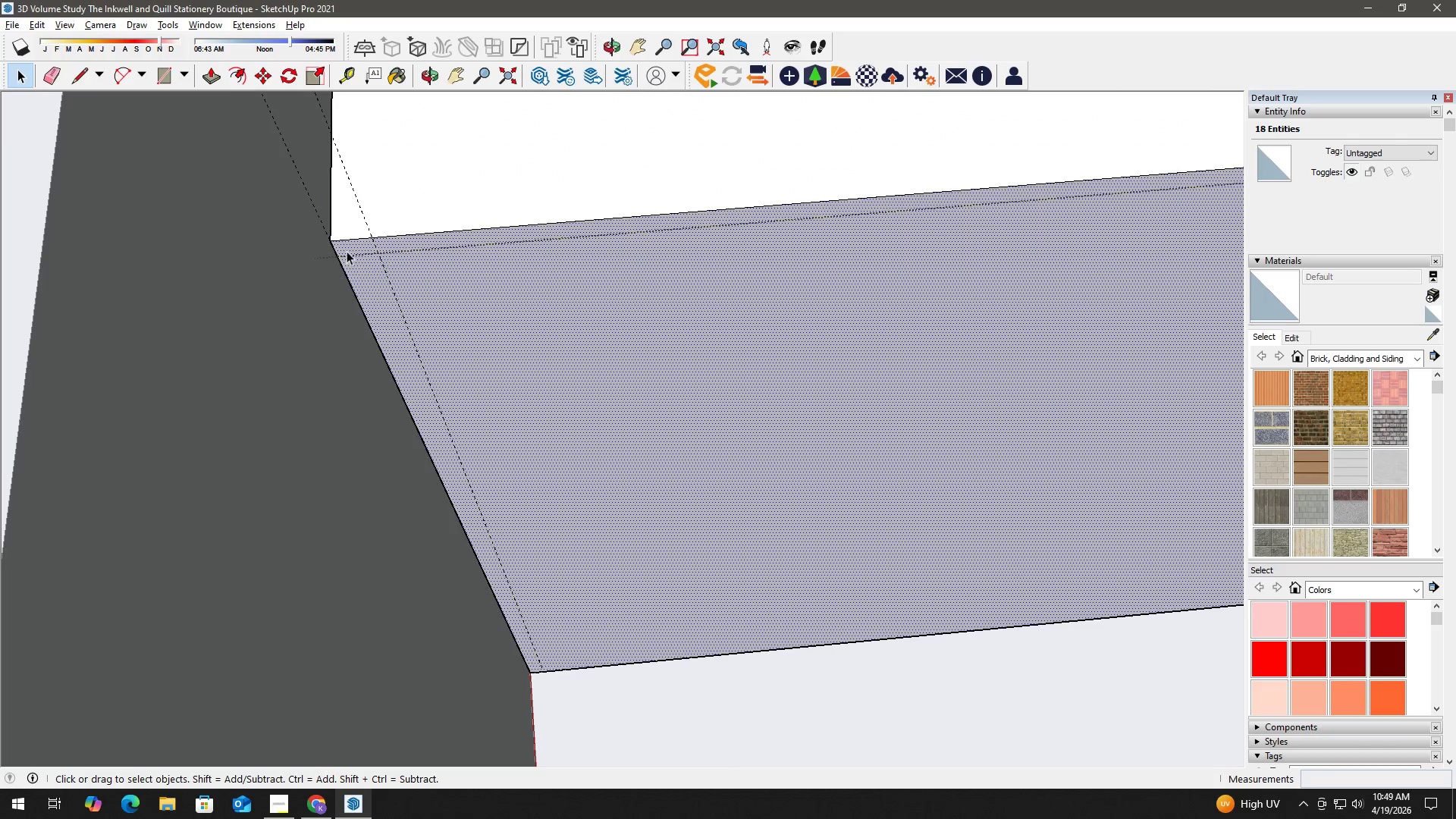 
scroll: coordinate [375, 254], scroll_direction: up, amount: 3.0
 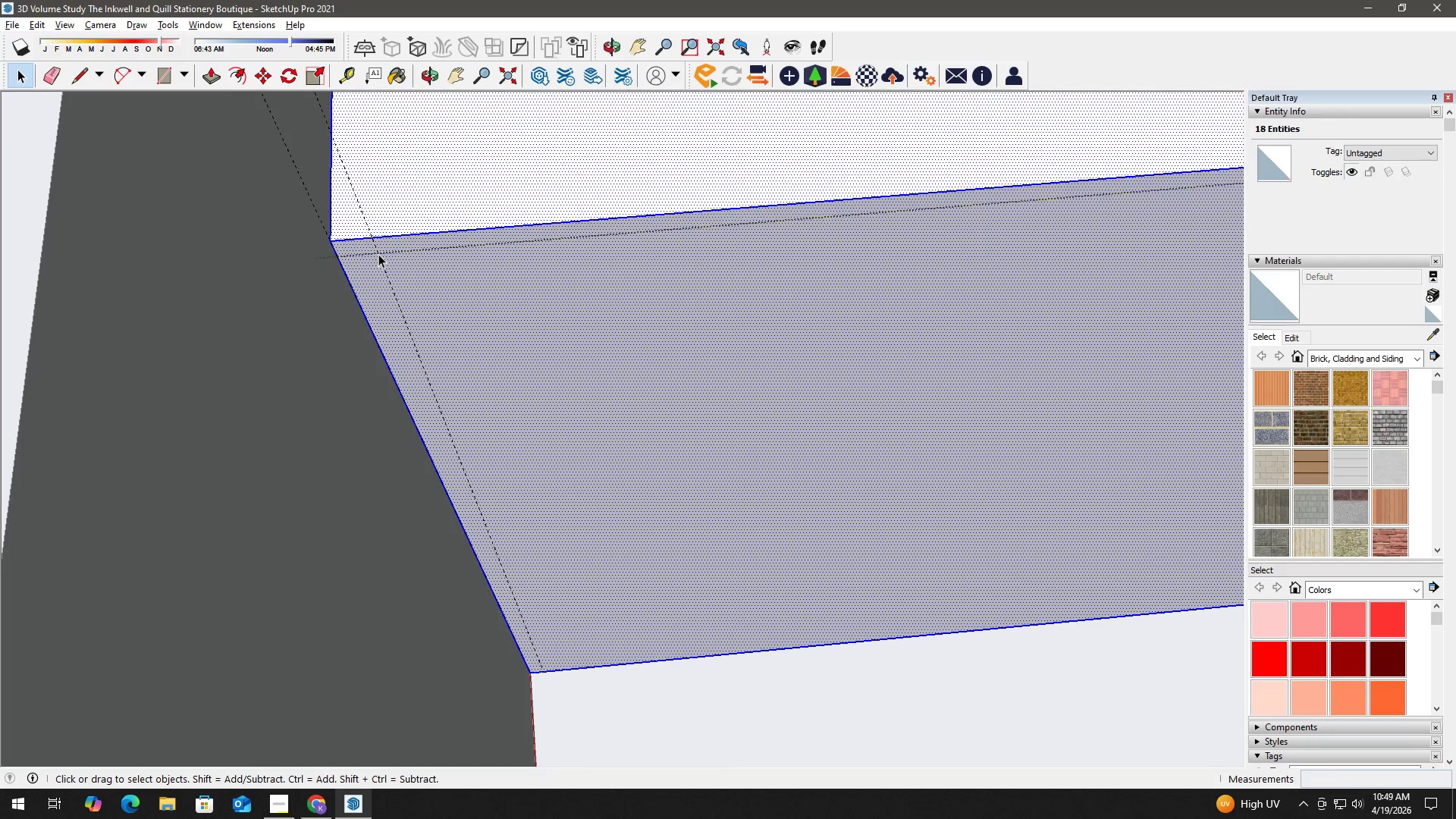 
key(Control+ControlLeft)
 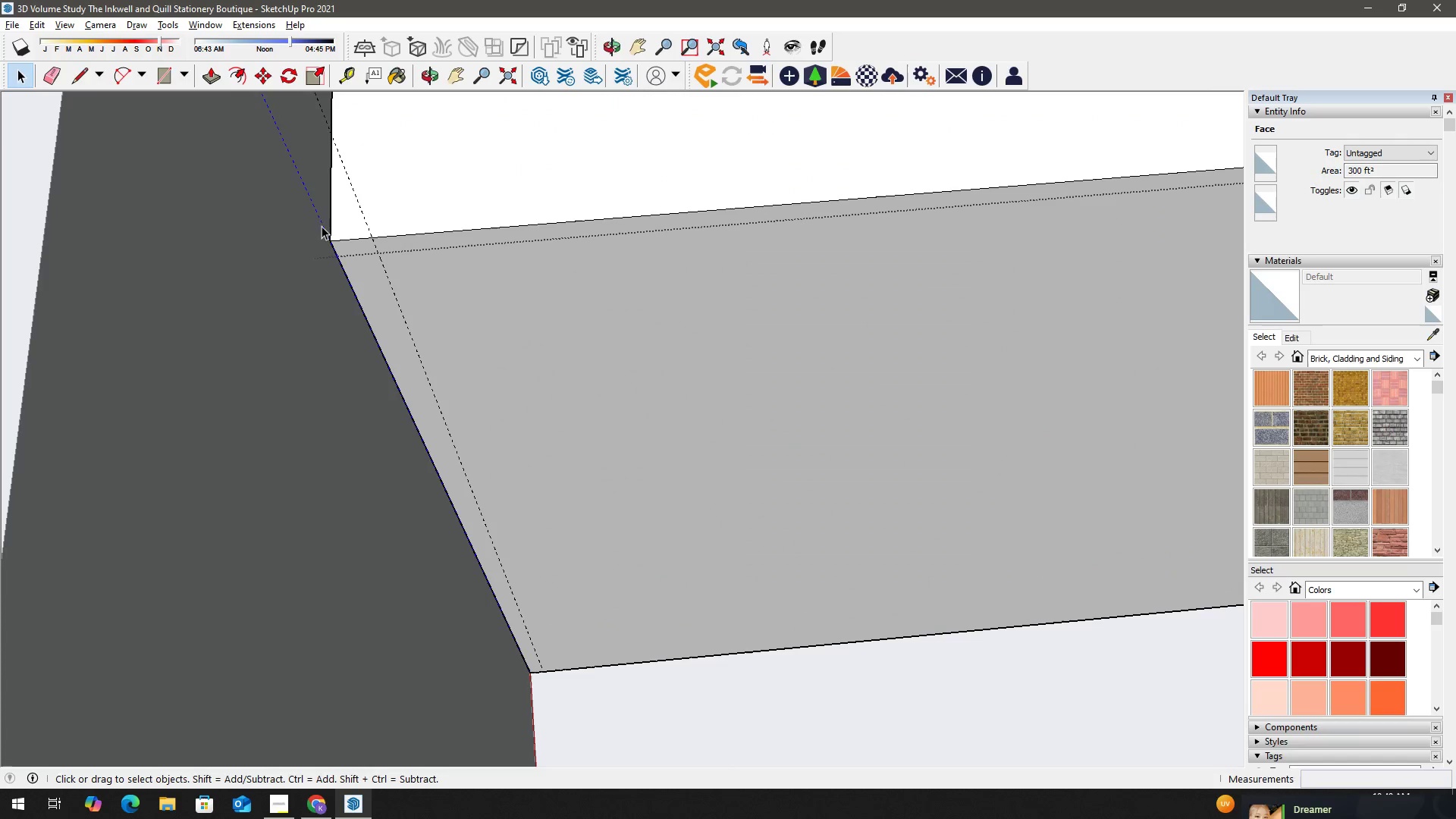 
hold_key(key=ControlLeft, duration=0.73)
left_click([363, 209])
 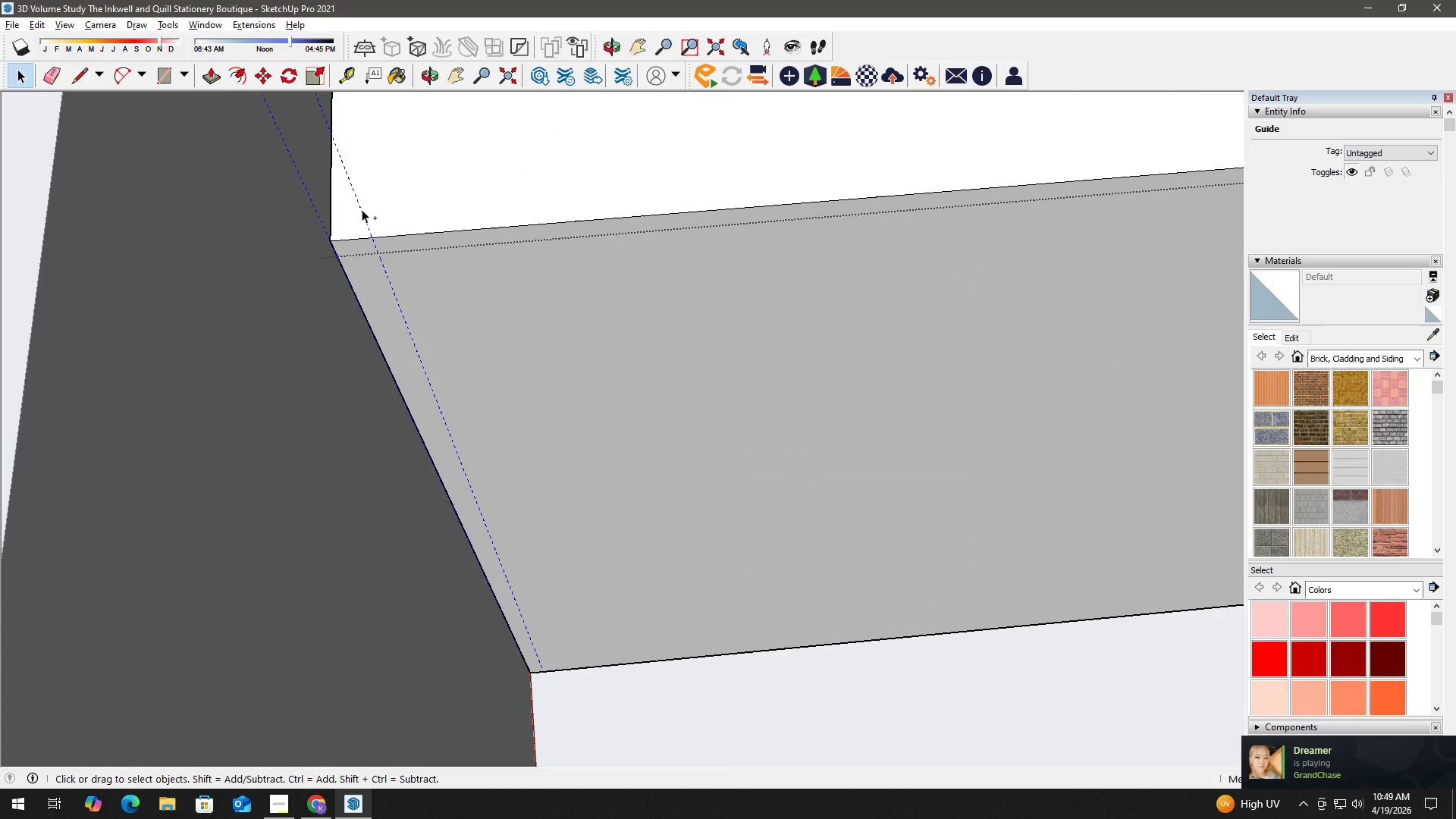 
hold_key(key=ControlLeft, duration=4.0)
 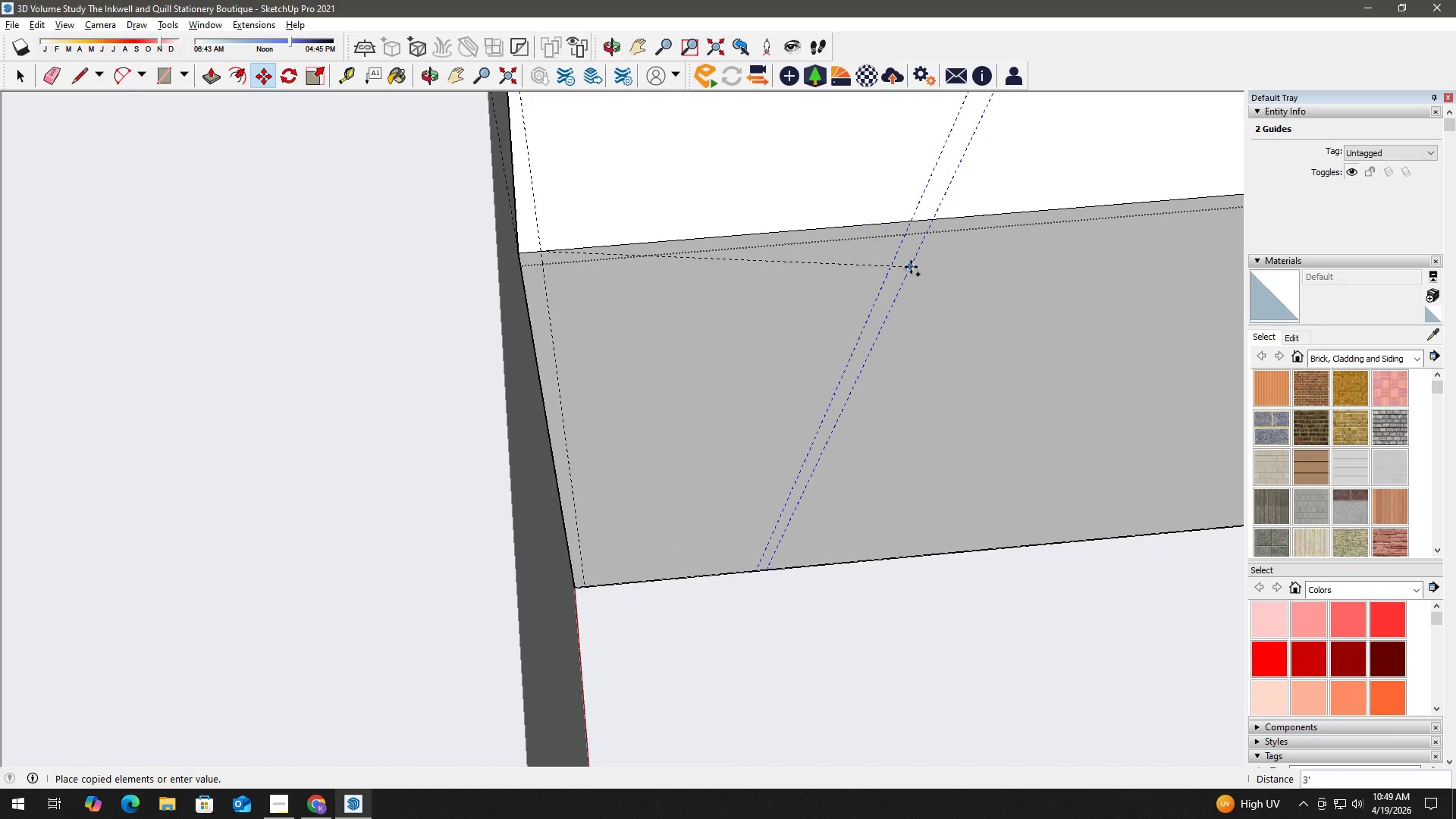 
key(M)
 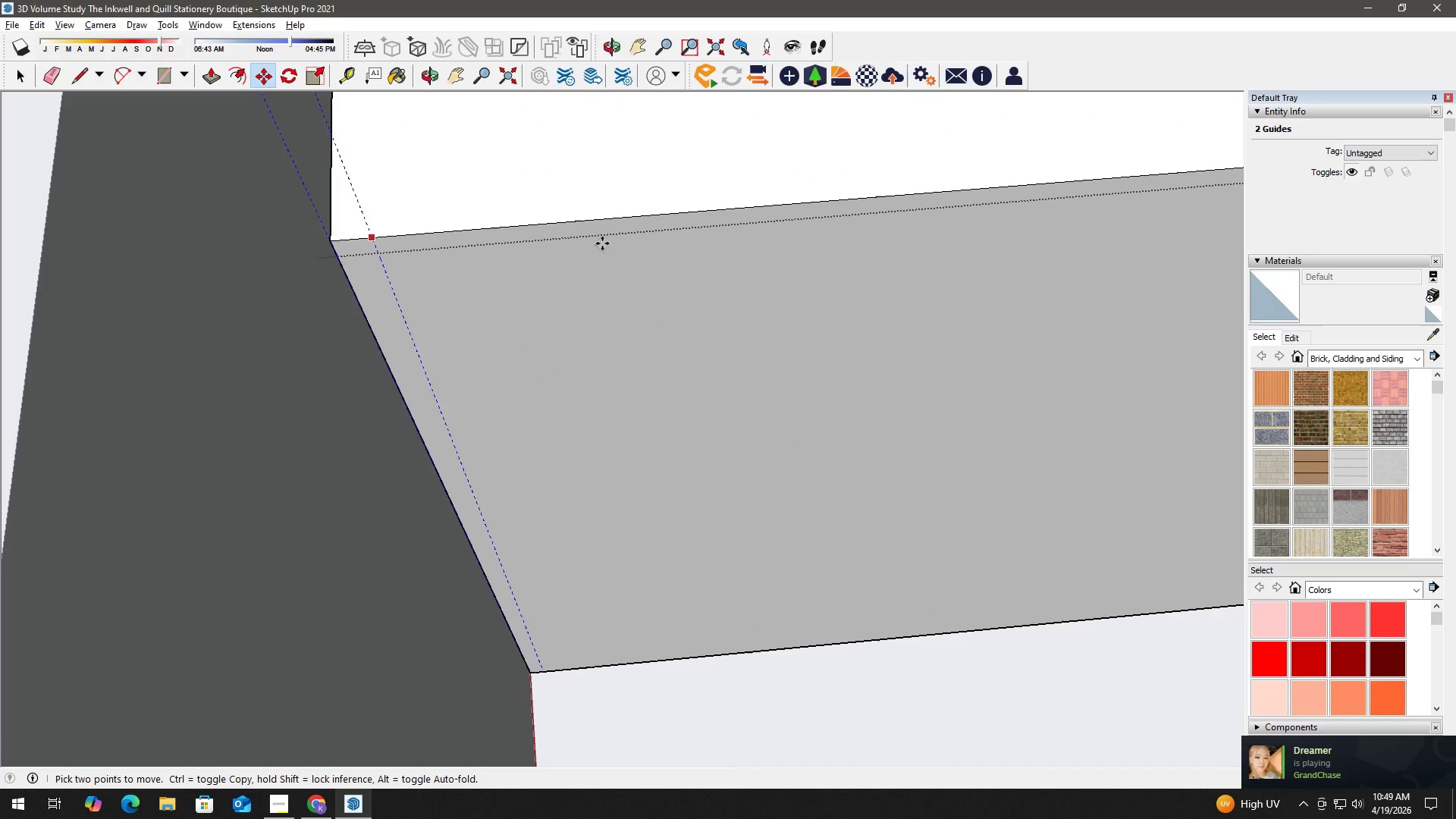 
scroll: coordinate [743, 265], scroll_direction: down, amount: 6.0
 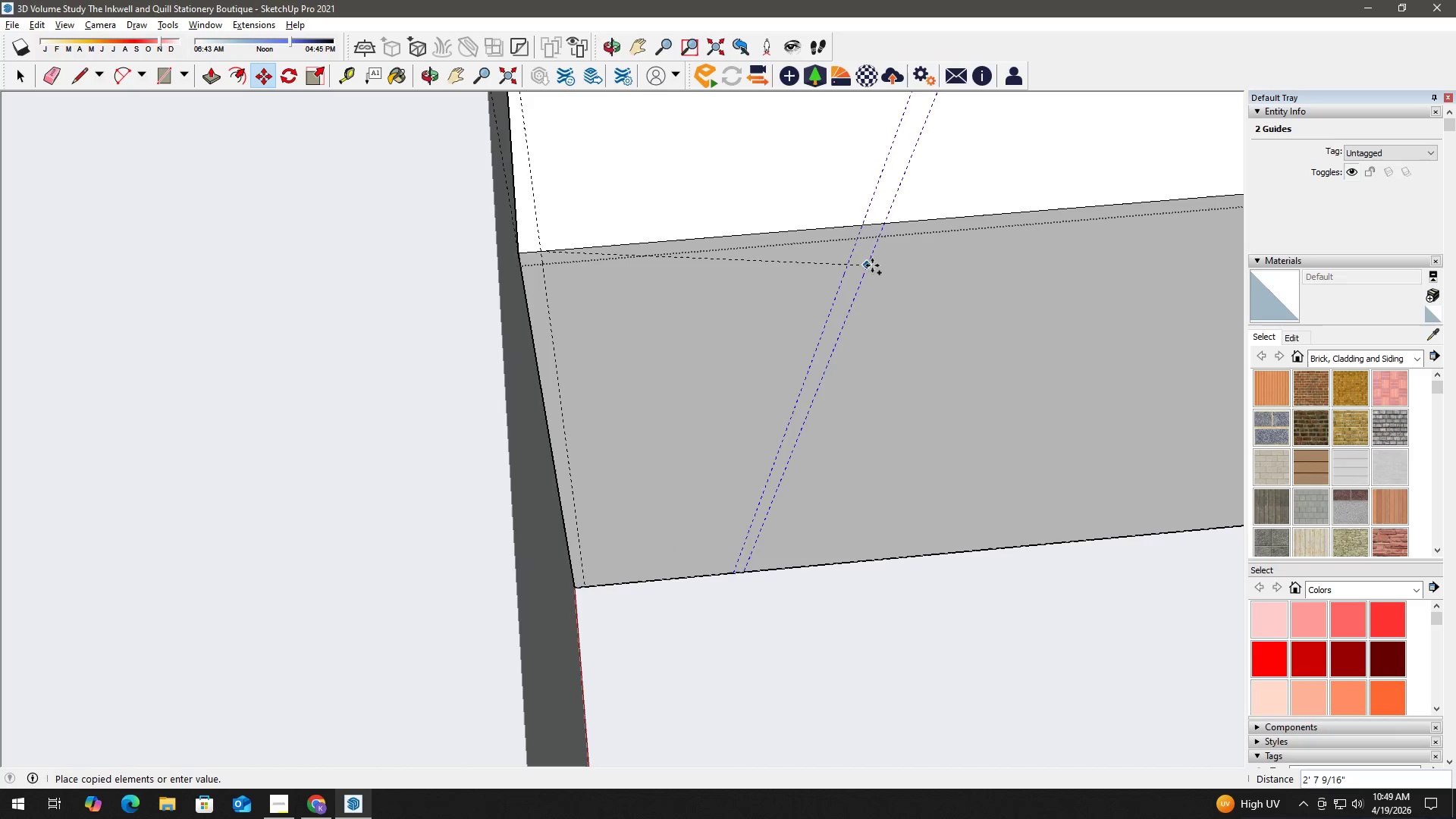 
hold_key(key=ShiftLeft, duration=0.31)
 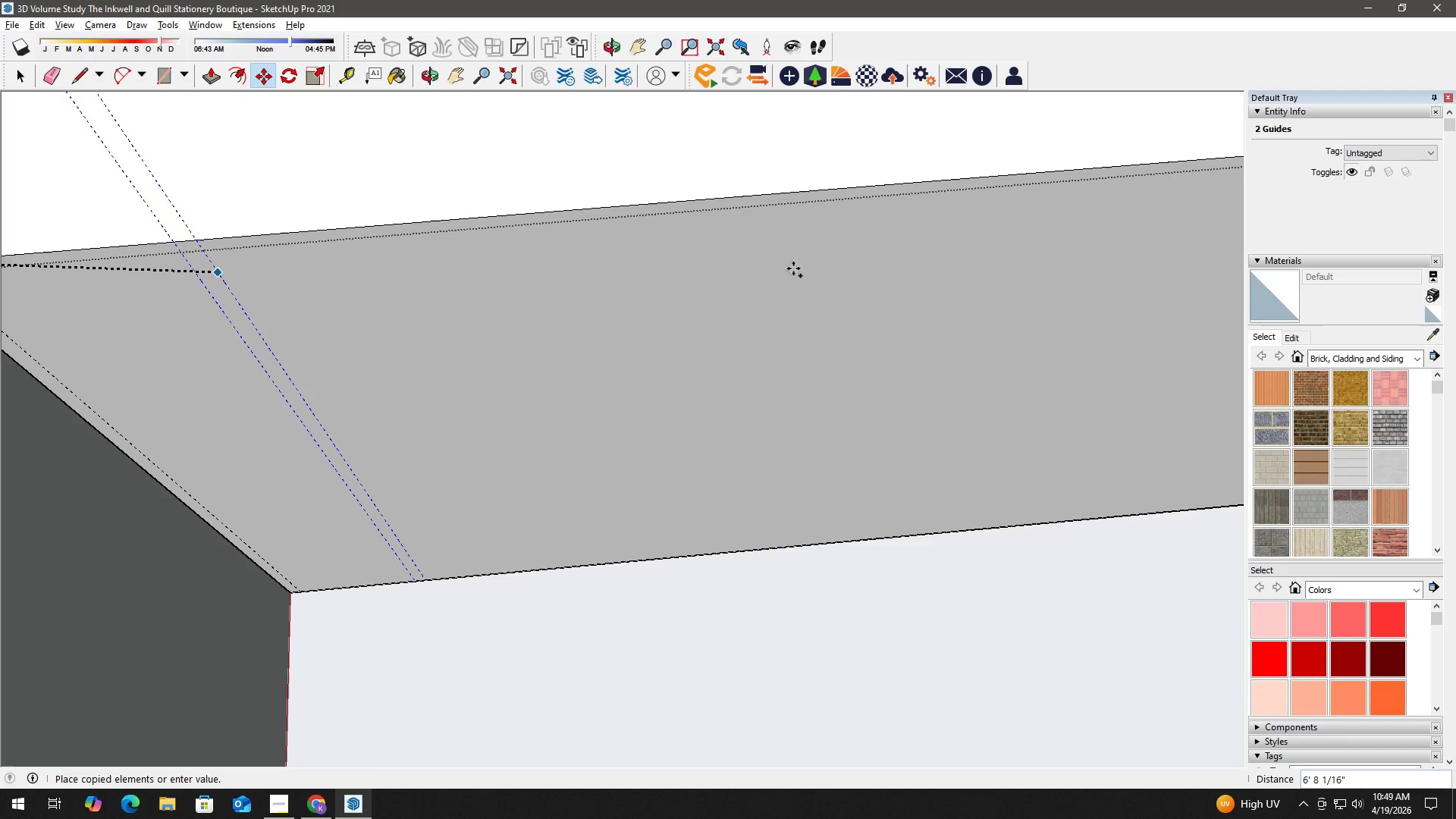 
scroll: coordinate [907, 275], scroll_direction: down, amount: 18.0
 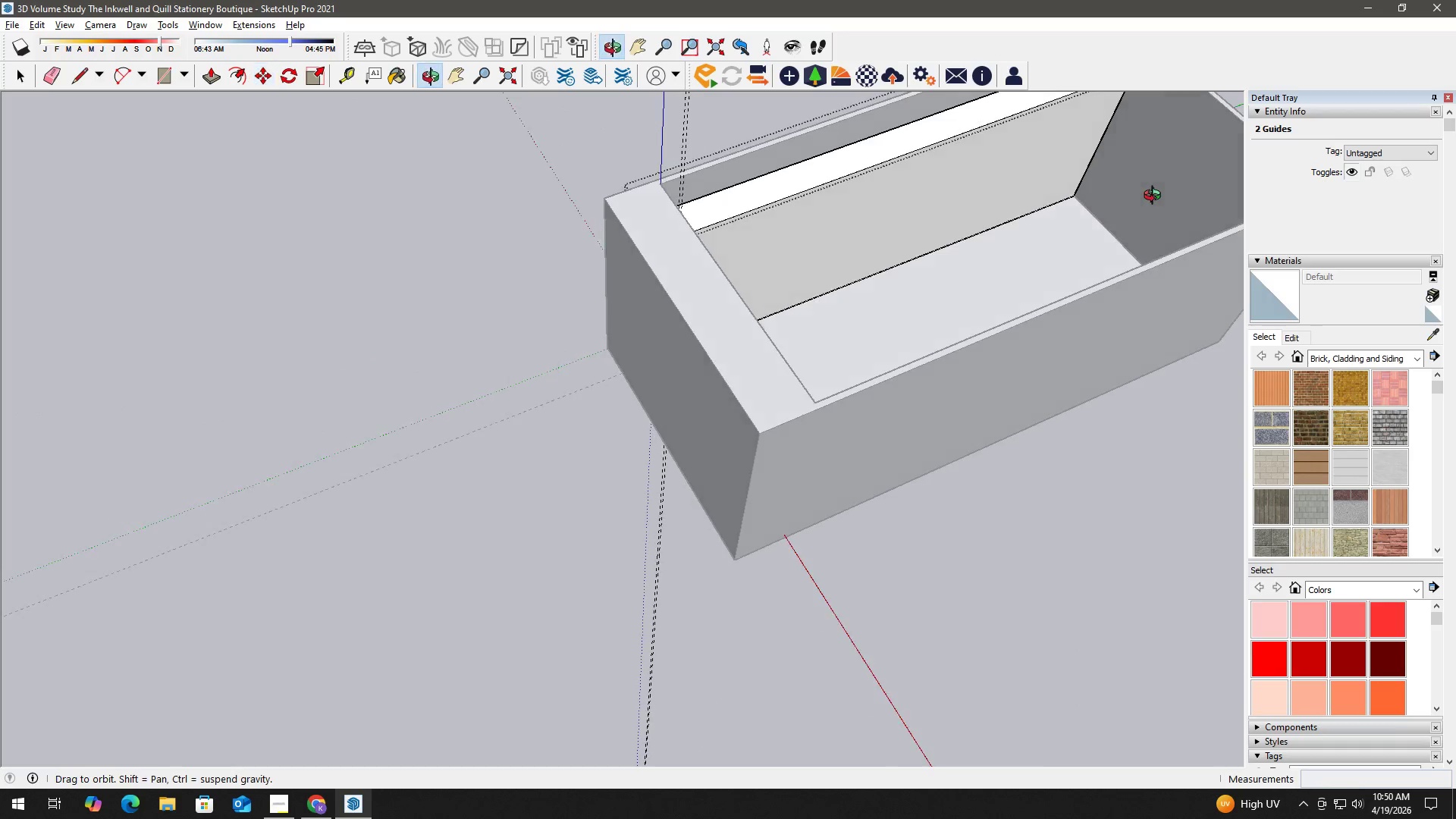 
scroll: coordinate [1084, 129], scroll_direction: up, amount: 3.0
 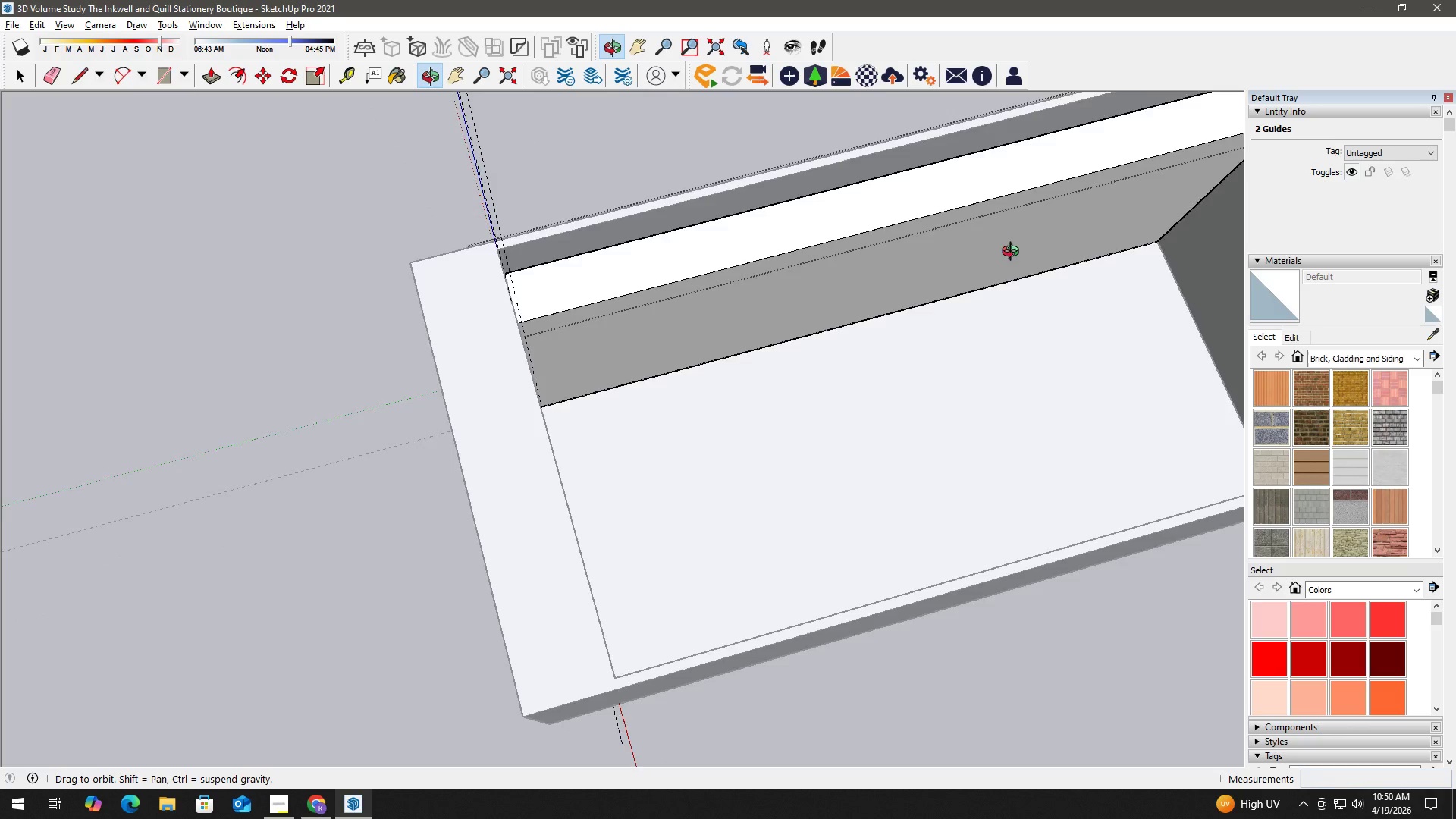 
hold_key(key=ShiftLeft, duration=0.47)
 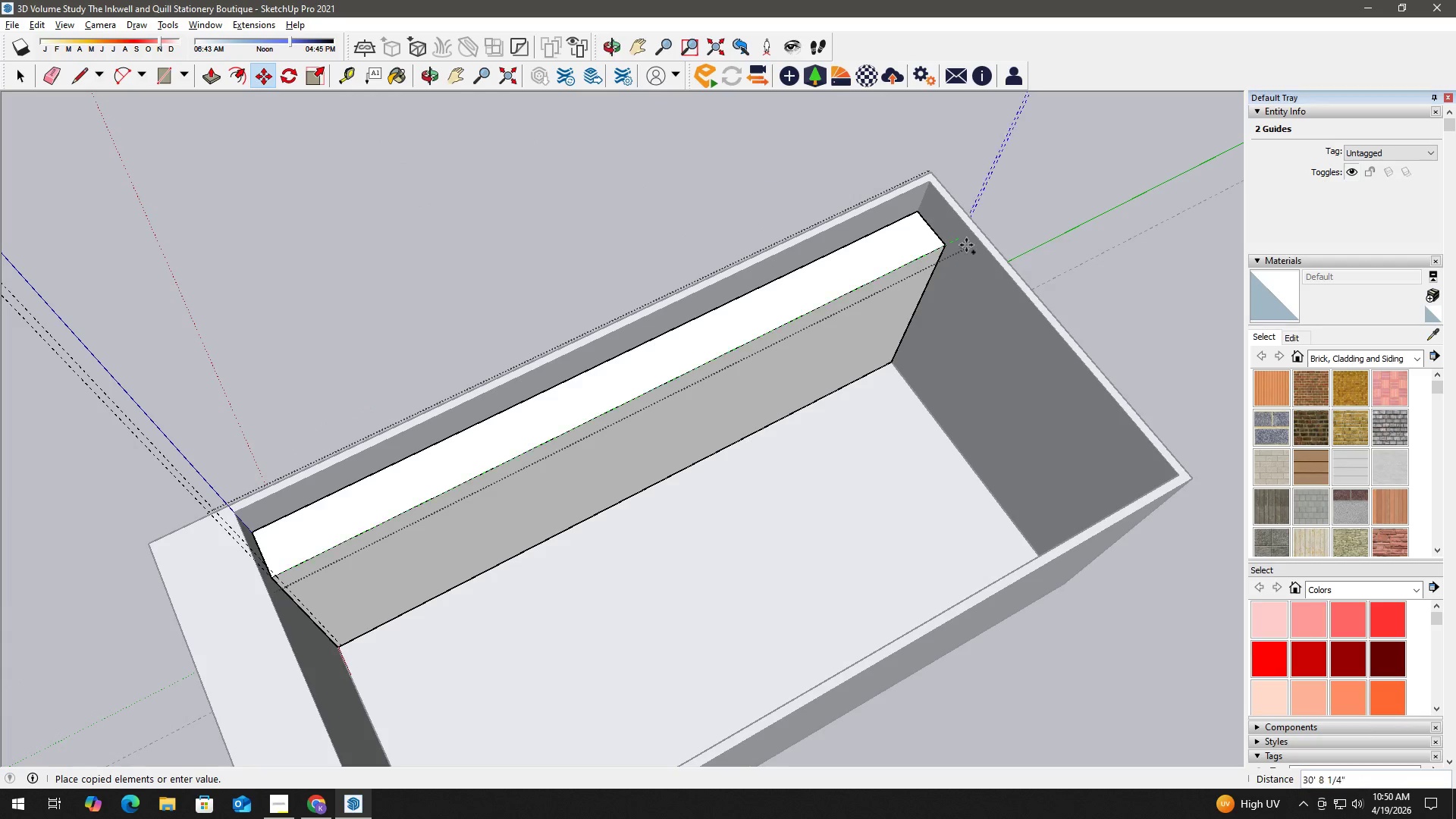 
scroll: coordinate [938, 252], scroll_direction: up, amount: 9.0
 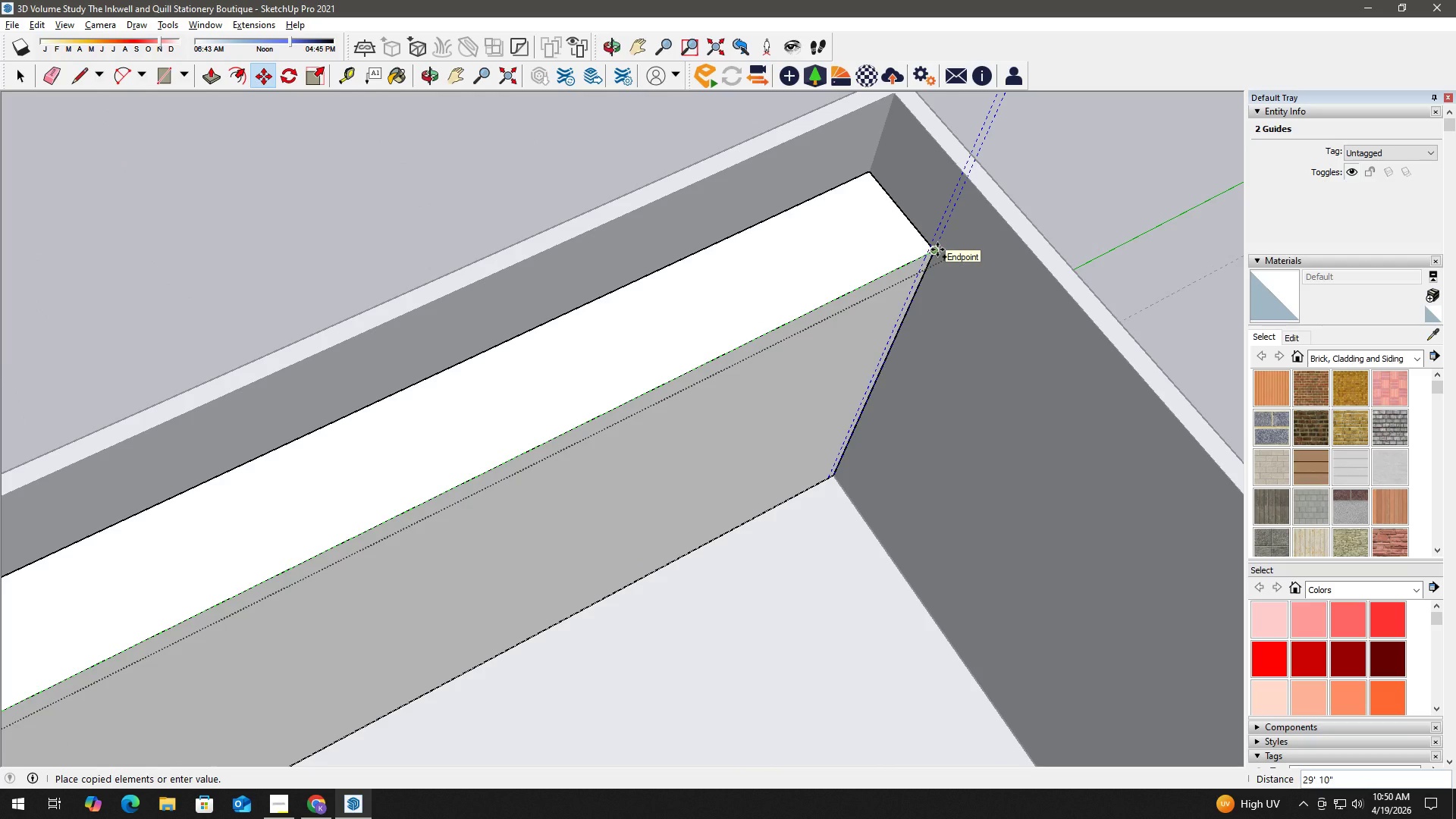 
left_click([937, 249])
 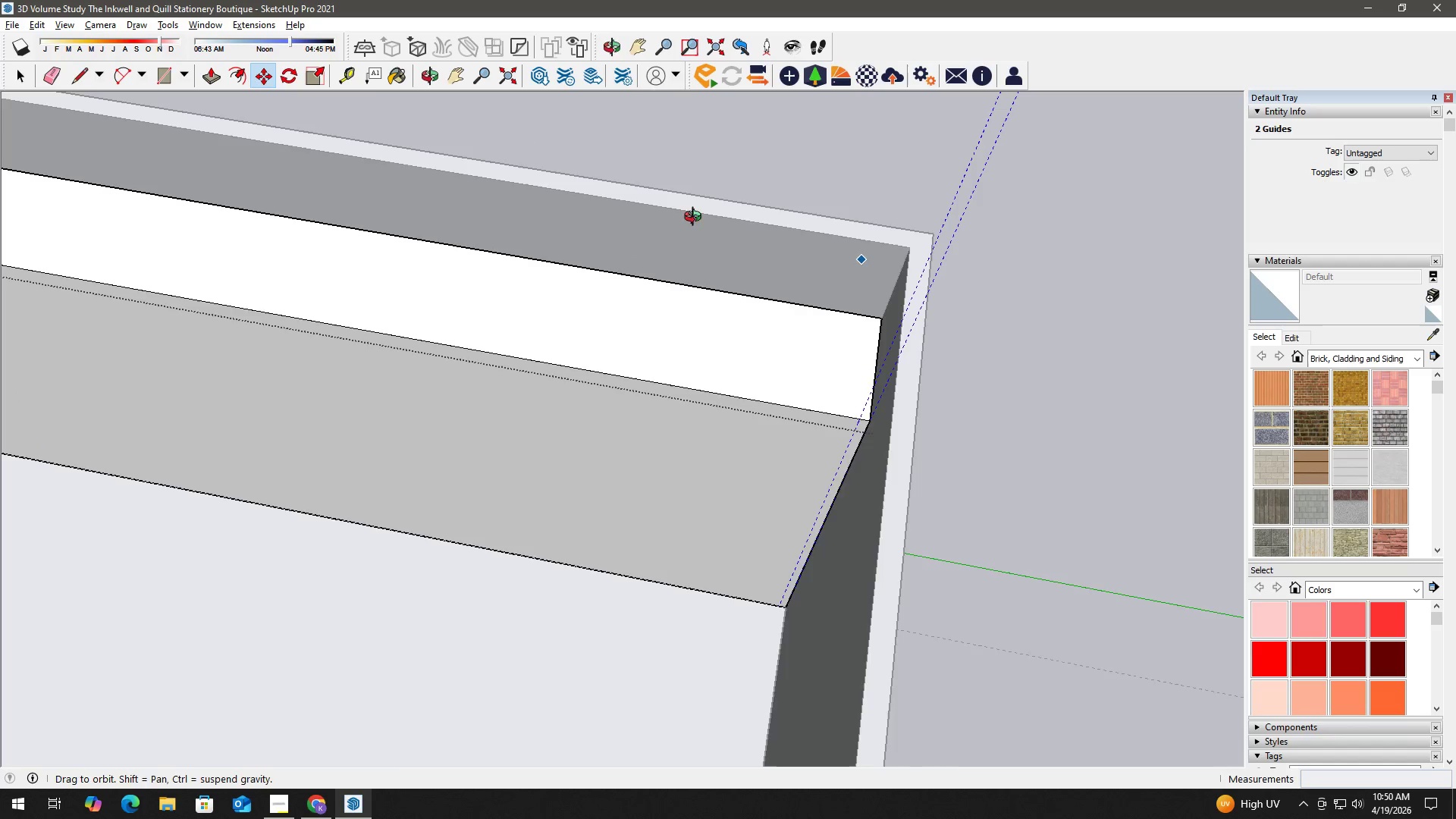 
scroll: coordinate [531, 250], scroll_direction: down, amount: 8.0
 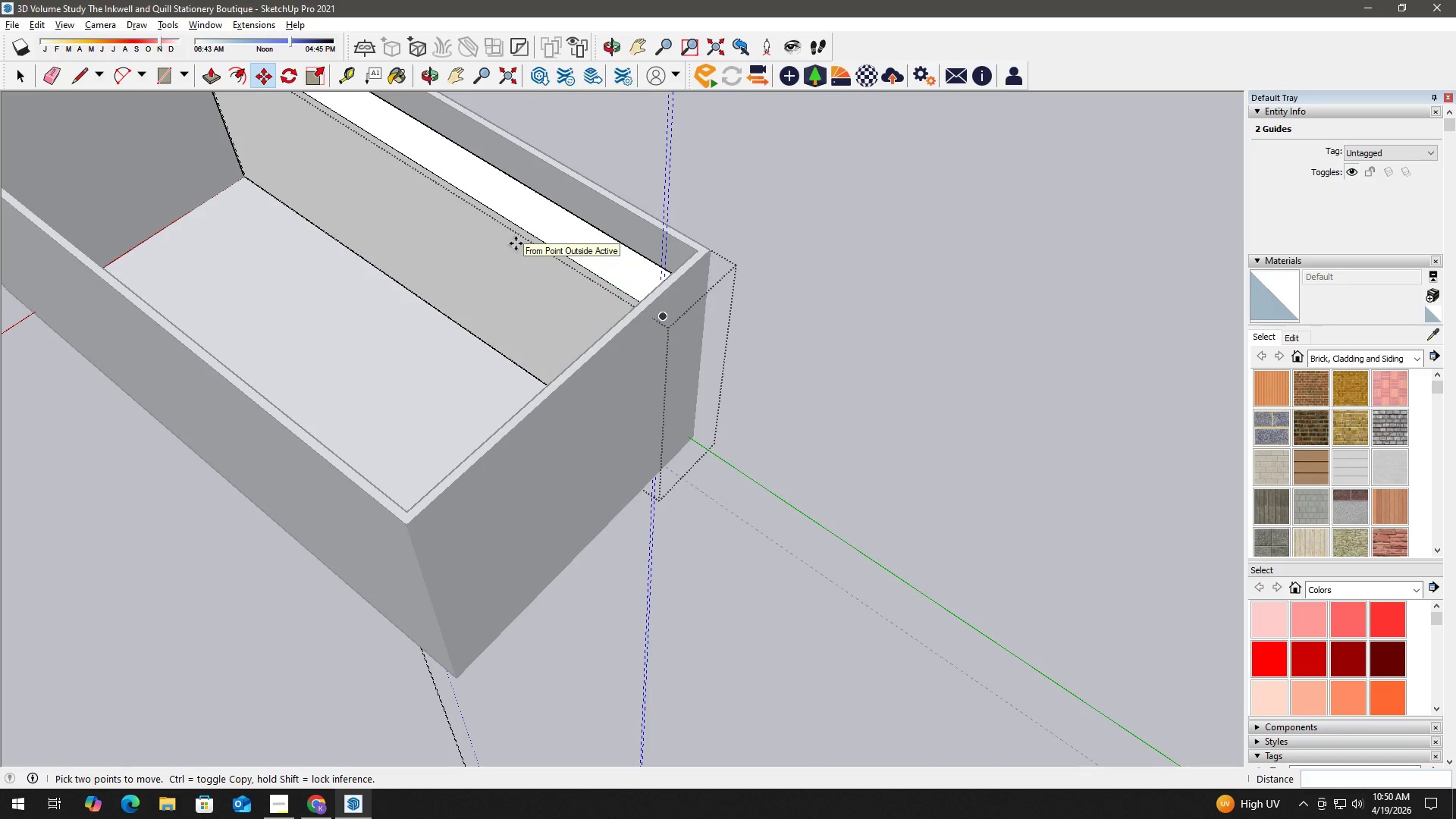 
key(NumpadDivide)
 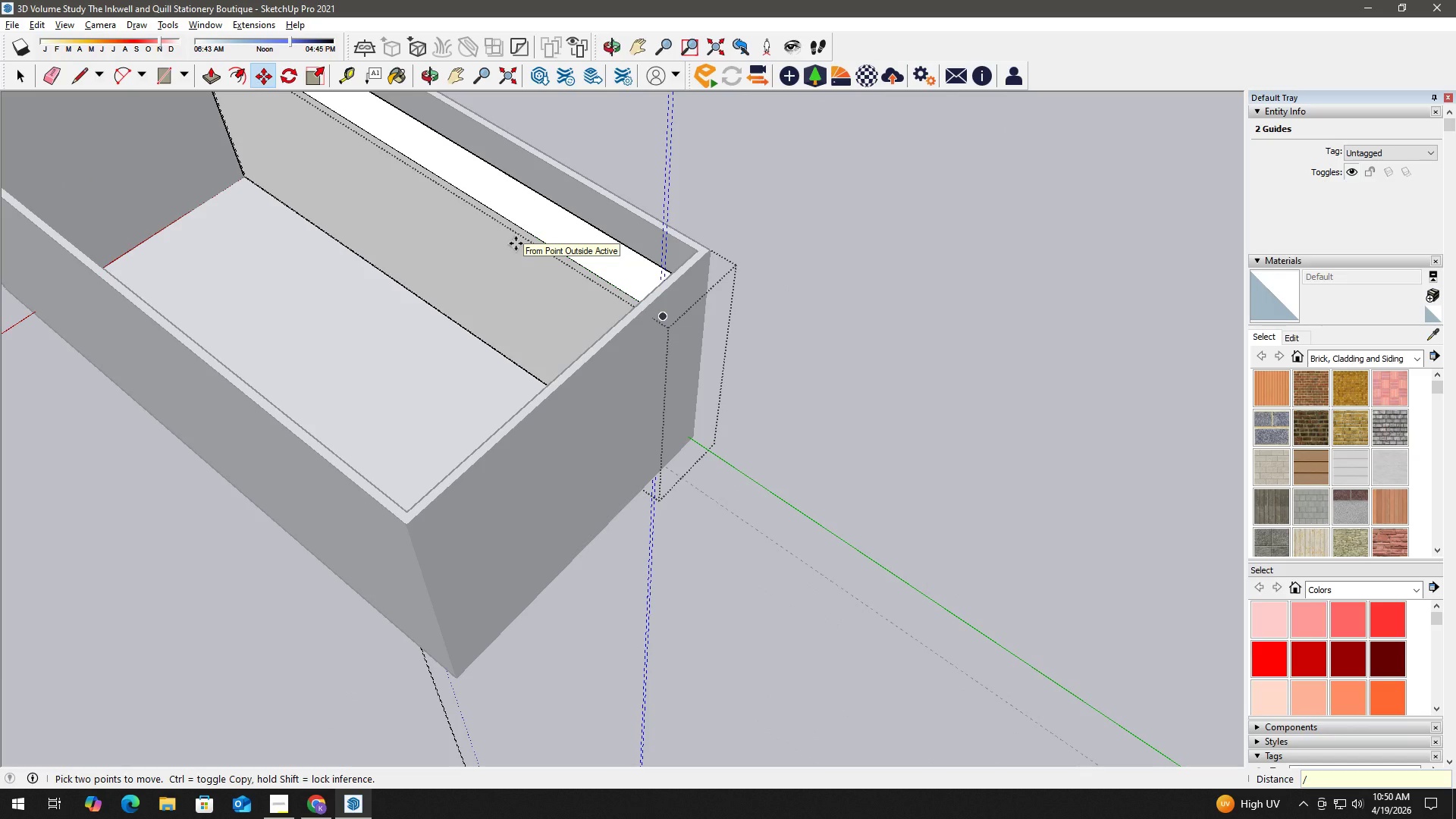 
key(Numpad1)
 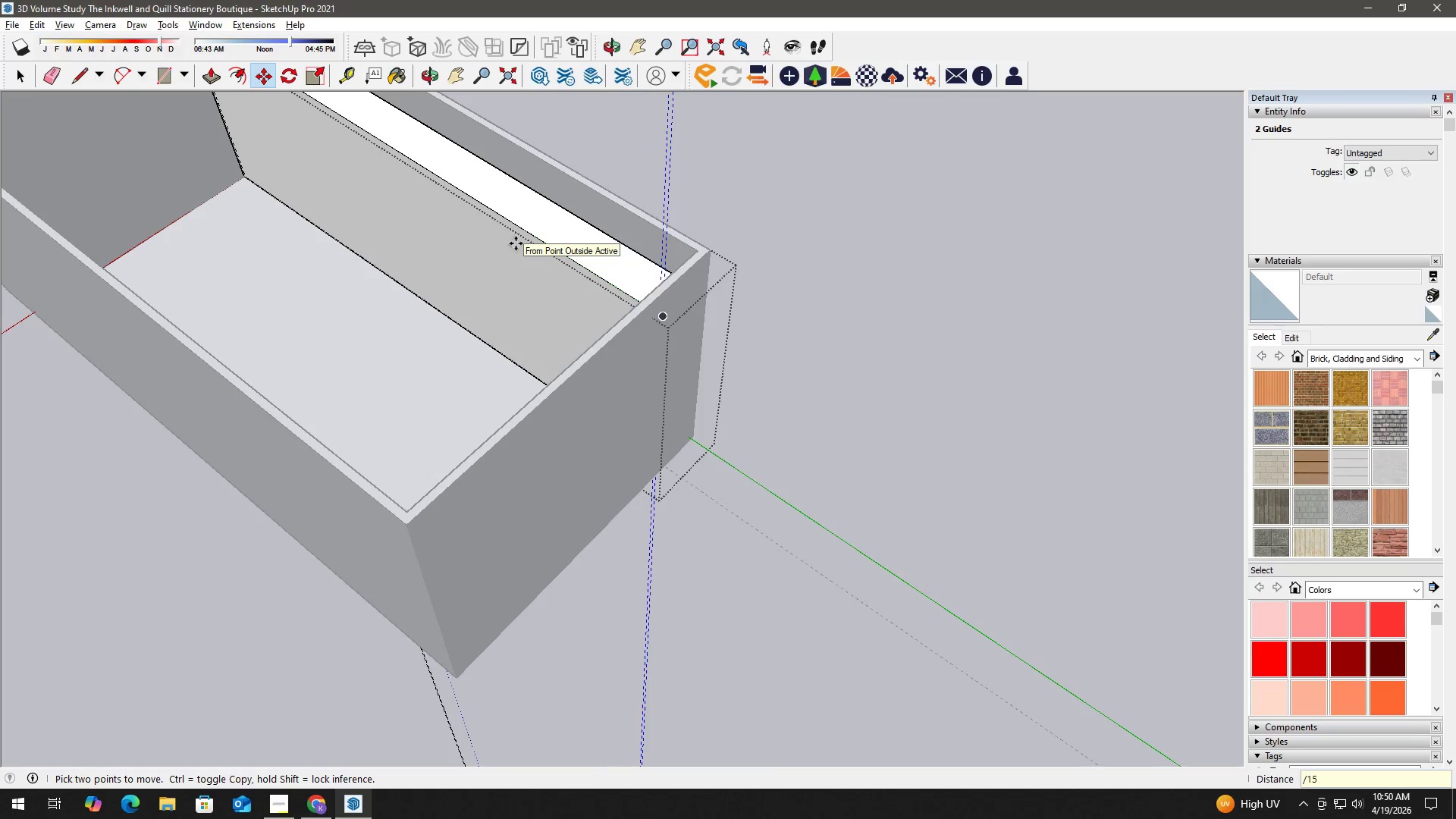 
key(Numpad5)
 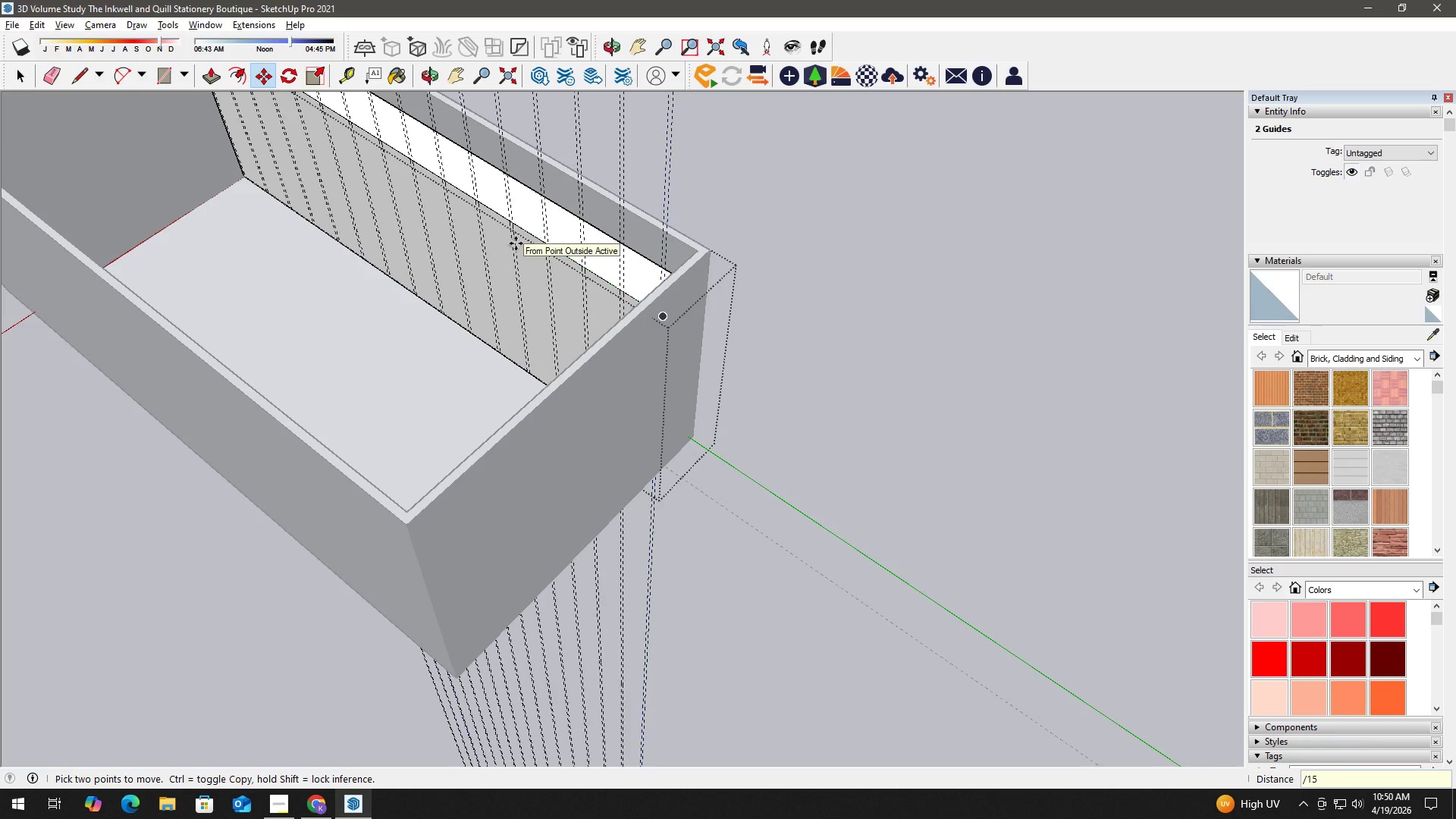 
key(NumpadEnter)
 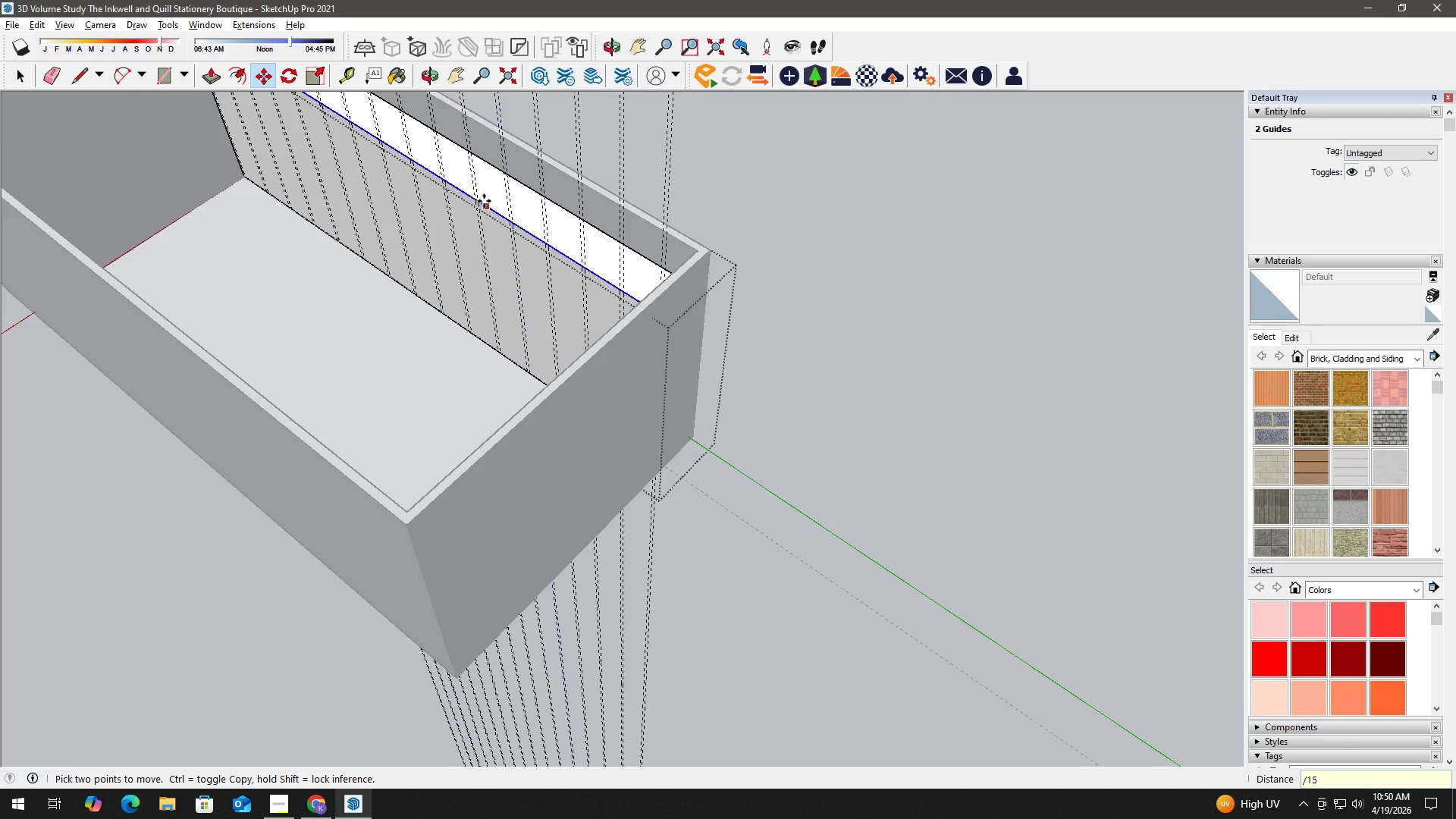 
key(Space)
 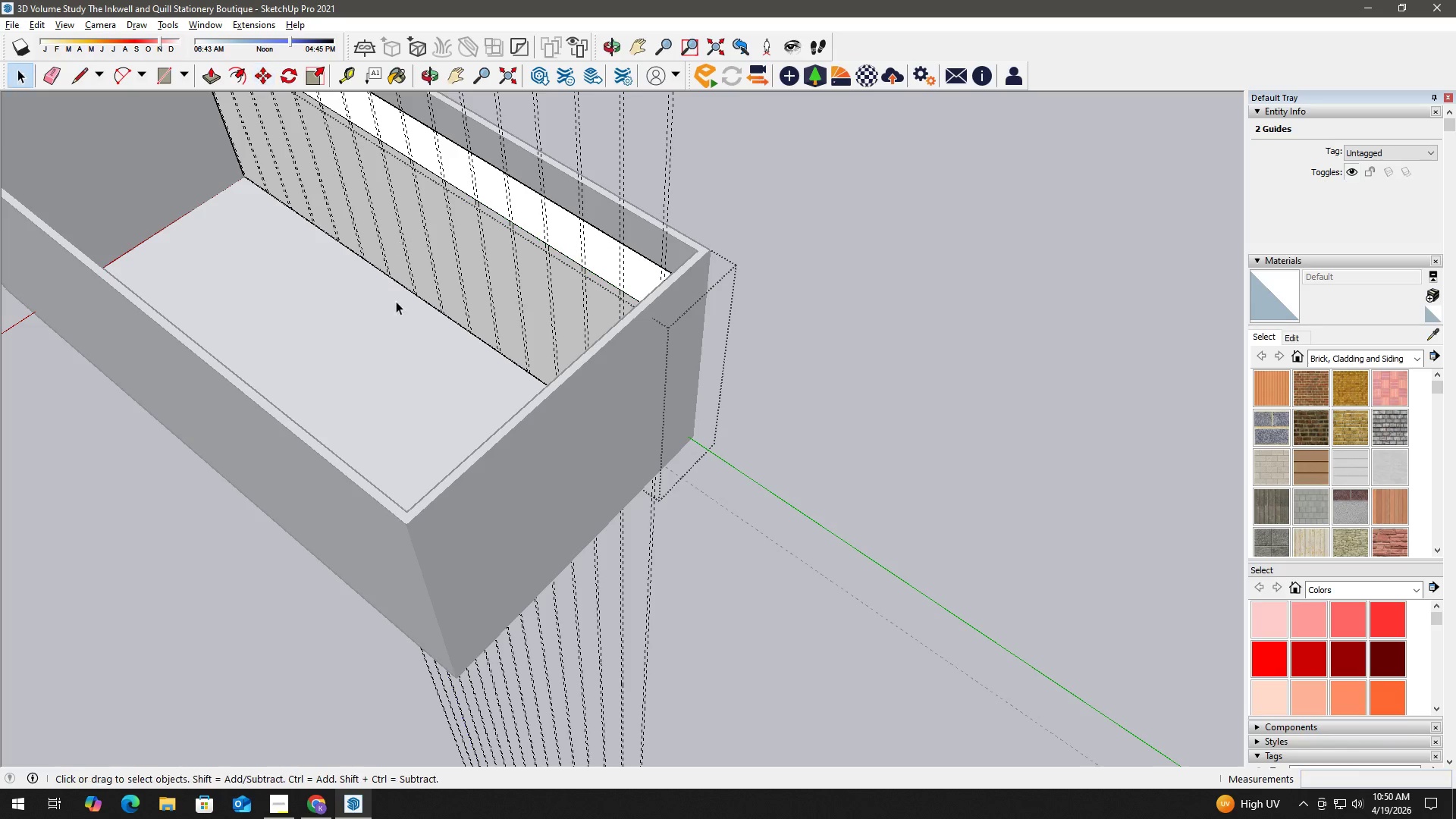 
scroll: coordinate [650, 350], scroll_direction: down, amount: 5.0
 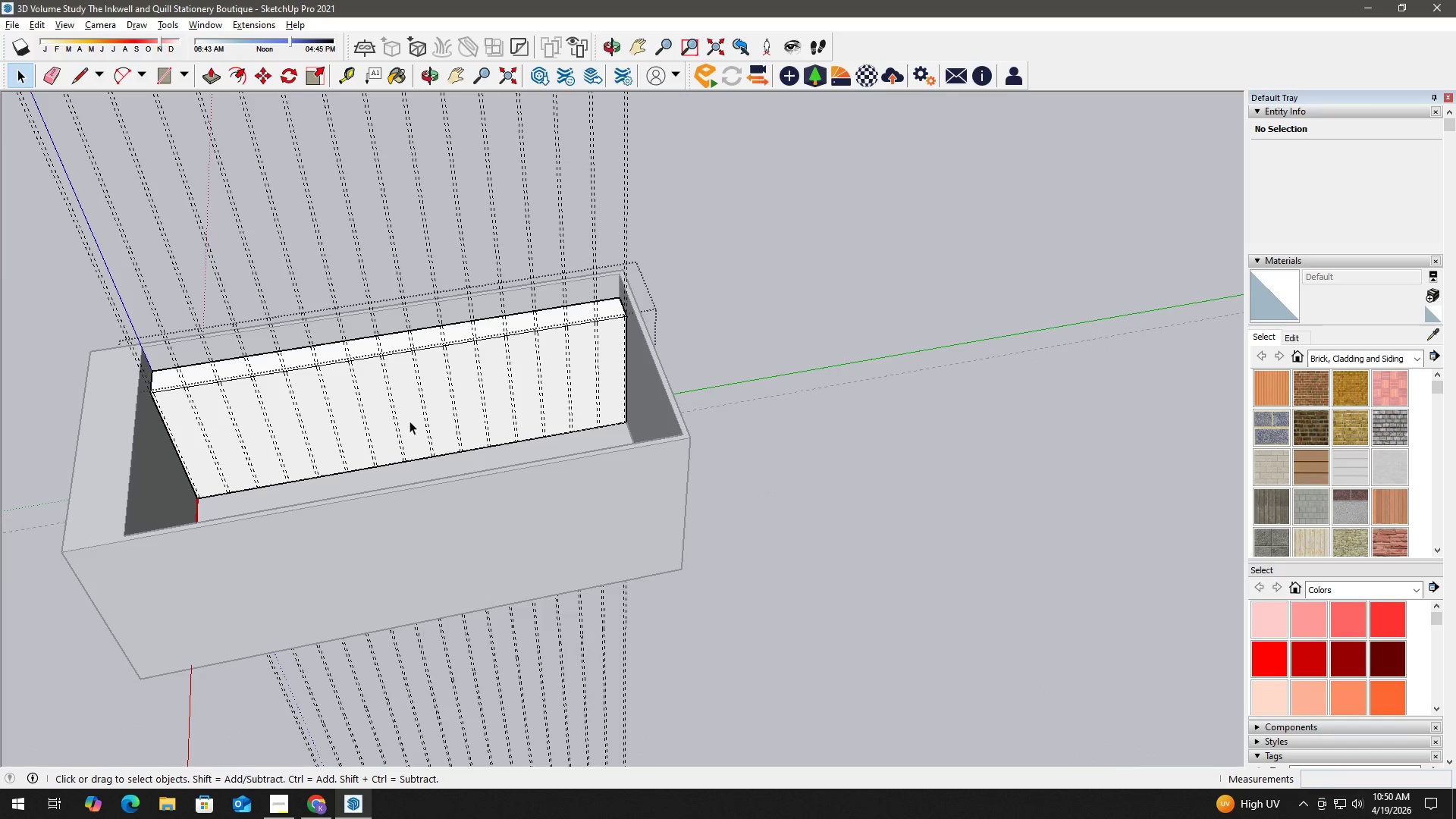 
type(ht)
 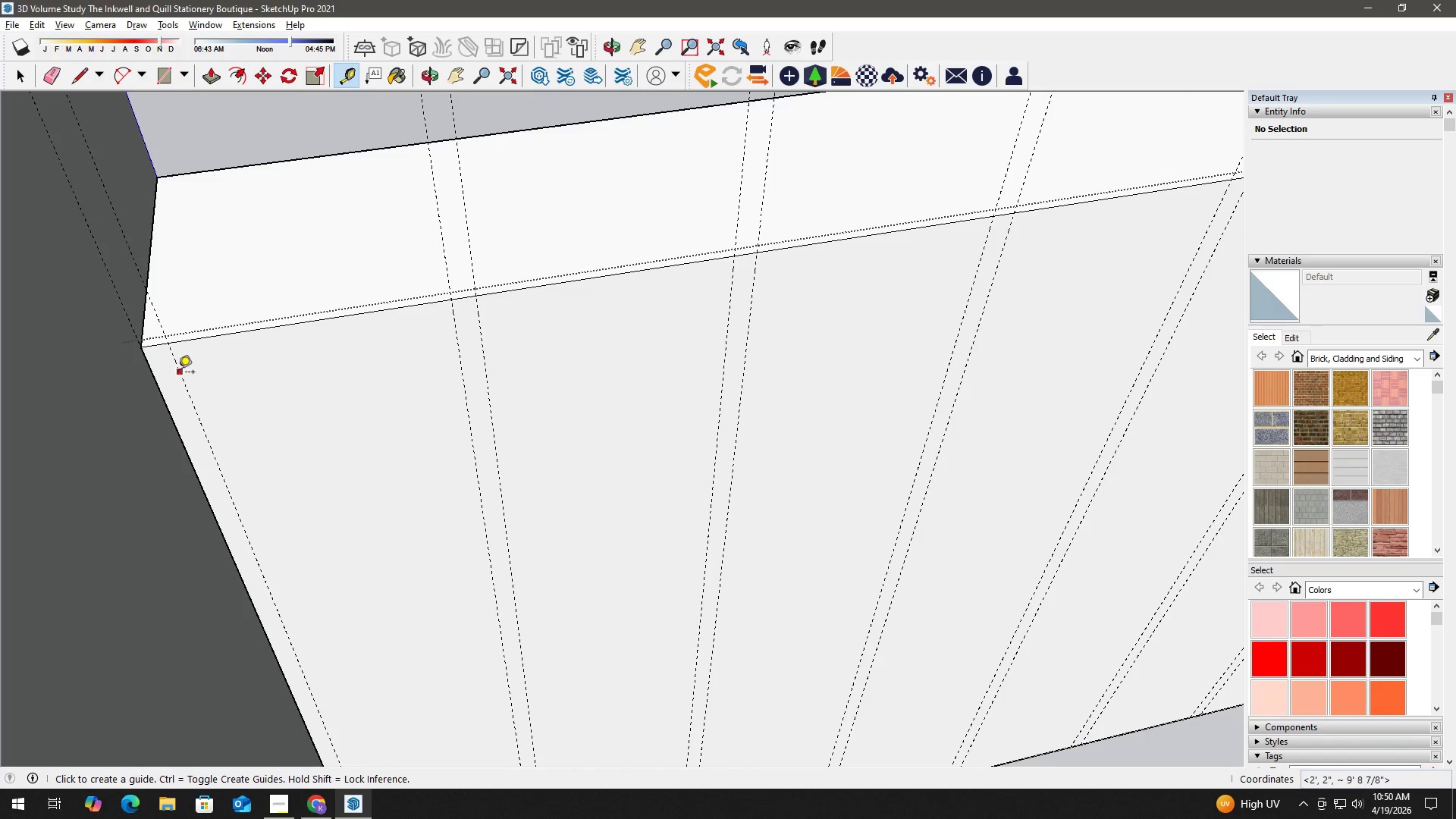 
left_click_drag(start_coordinate=[394, 425], to_coordinate=[661, 388])
 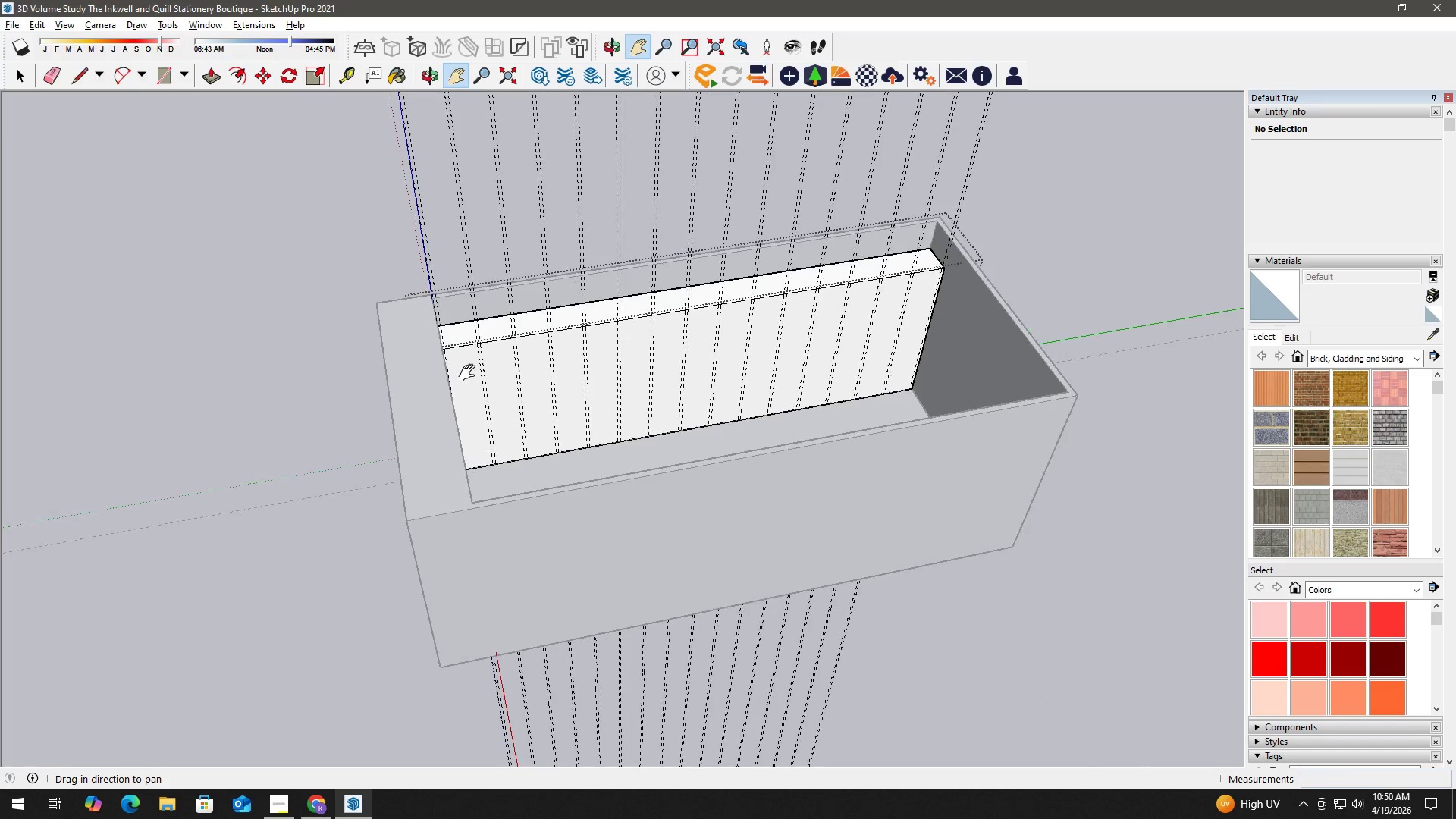 
scroll: coordinate [388, 336], scroll_direction: up, amount: 21.0
 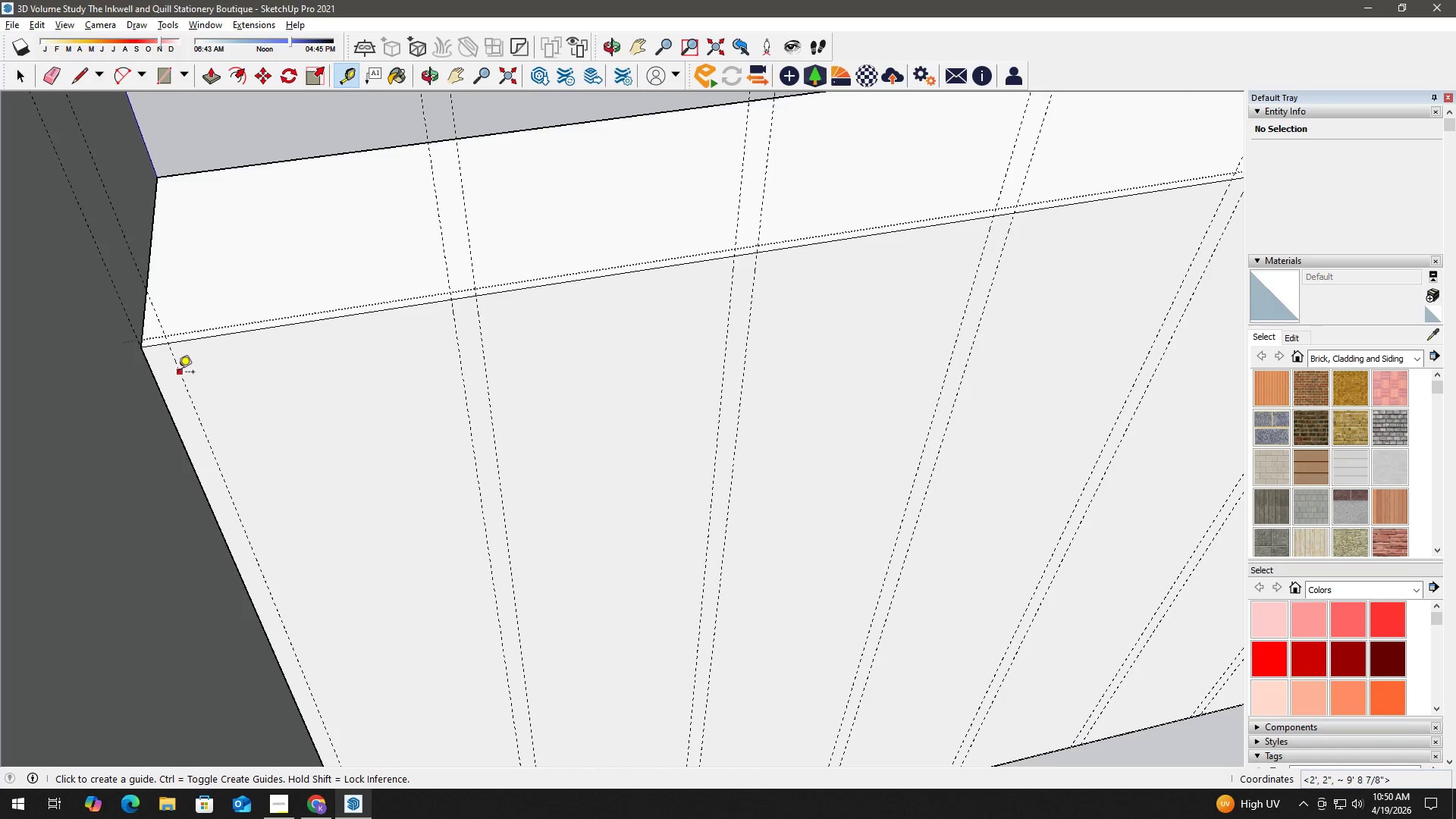 
left_click_drag(start_coordinate=[177, 373], to_coordinate=[187, 372])
 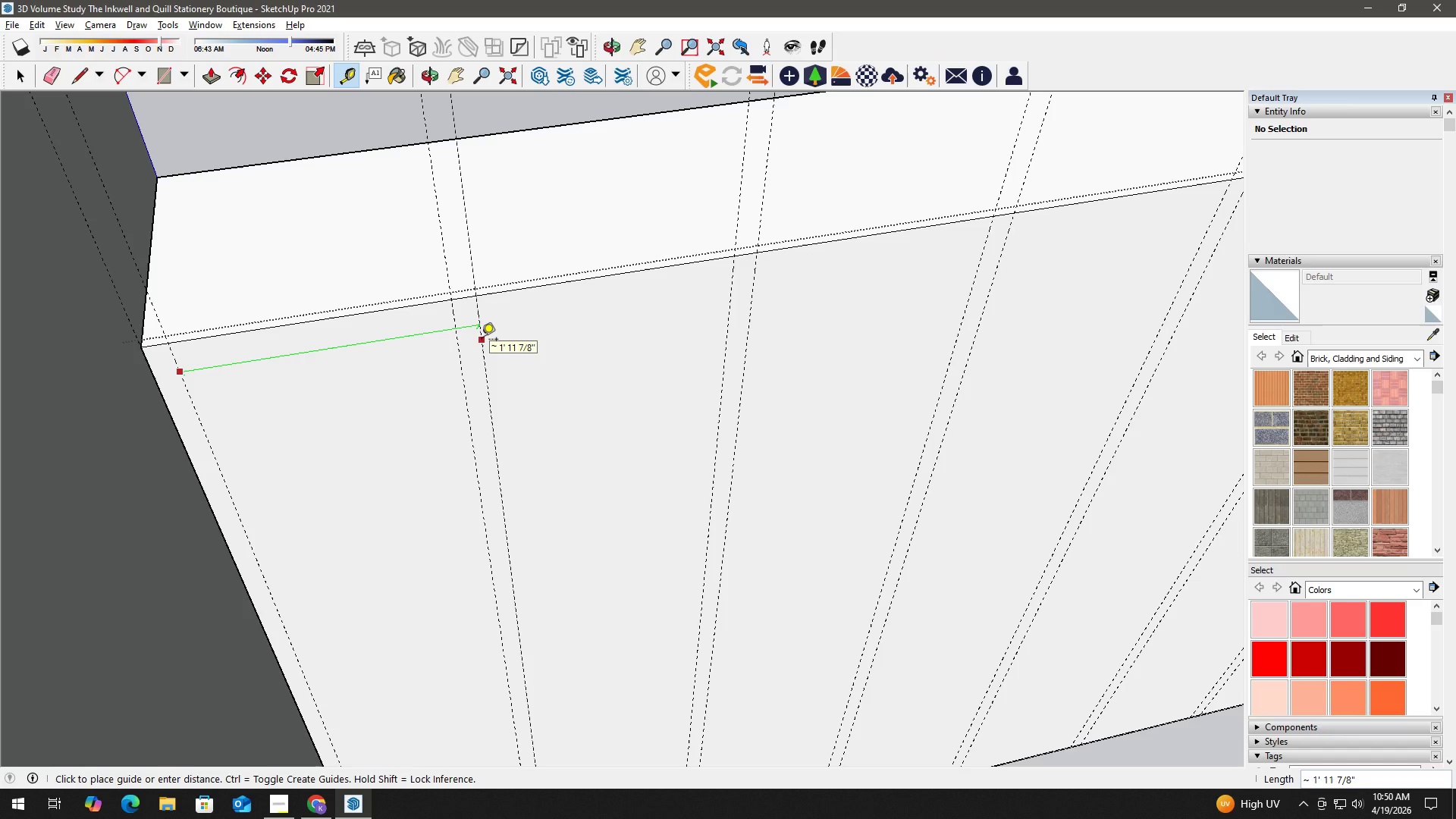 
key(Space)
 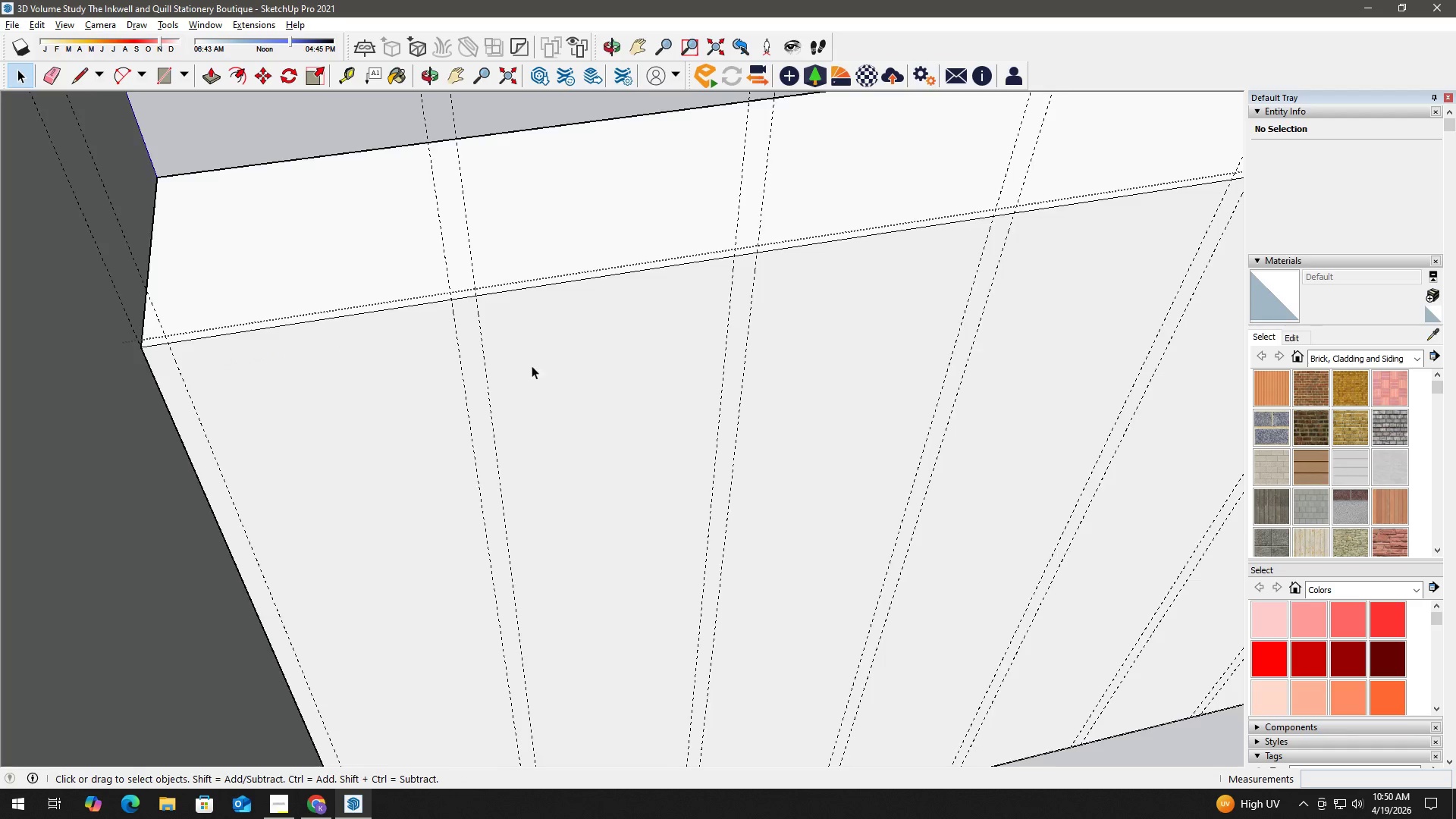 
key(T)
 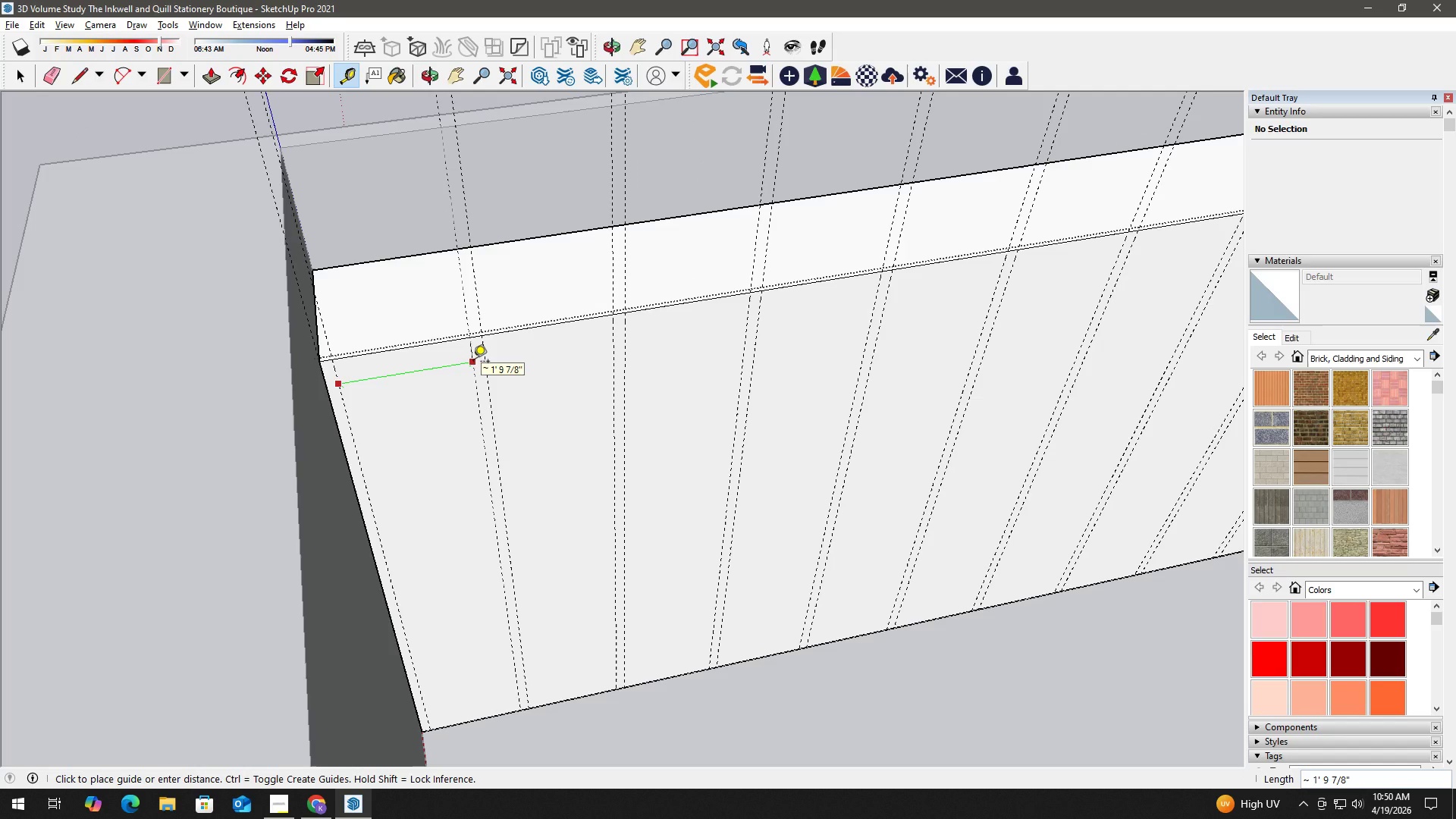 
scroll: coordinate [439, 384], scroll_direction: down, amount: 7.0
 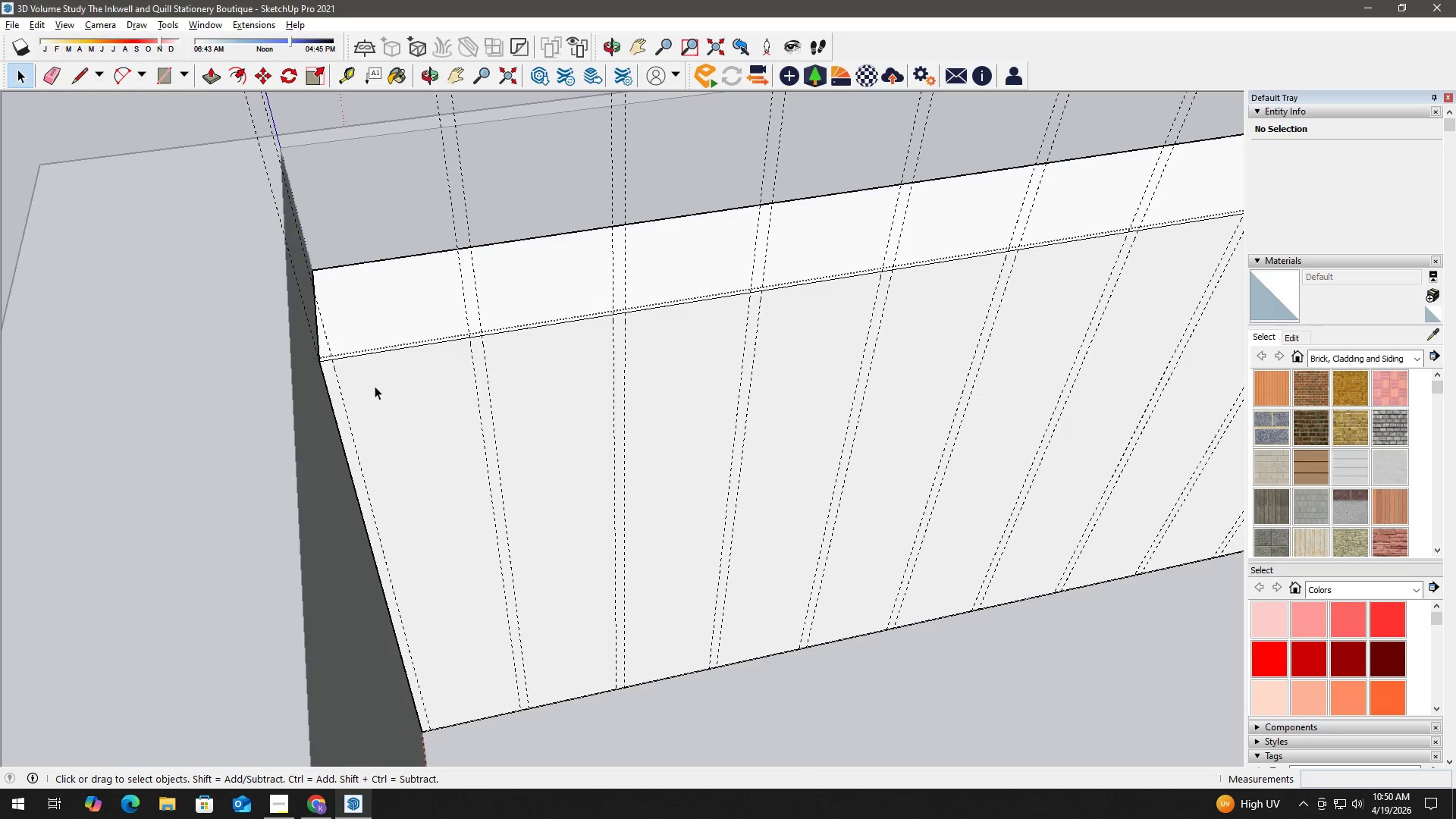 
wait(9.79)
 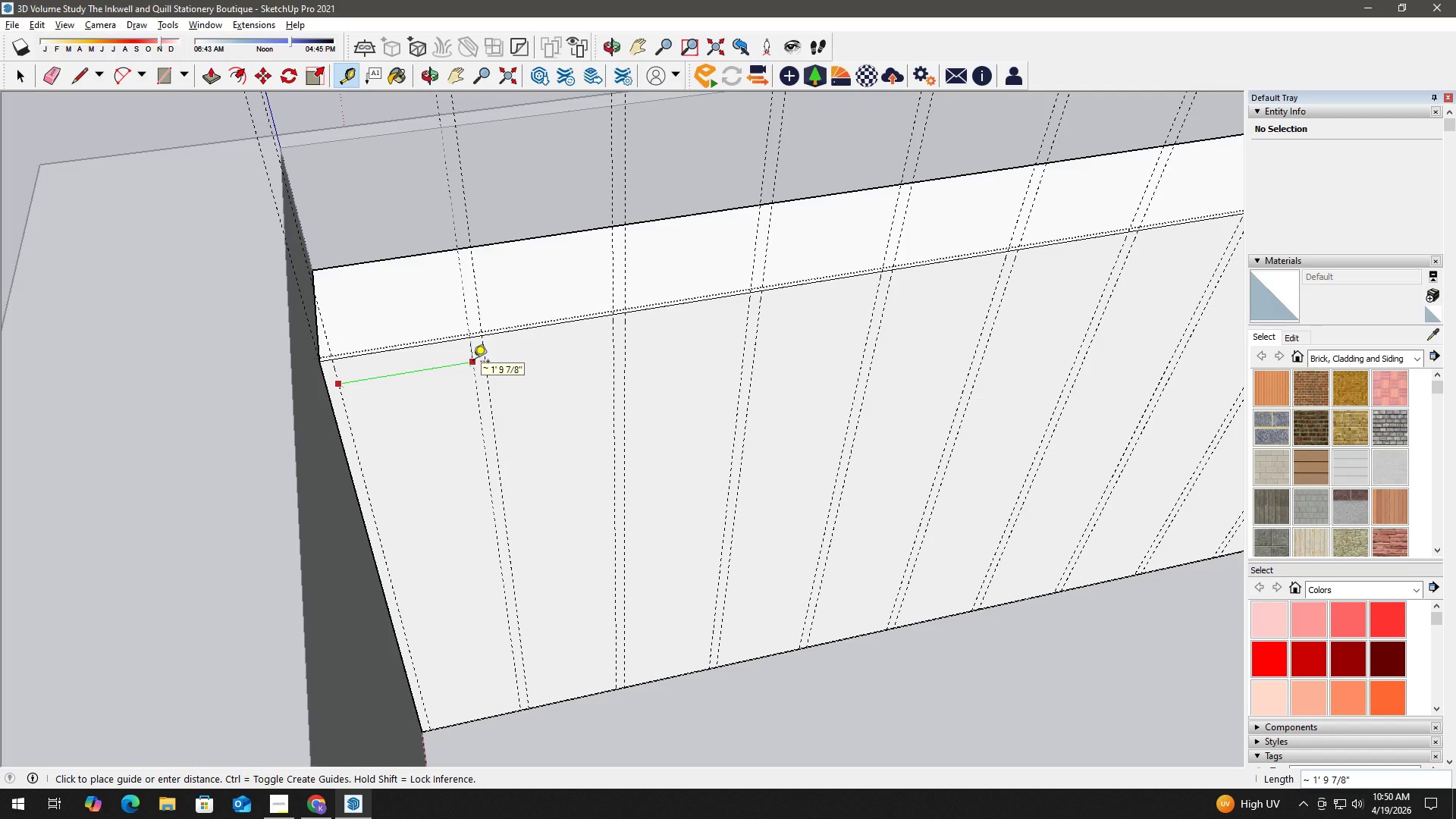 
key(Space)
 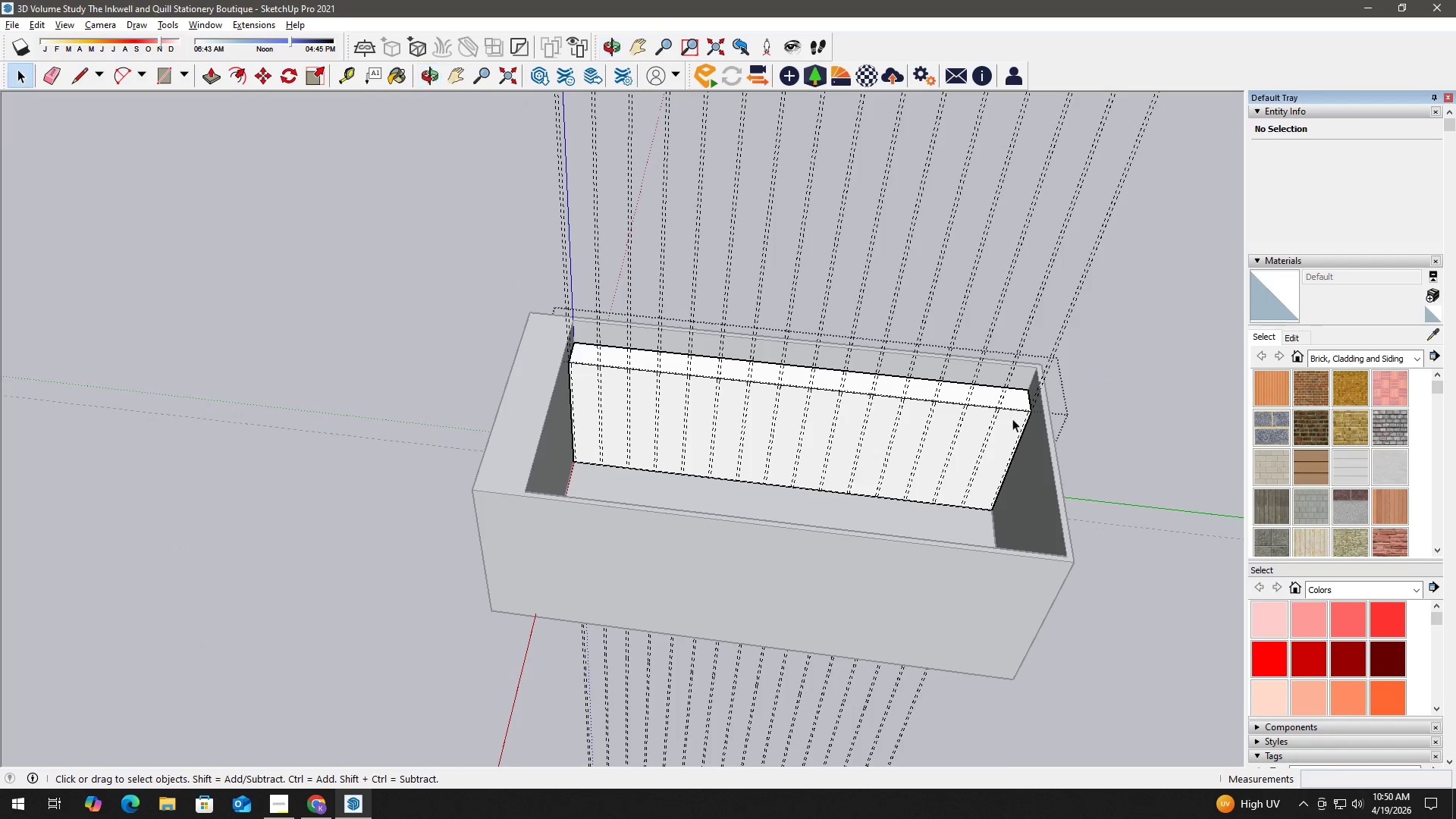 
scroll: coordinate [717, 394], scroll_direction: down, amount: 16.0
 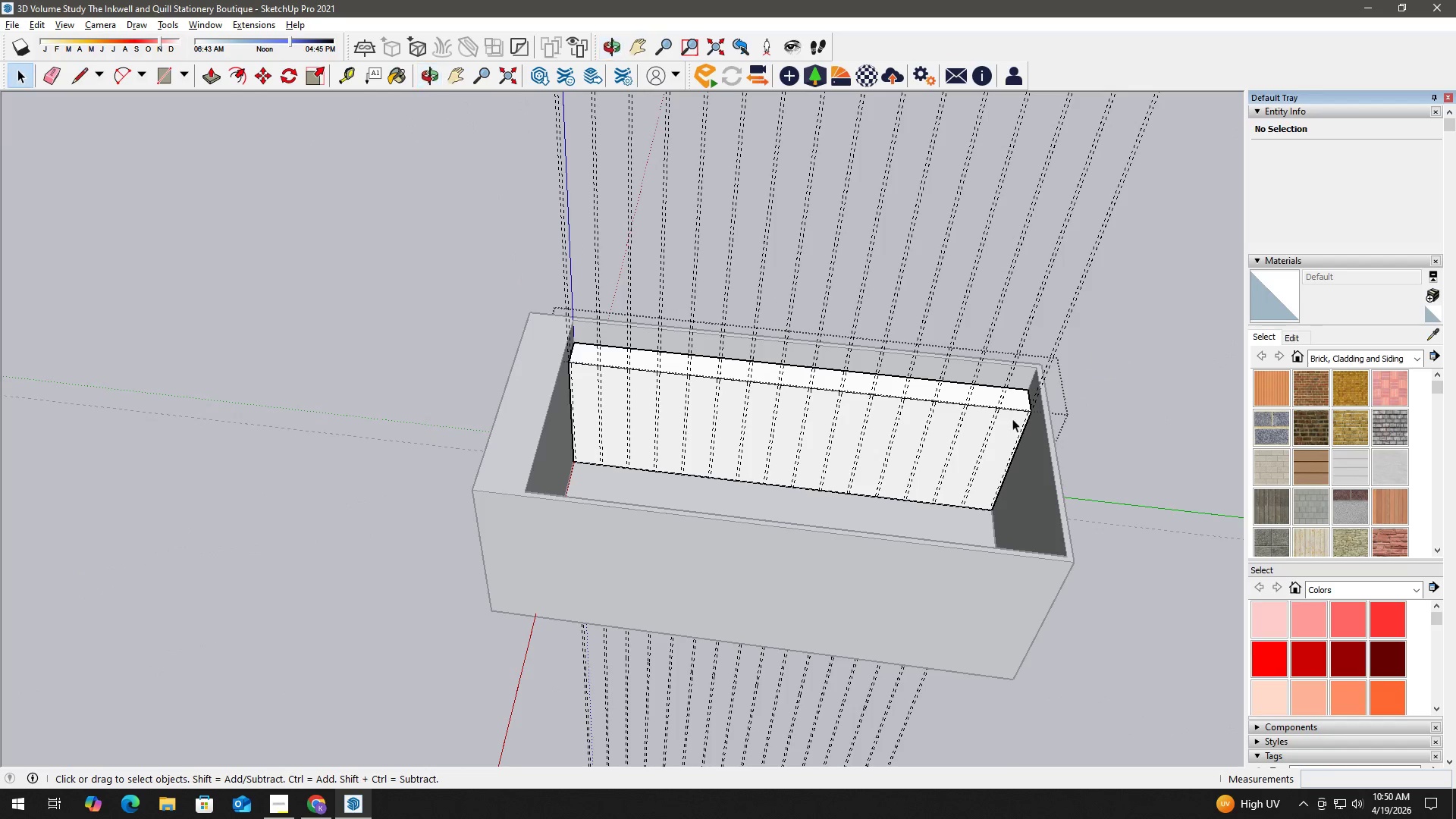 
key(E)
 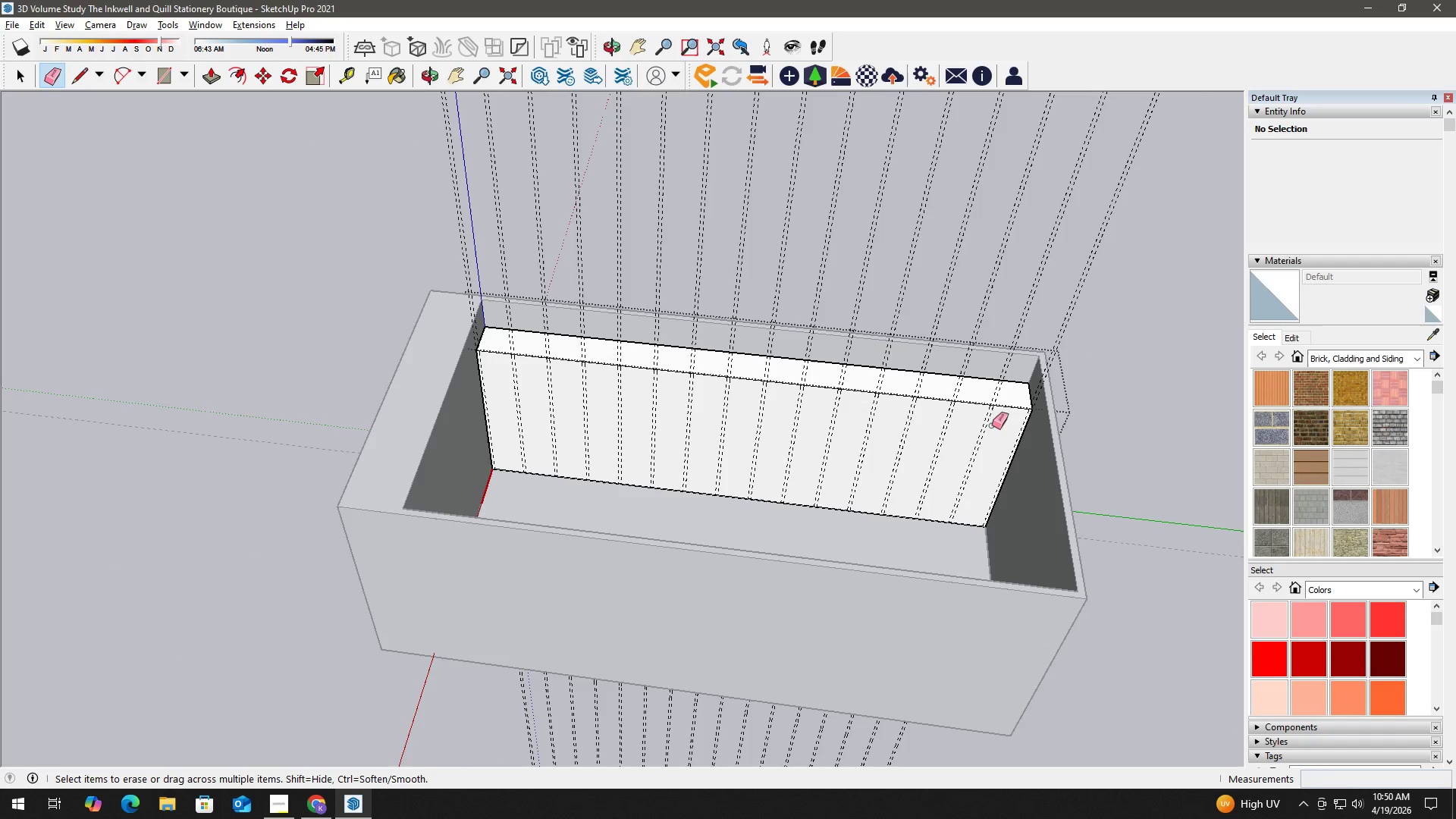 
left_click_drag(start_coordinate=[991, 425], to_coordinate=[506, 379])
 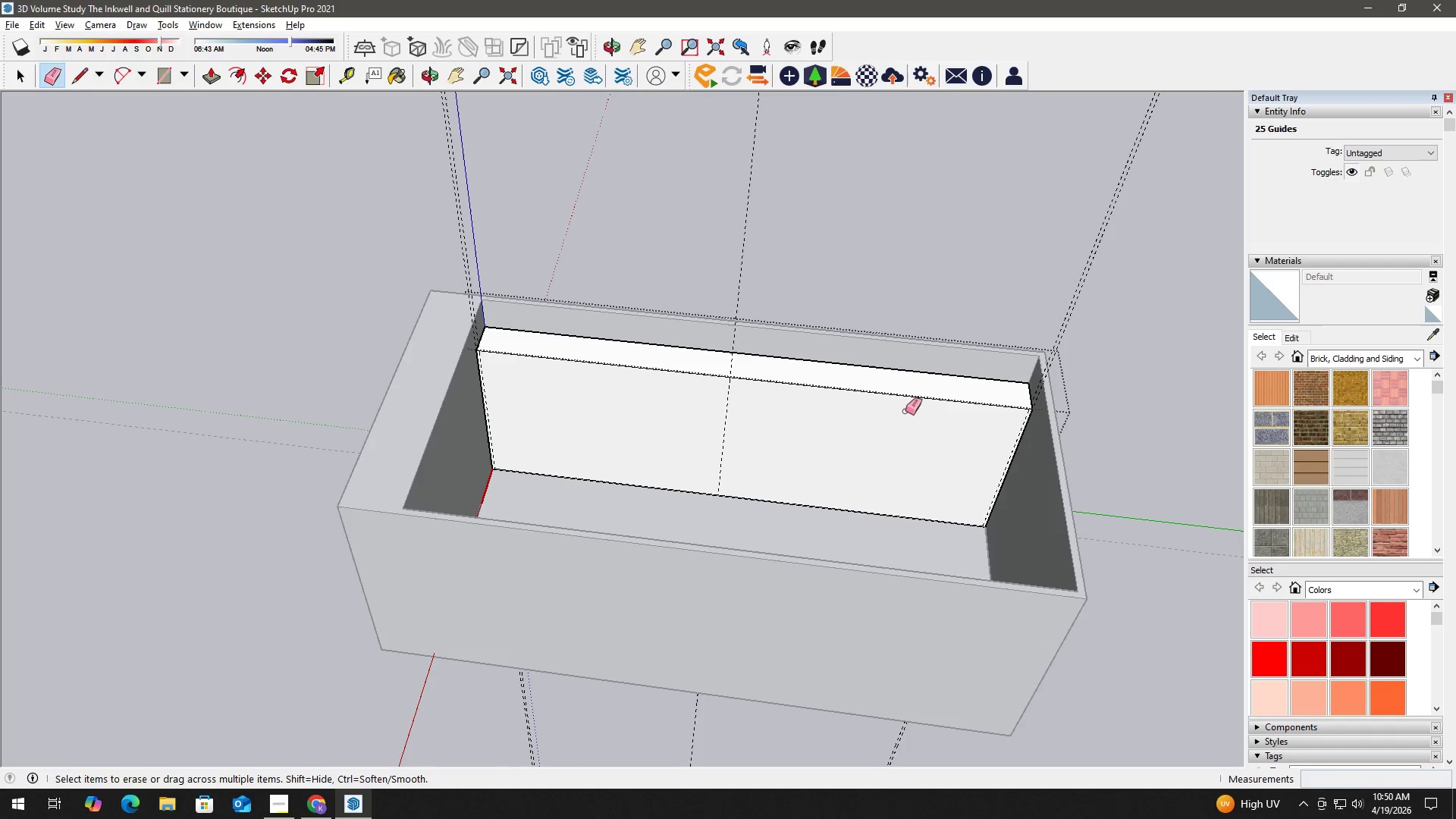 
scroll: coordinate [1003, 422], scroll_direction: up, amount: 2.0
 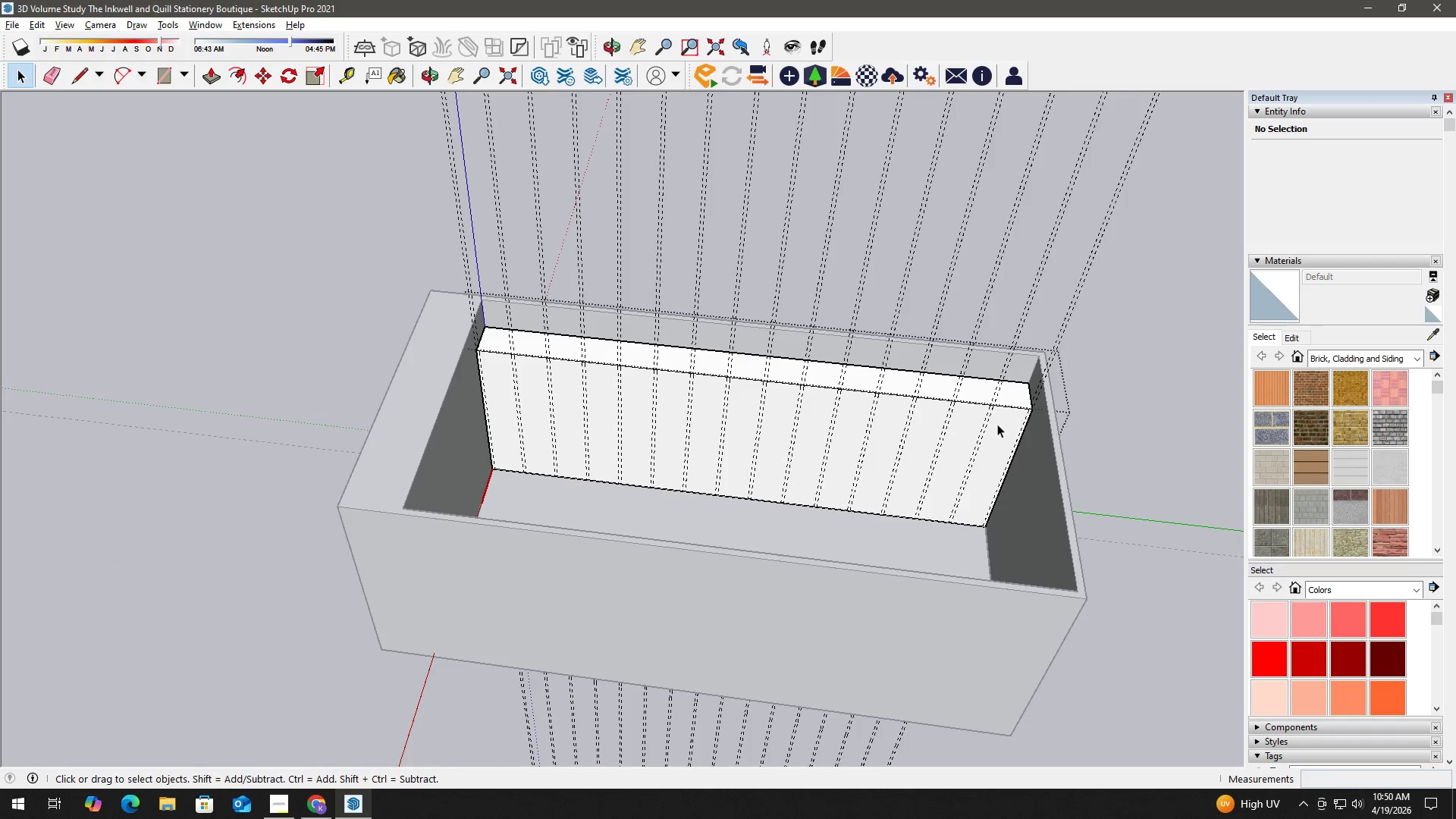 
key(Space)
 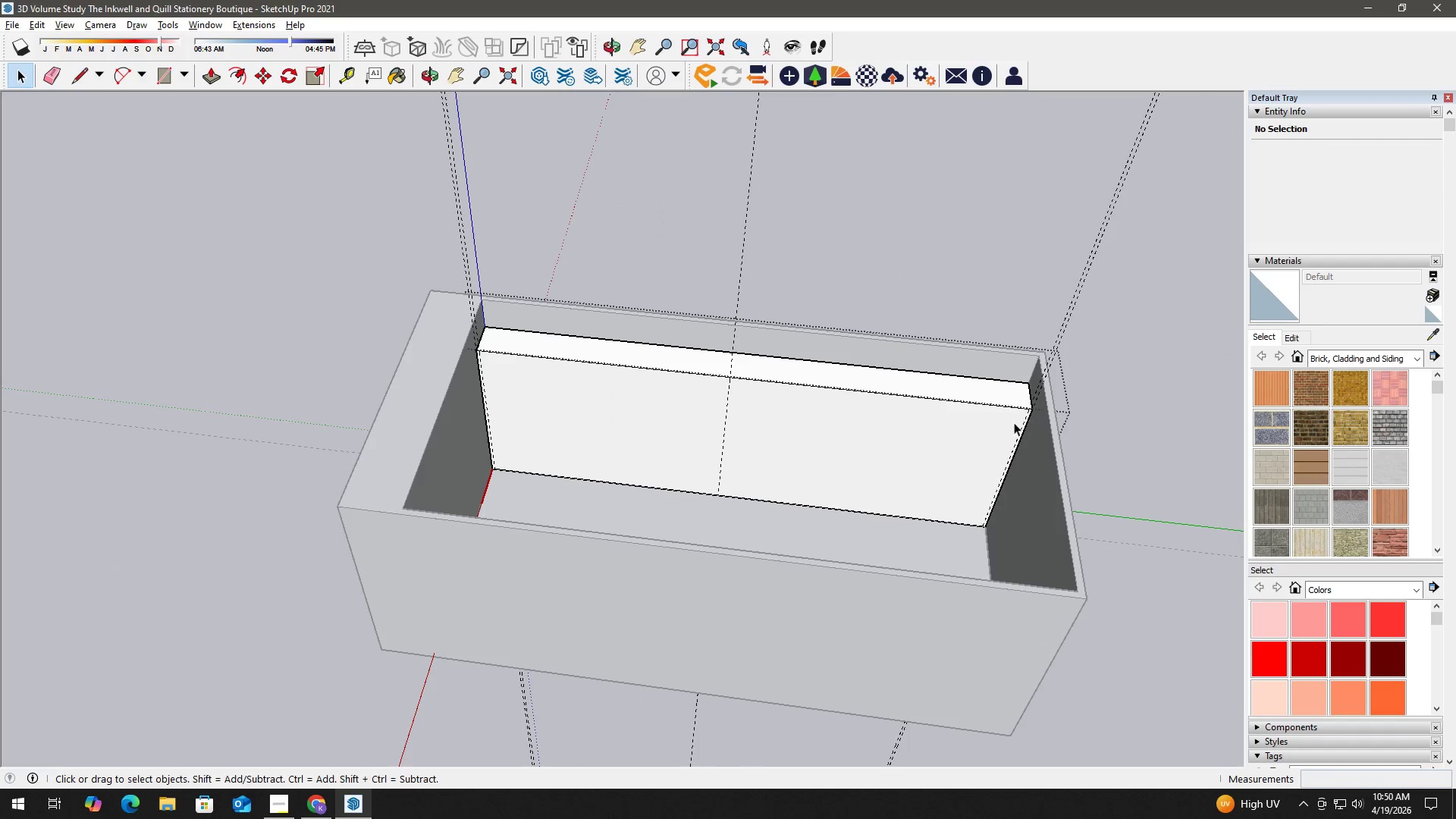 
key(E)
 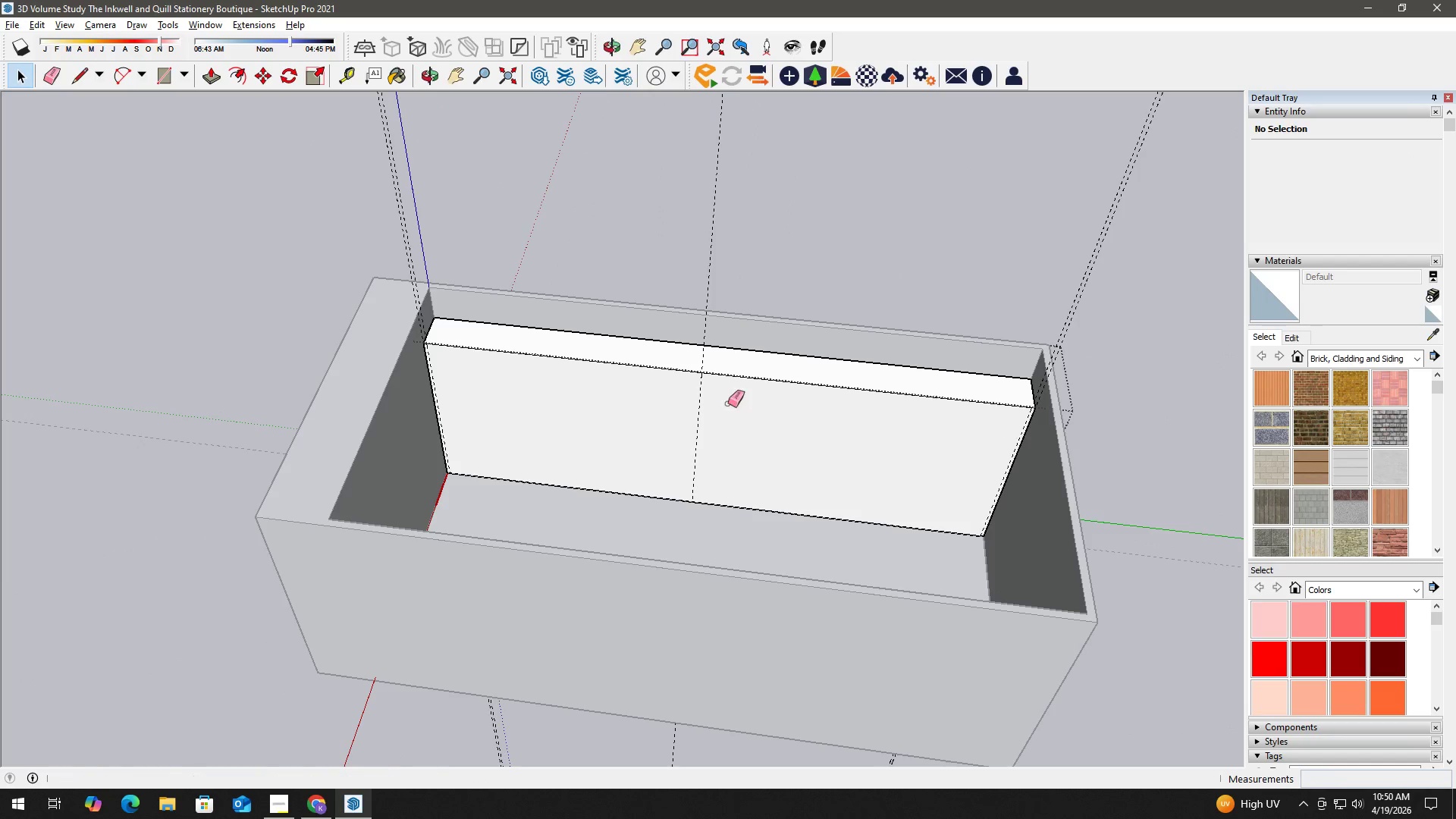 
left_click_drag(start_coordinate=[724, 405], to_coordinate=[668, 394])
 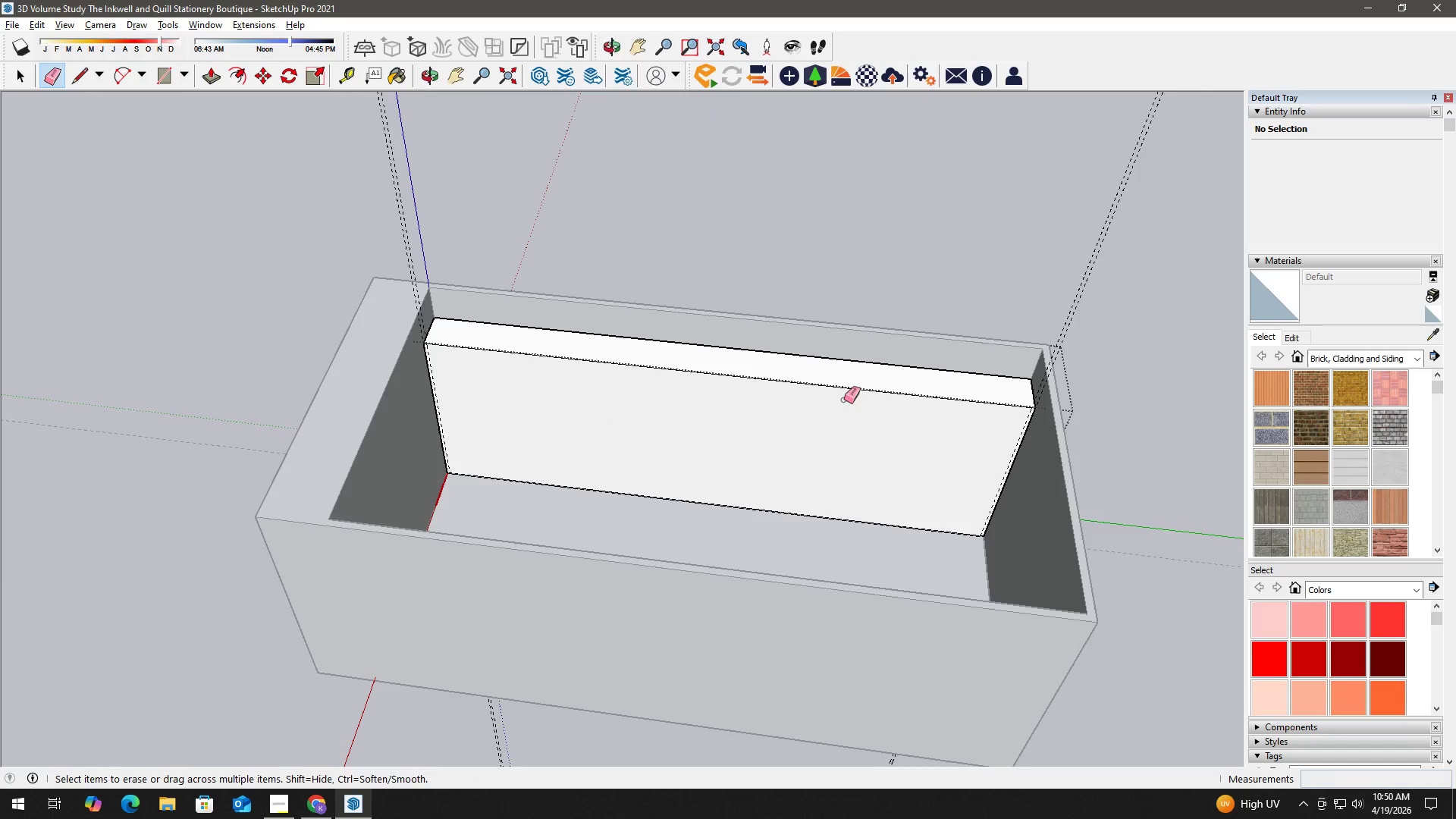 
scroll: coordinate [1006, 422], scroll_direction: up, amount: 1.0
 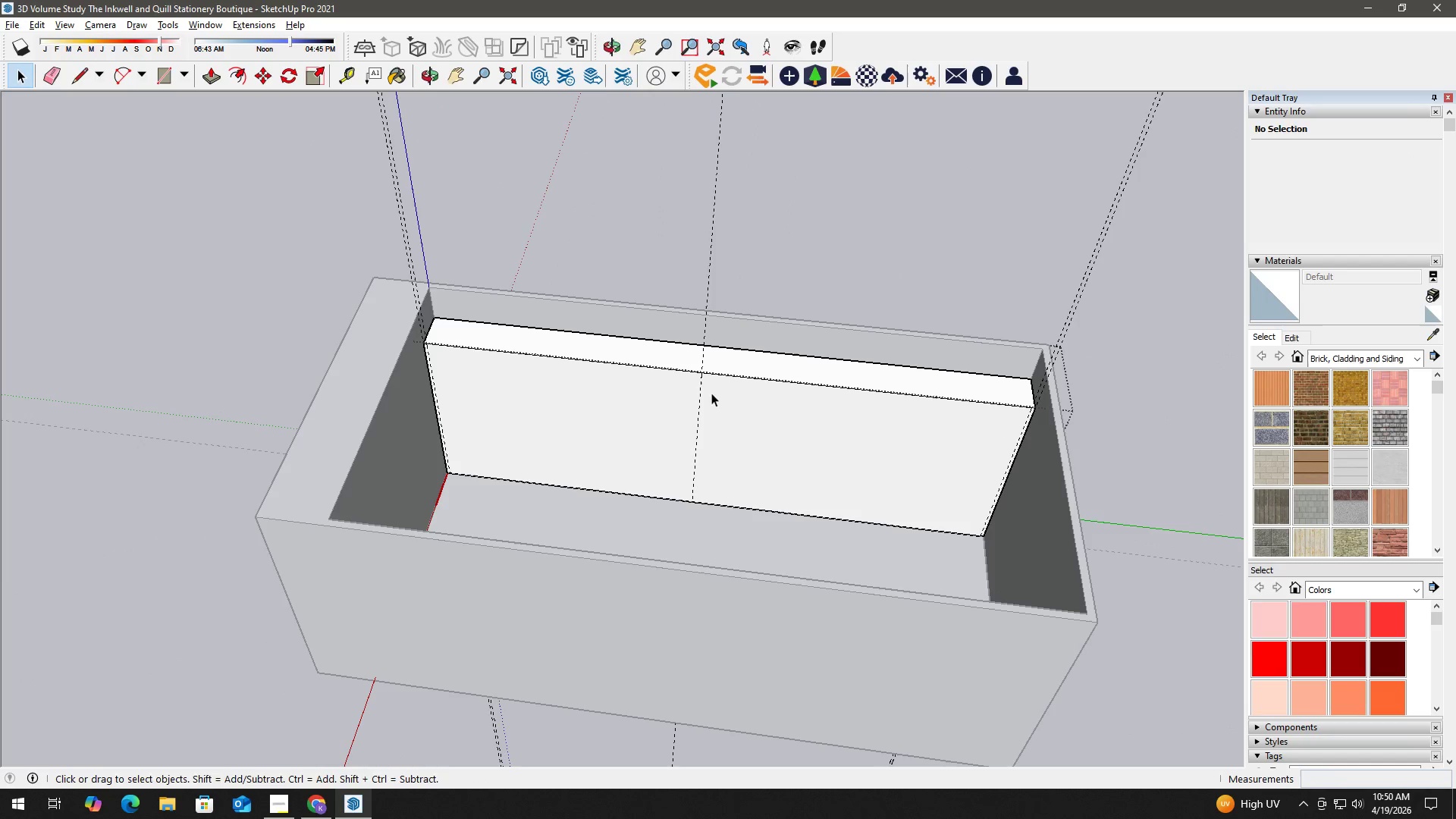 
key(Space)
 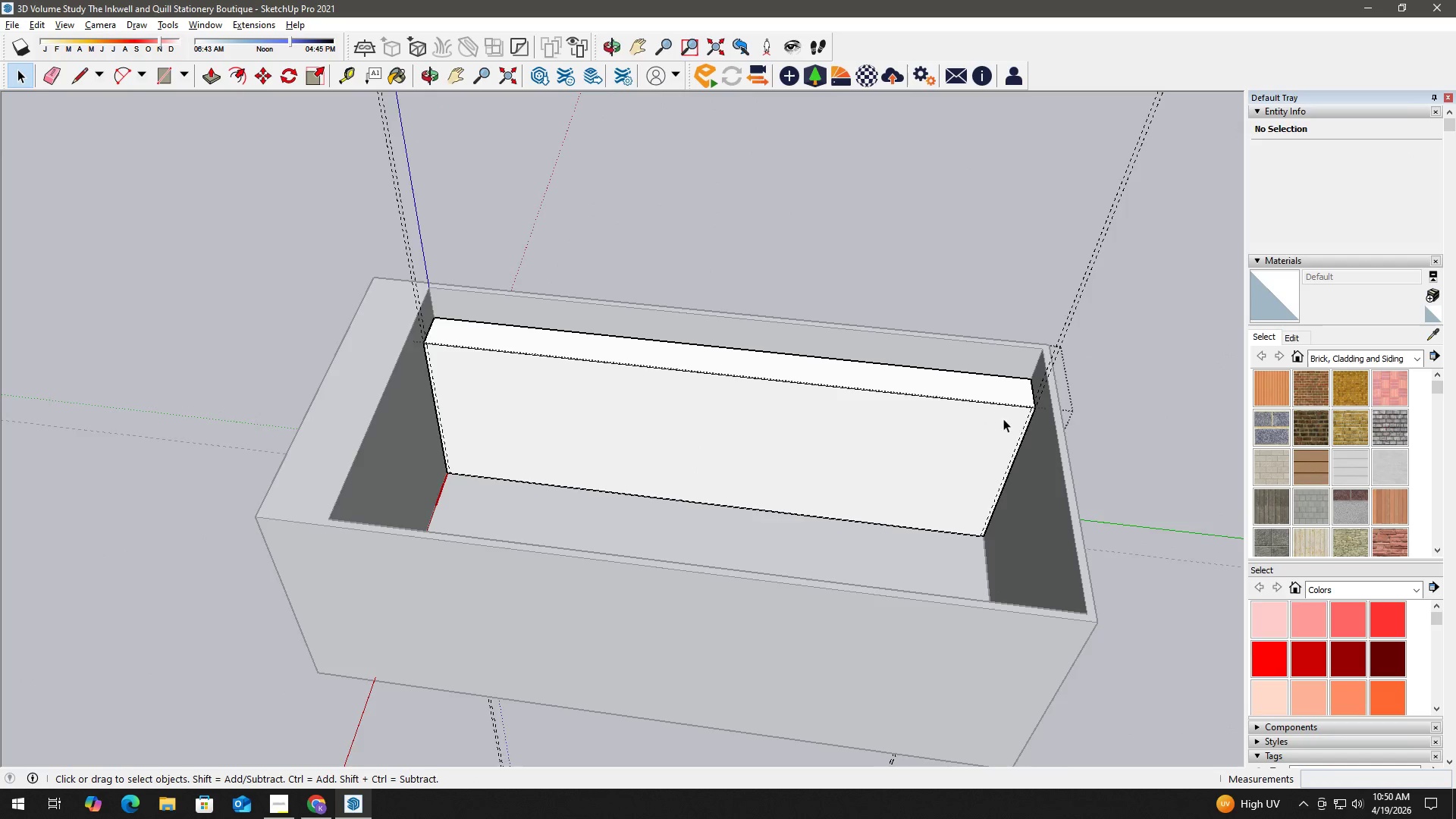 
key(E)
 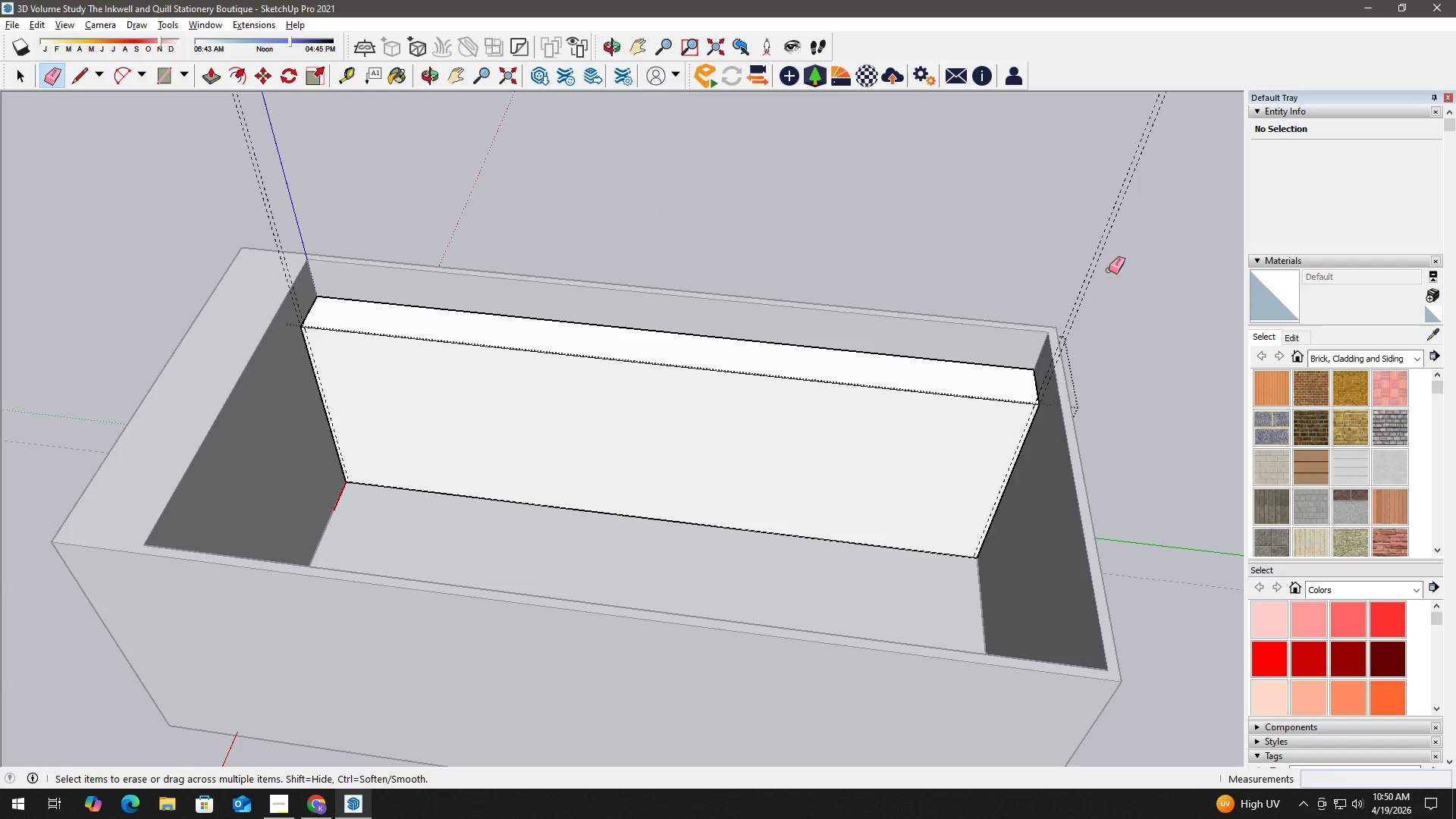 
scroll: coordinate [1019, 422], scroll_direction: up, amount: 2.0
 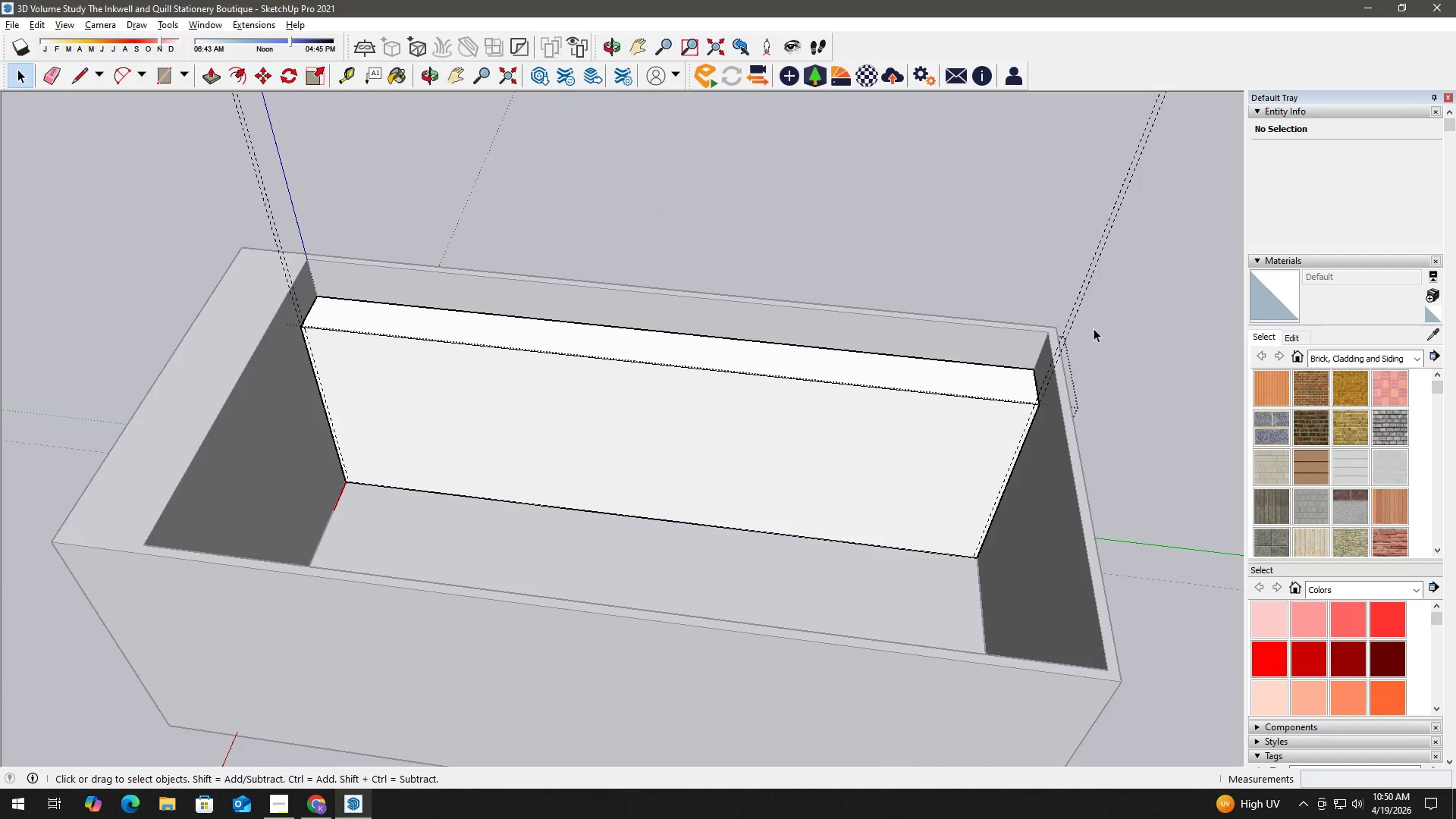 
left_click_drag(start_coordinate=[1106, 262], to_coordinate=[1064, 247])
 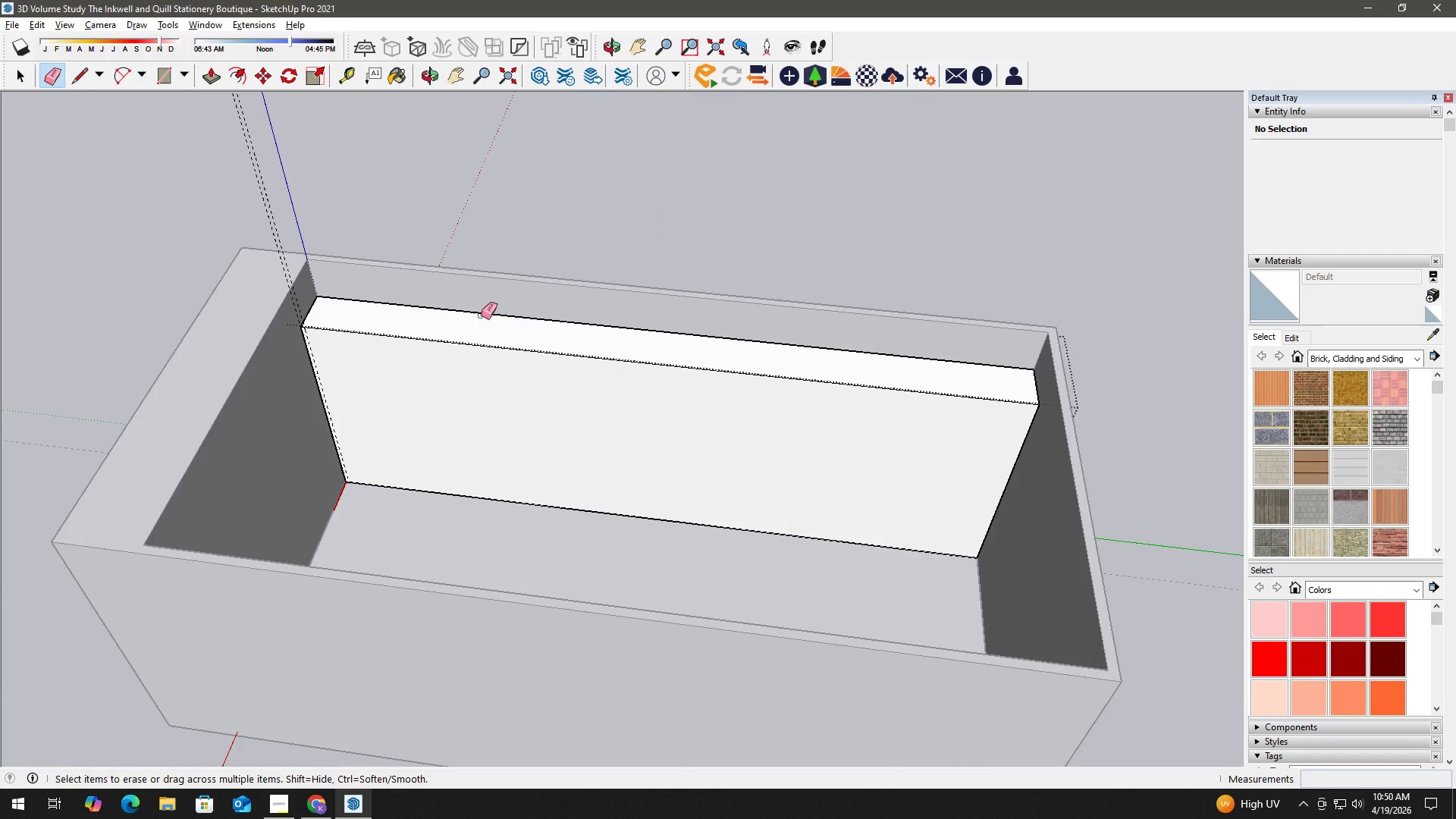 
key(Space)
 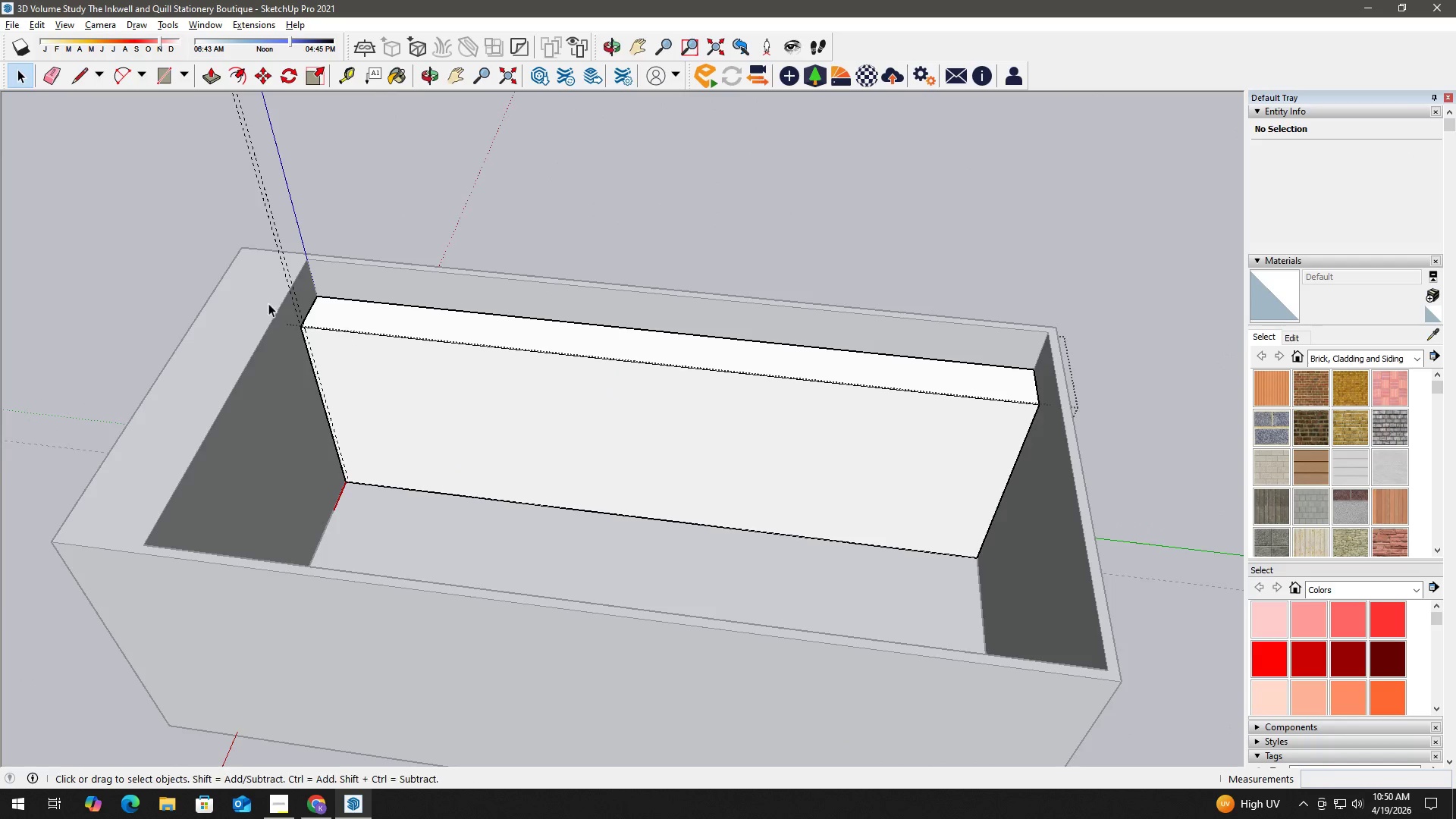 
key(E)
 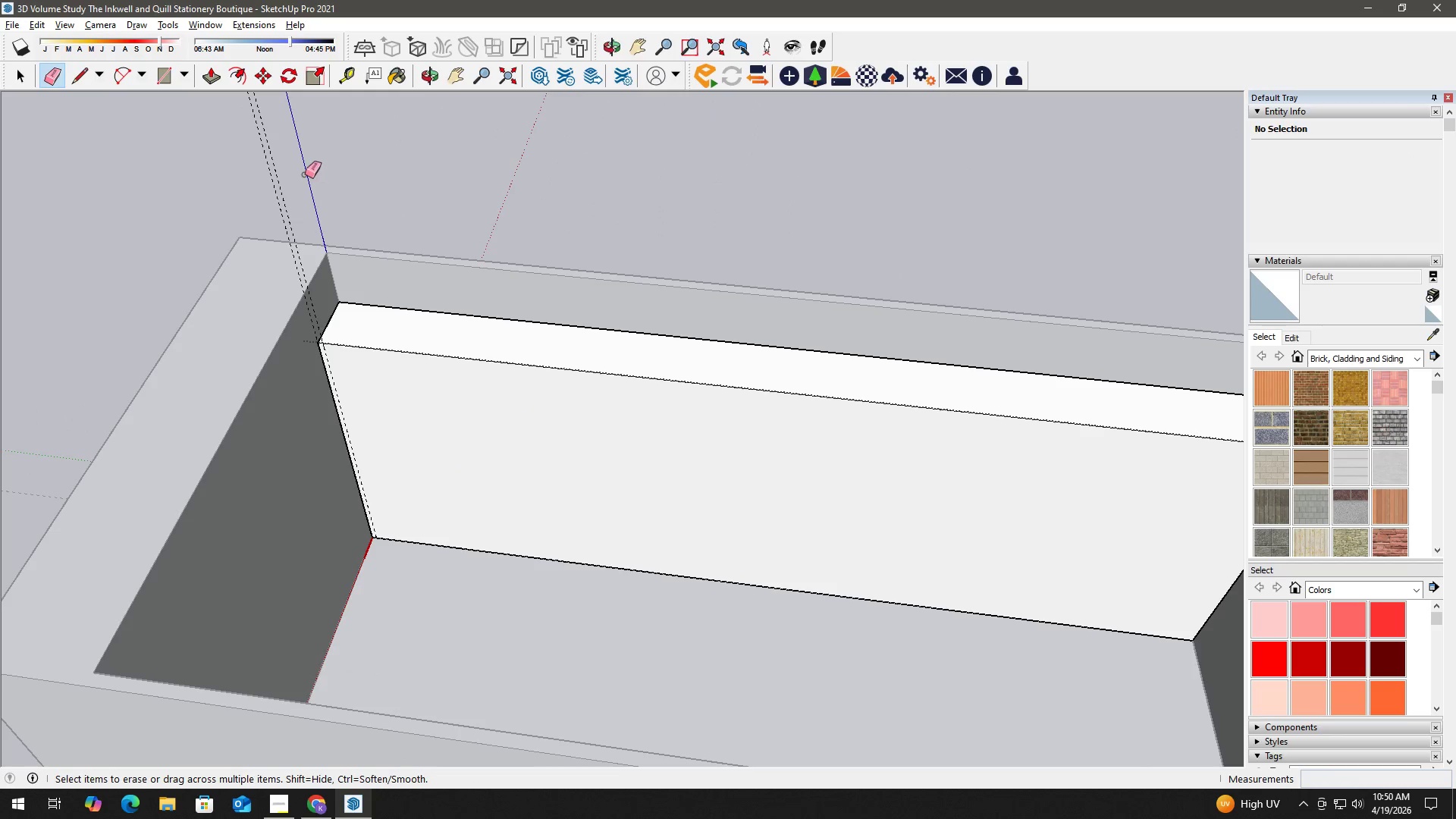 
scroll: coordinate [247, 278], scroll_direction: up, amount: 1.0
 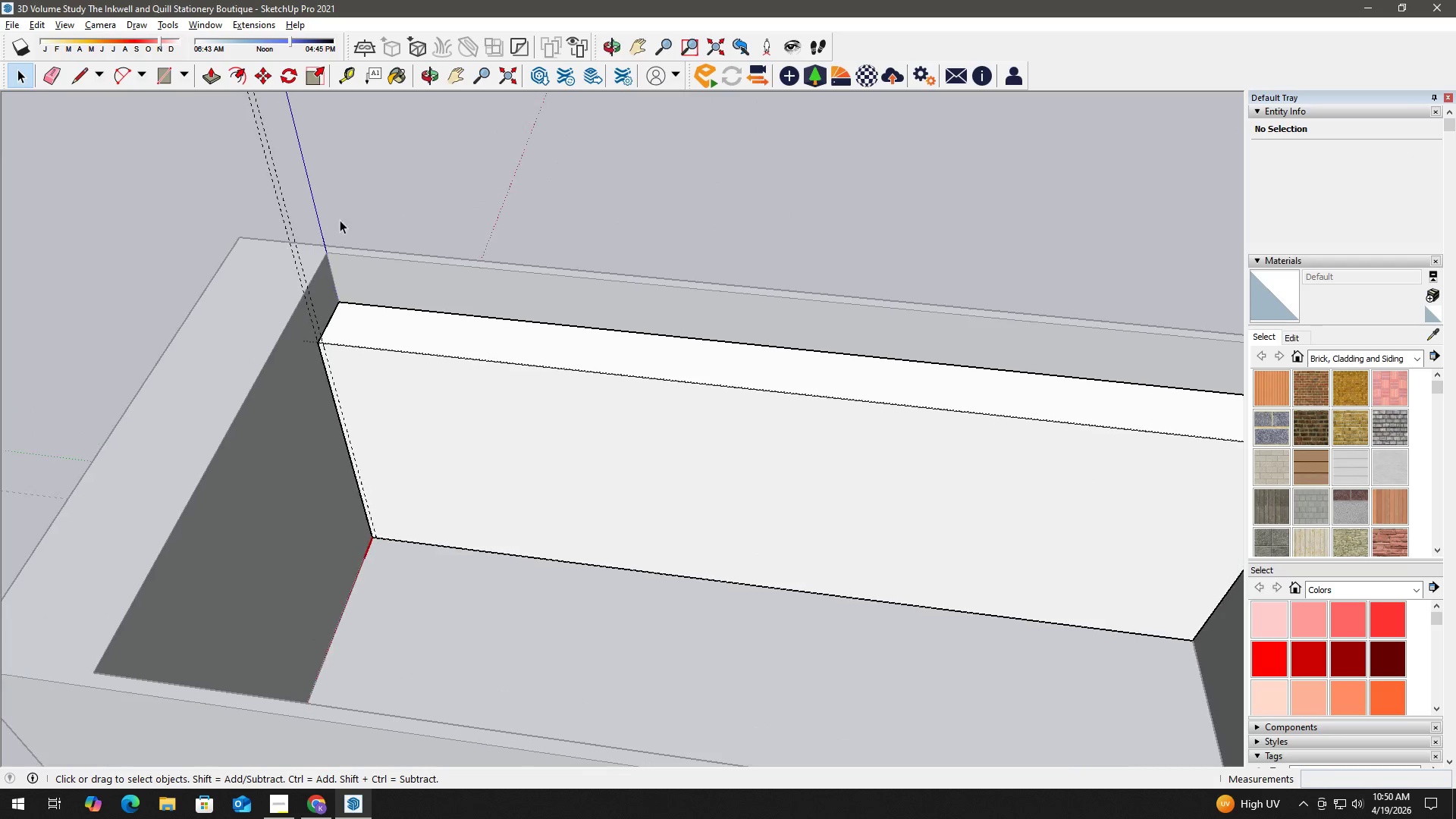 
key(Space)
 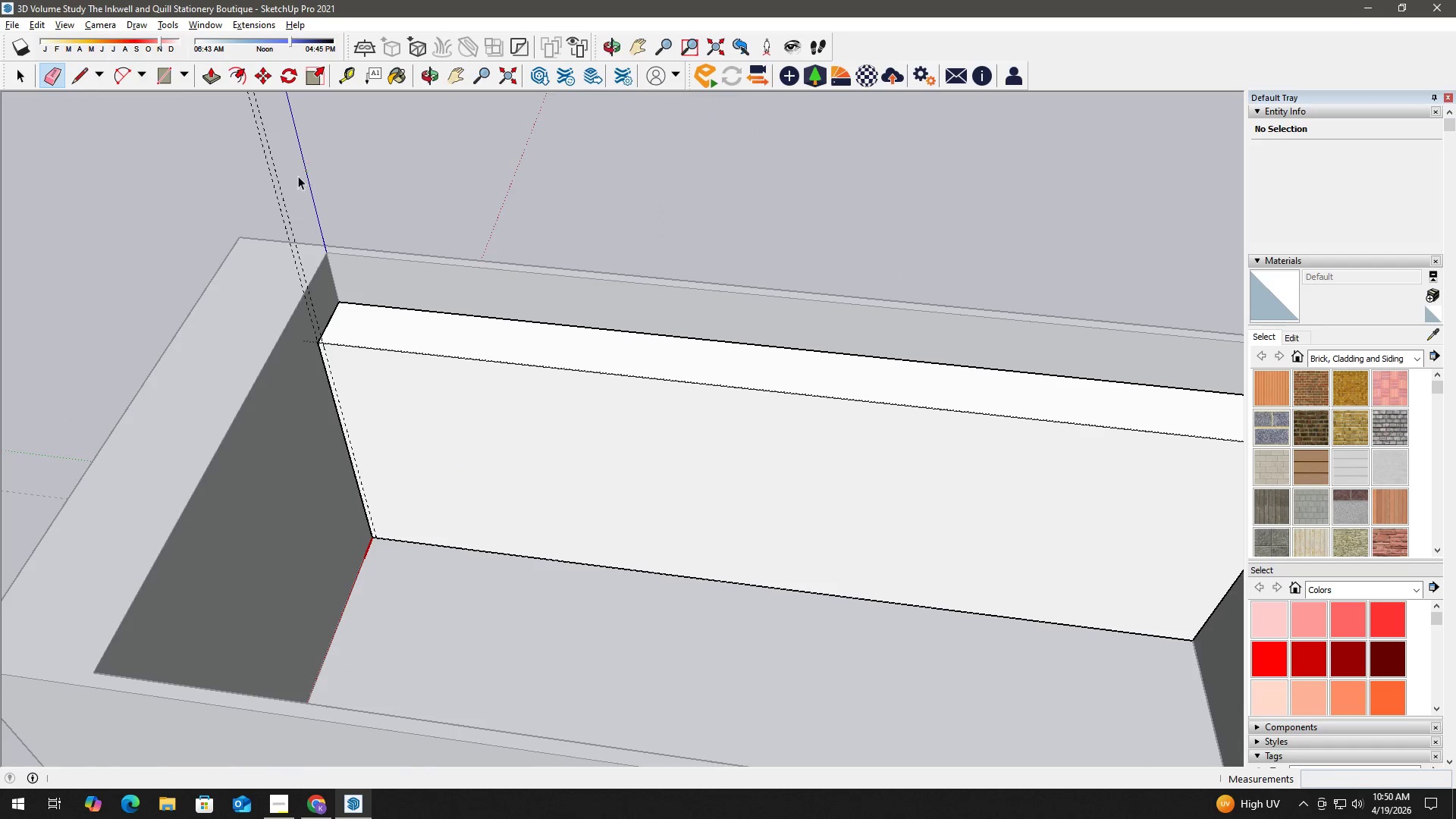 
left_click_drag(start_coordinate=[310, 177], to_coordinate=[225, 174])
 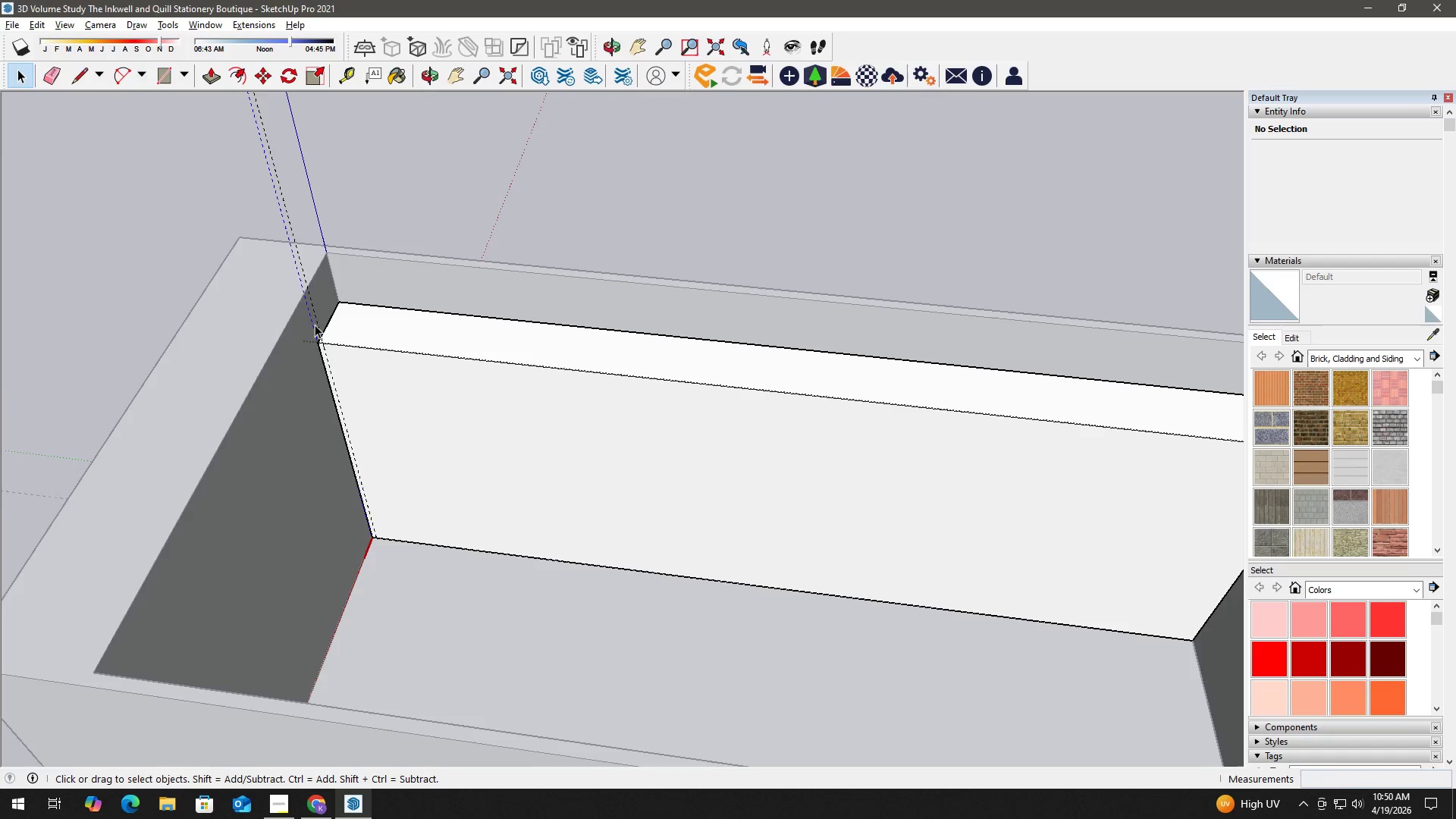 
scroll: coordinate [315, 336], scroll_direction: up, amount: 3.0
 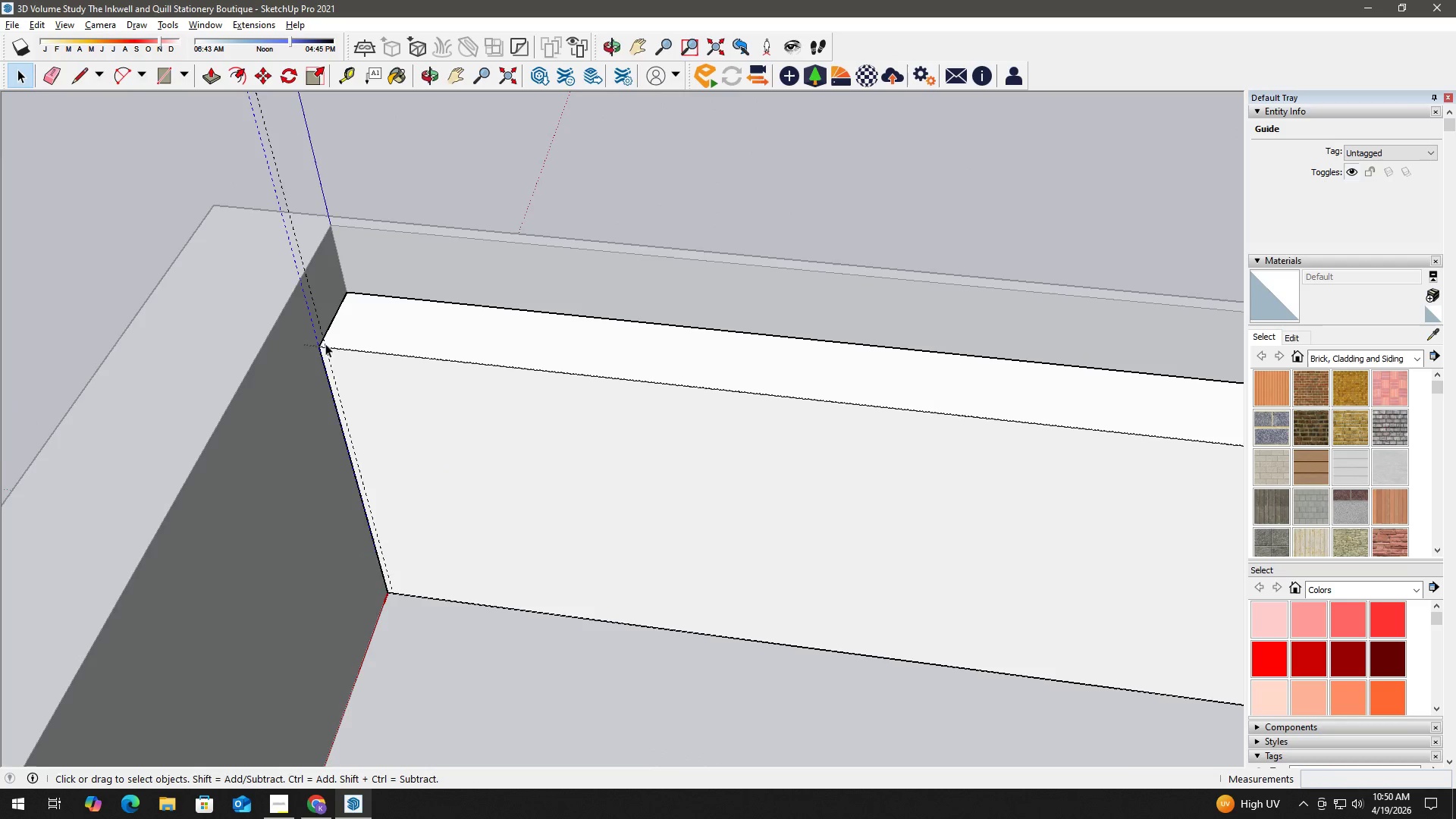 
hold_key(key=ControlLeft, duration=0.58)
left_click([316, 319])
 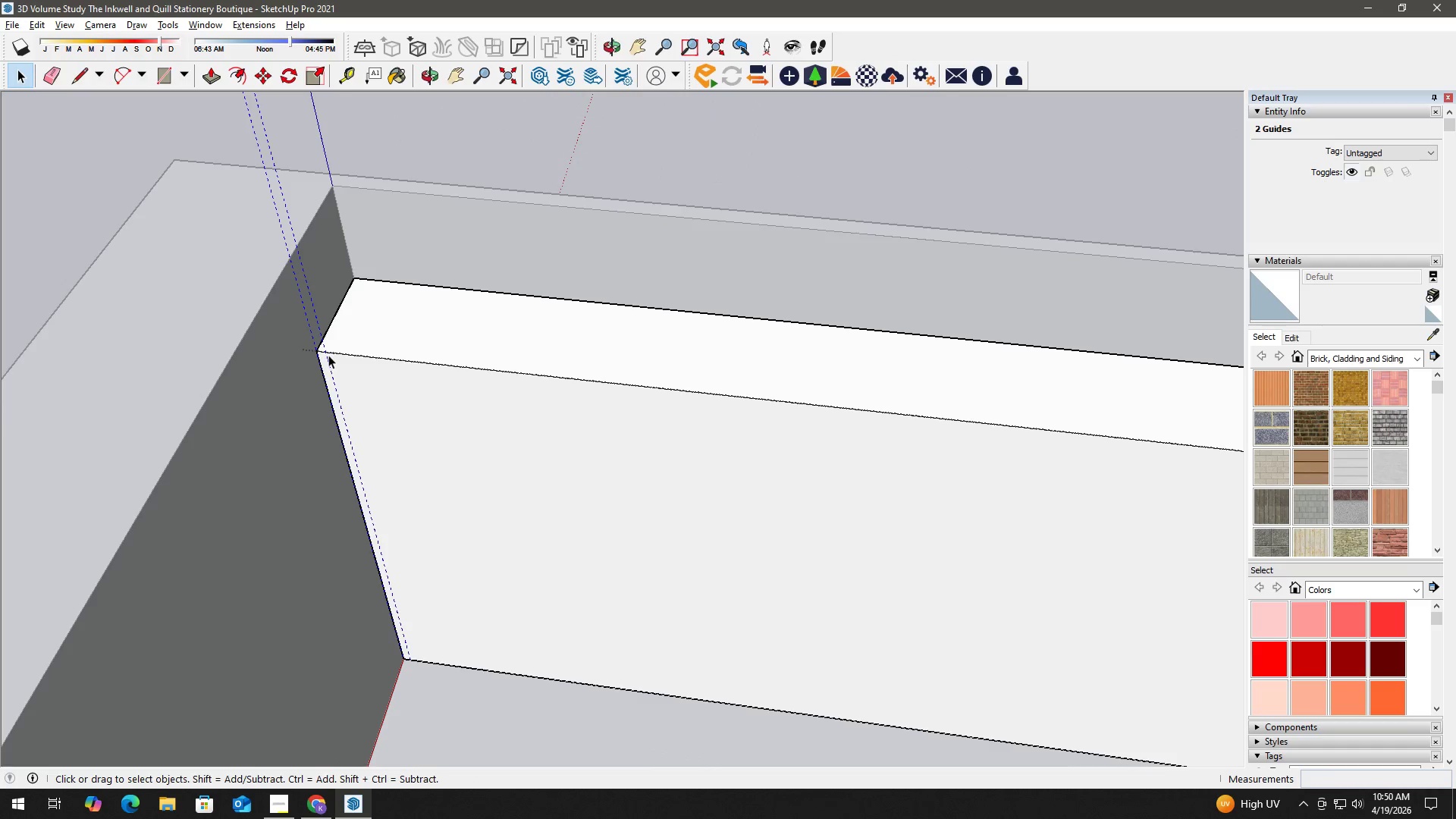 
scroll: coordinate [325, 334], scroll_direction: up, amount: 3.0
 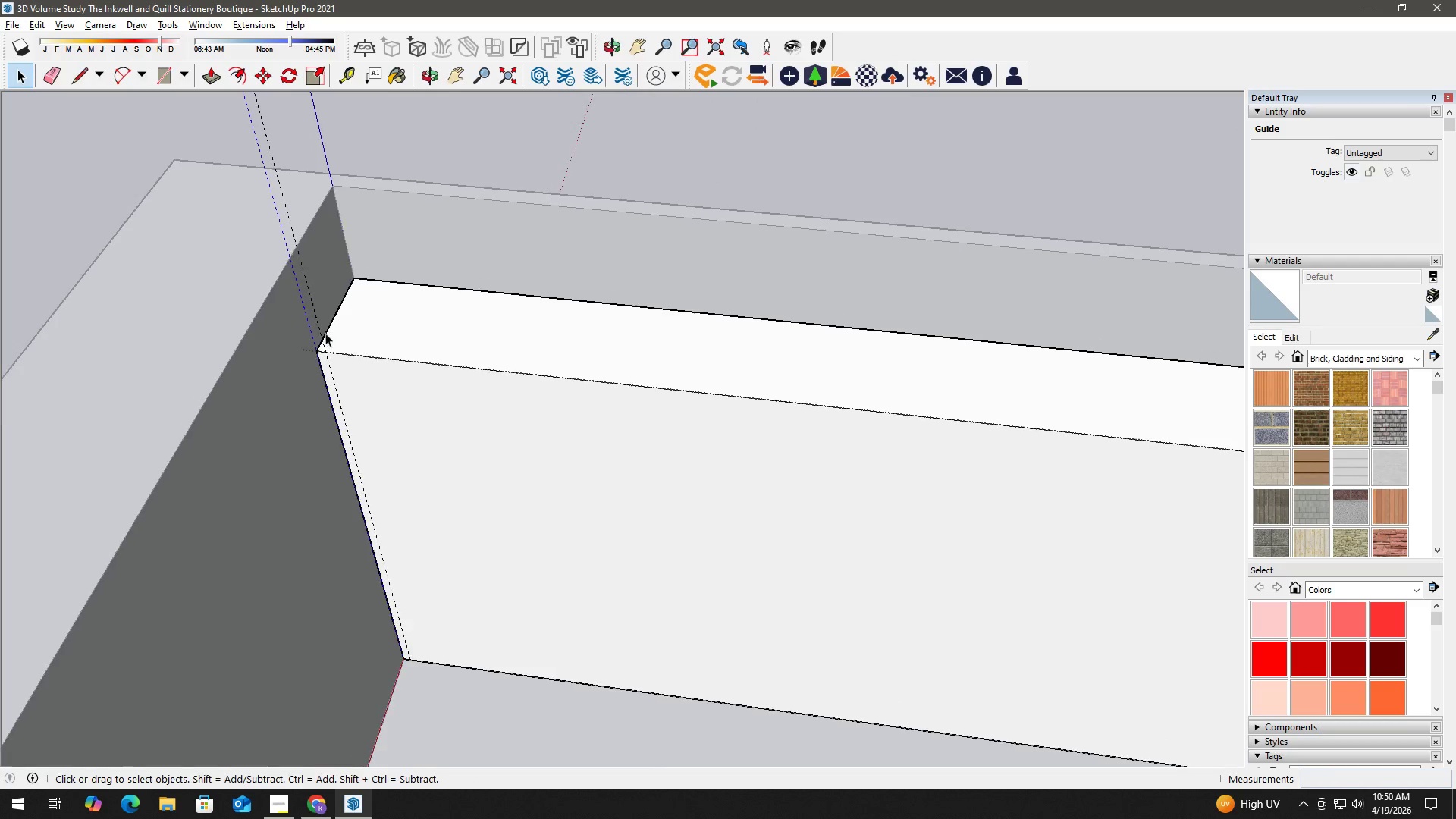 
key(M)
 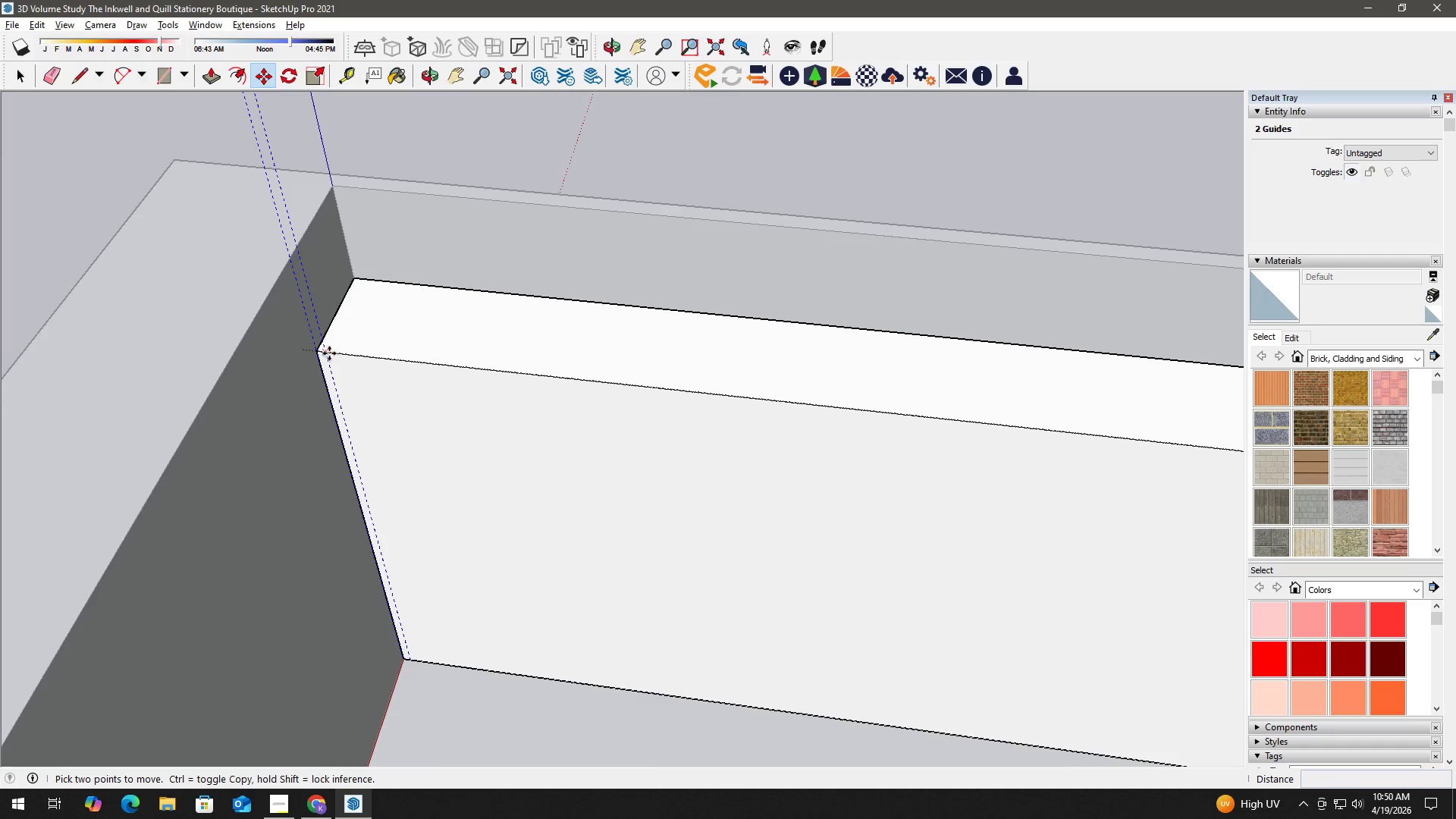 
left_click([328, 353])
 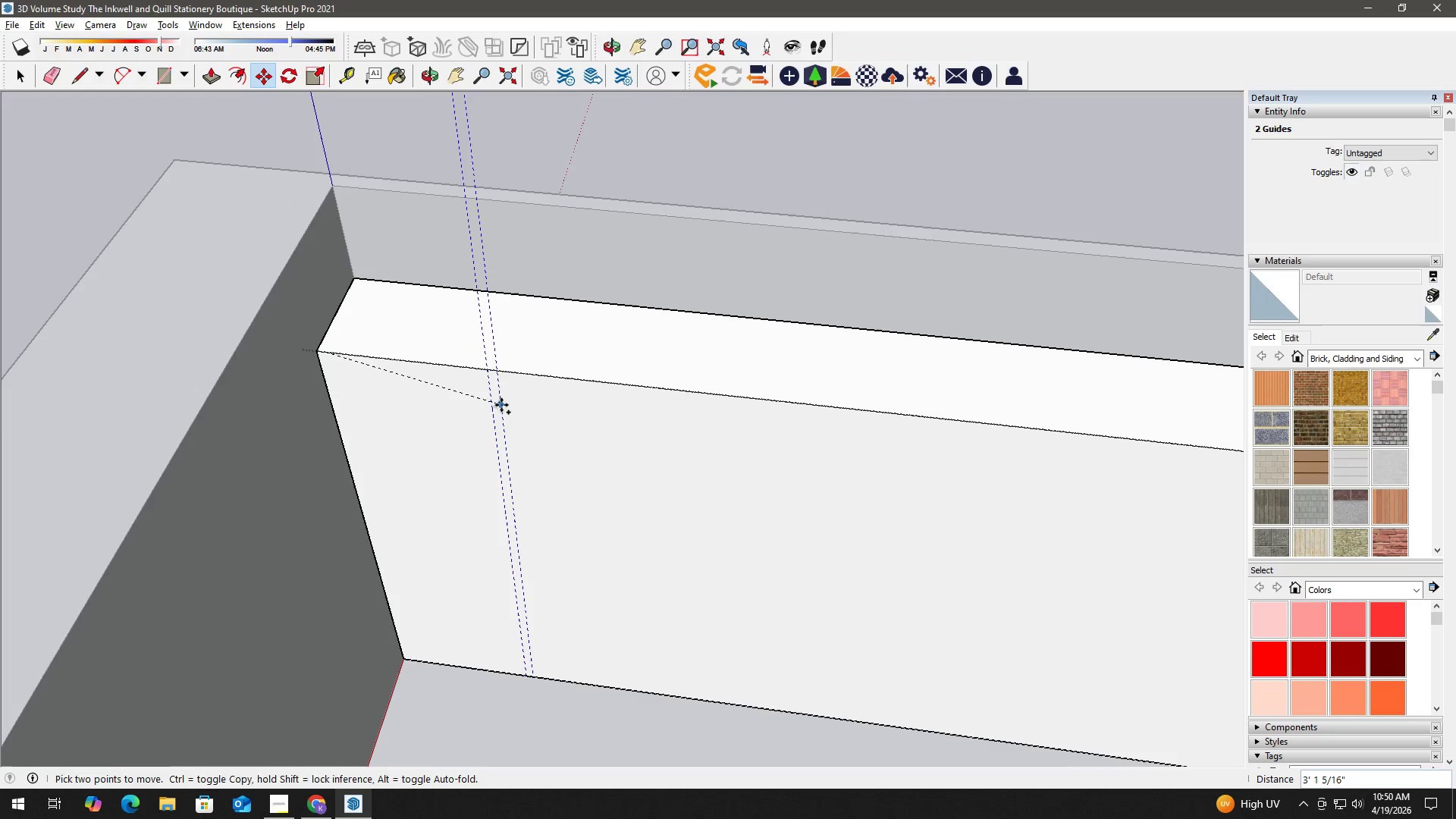 
key(Control+ControlLeft)
 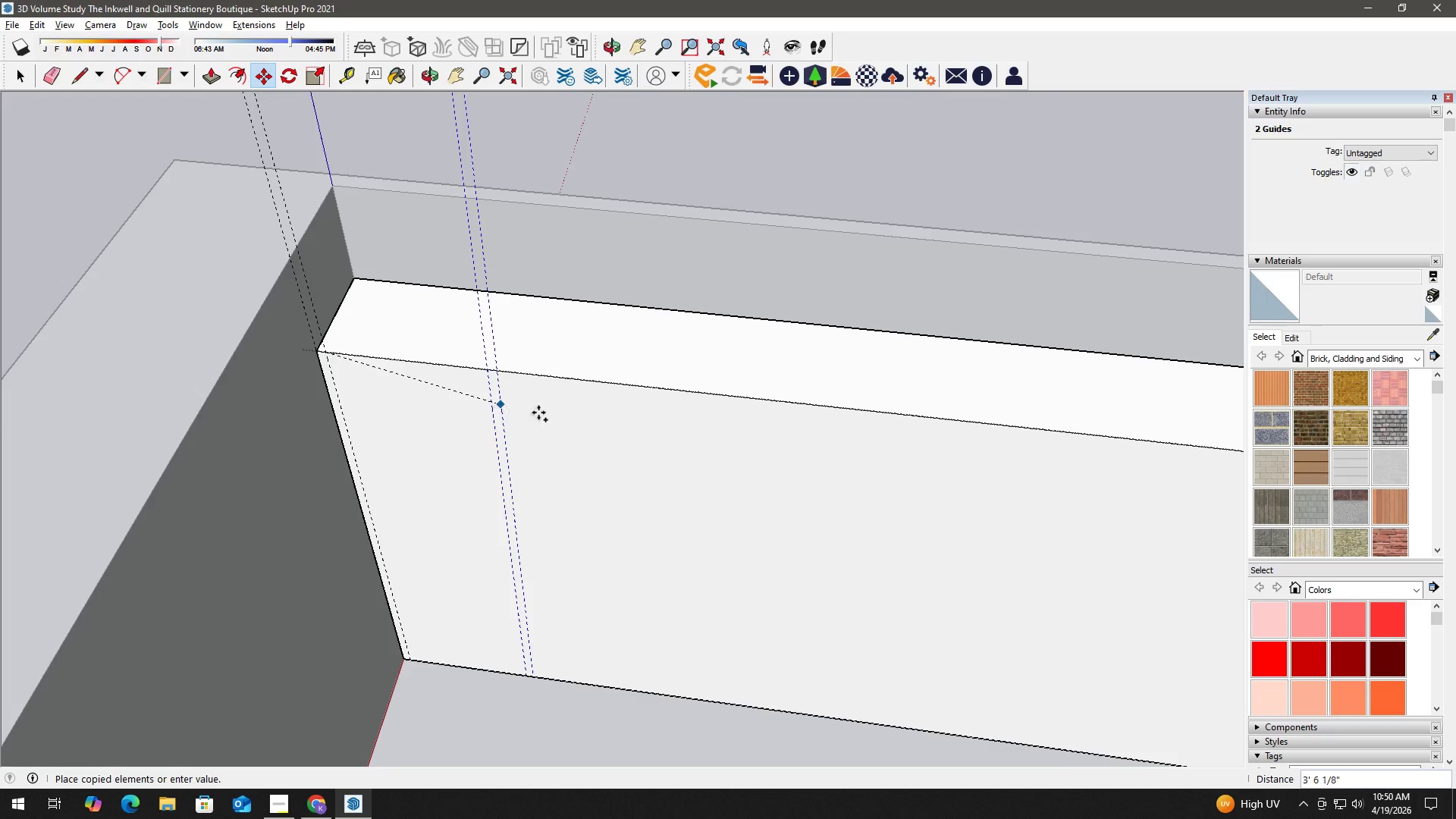 
hold_key(key=ShiftLeft, duration=0.45)
 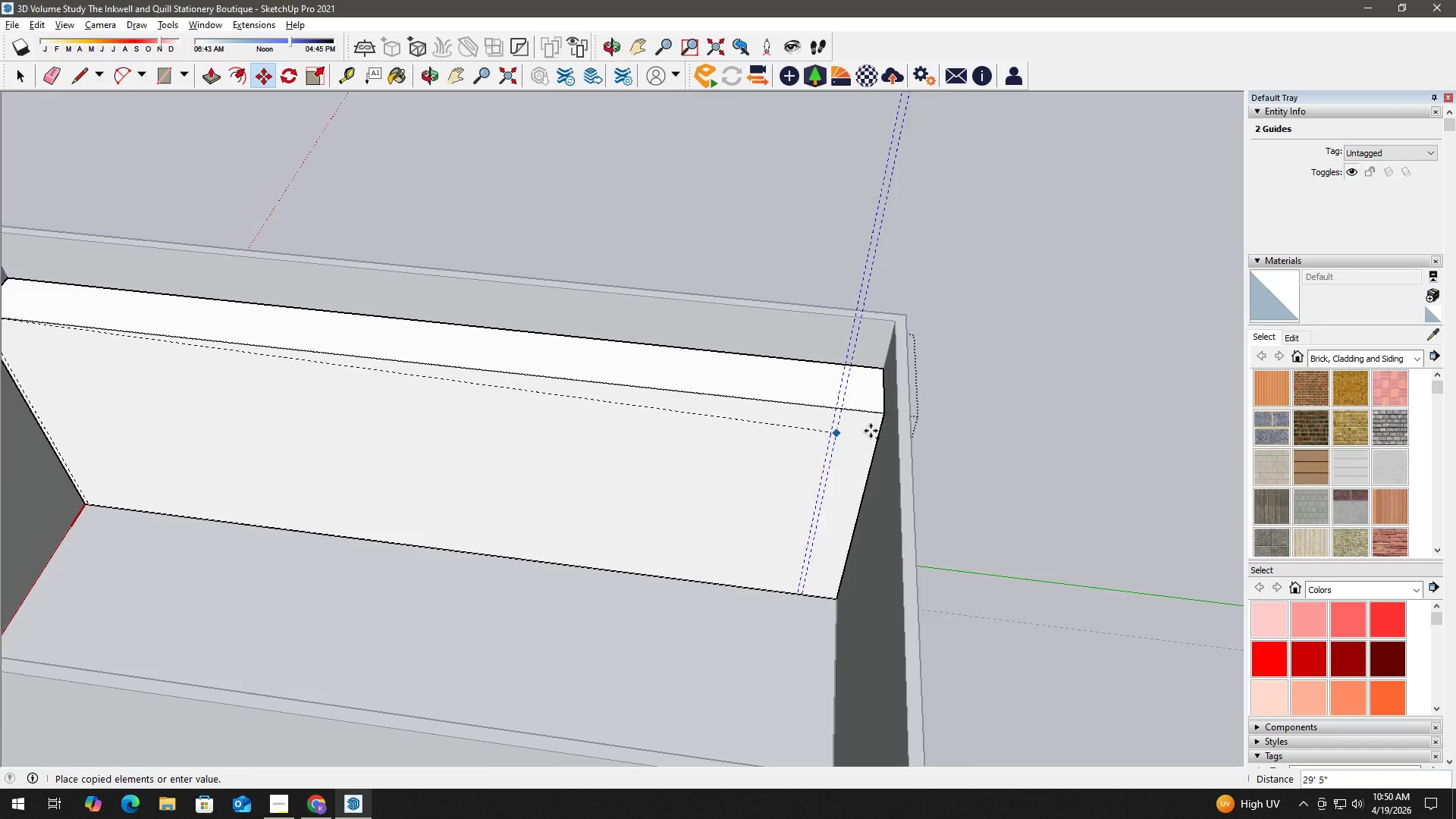 
scroll: coordinate [678, 434], scroll_direction: down, amount: 7.0
 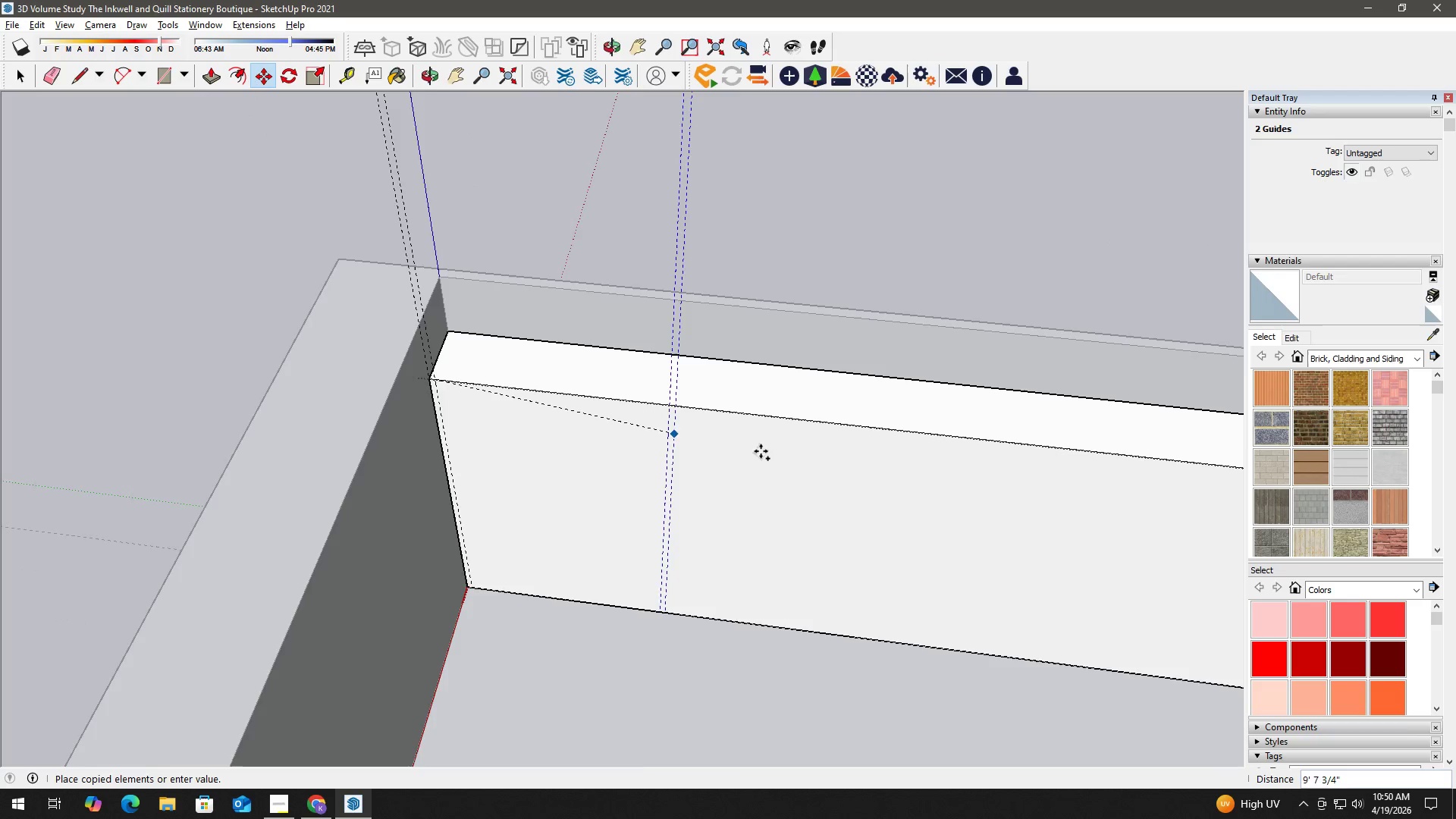 
scroll: coordinate [886, 420], scroll_direction: up, amount: 2.0
 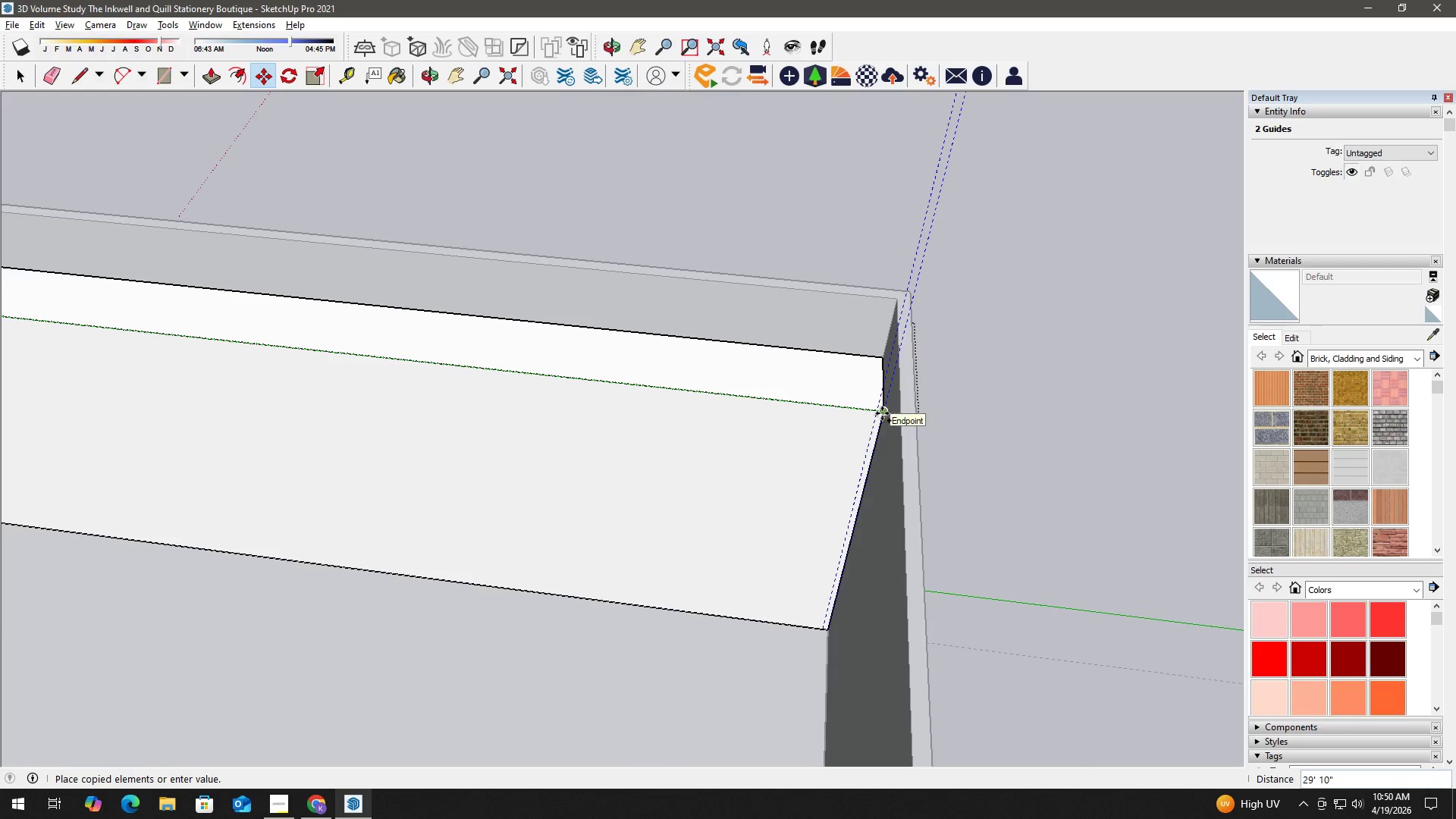 
left_click([882, 413])
 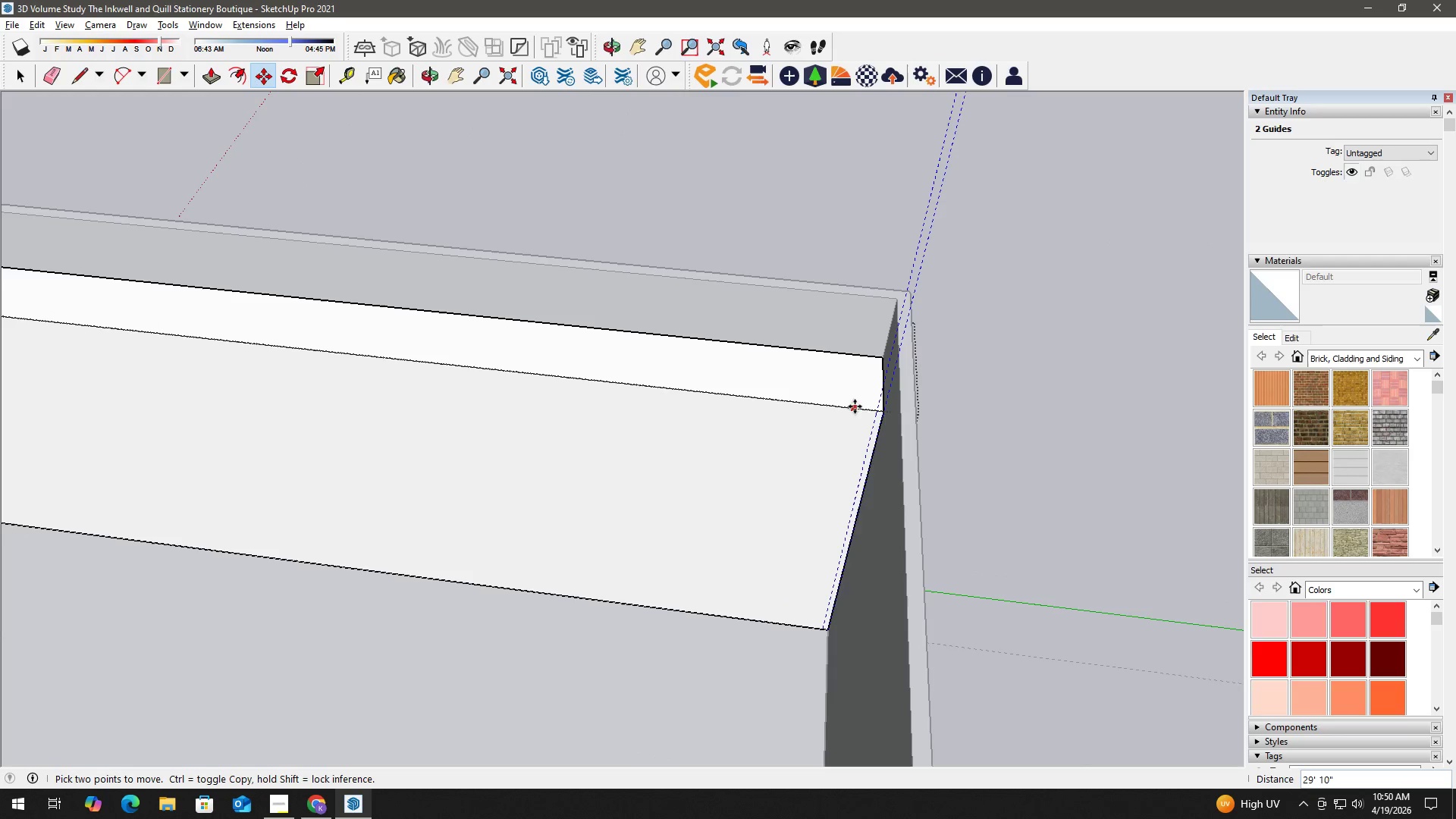 
key(NumpadDivide)
 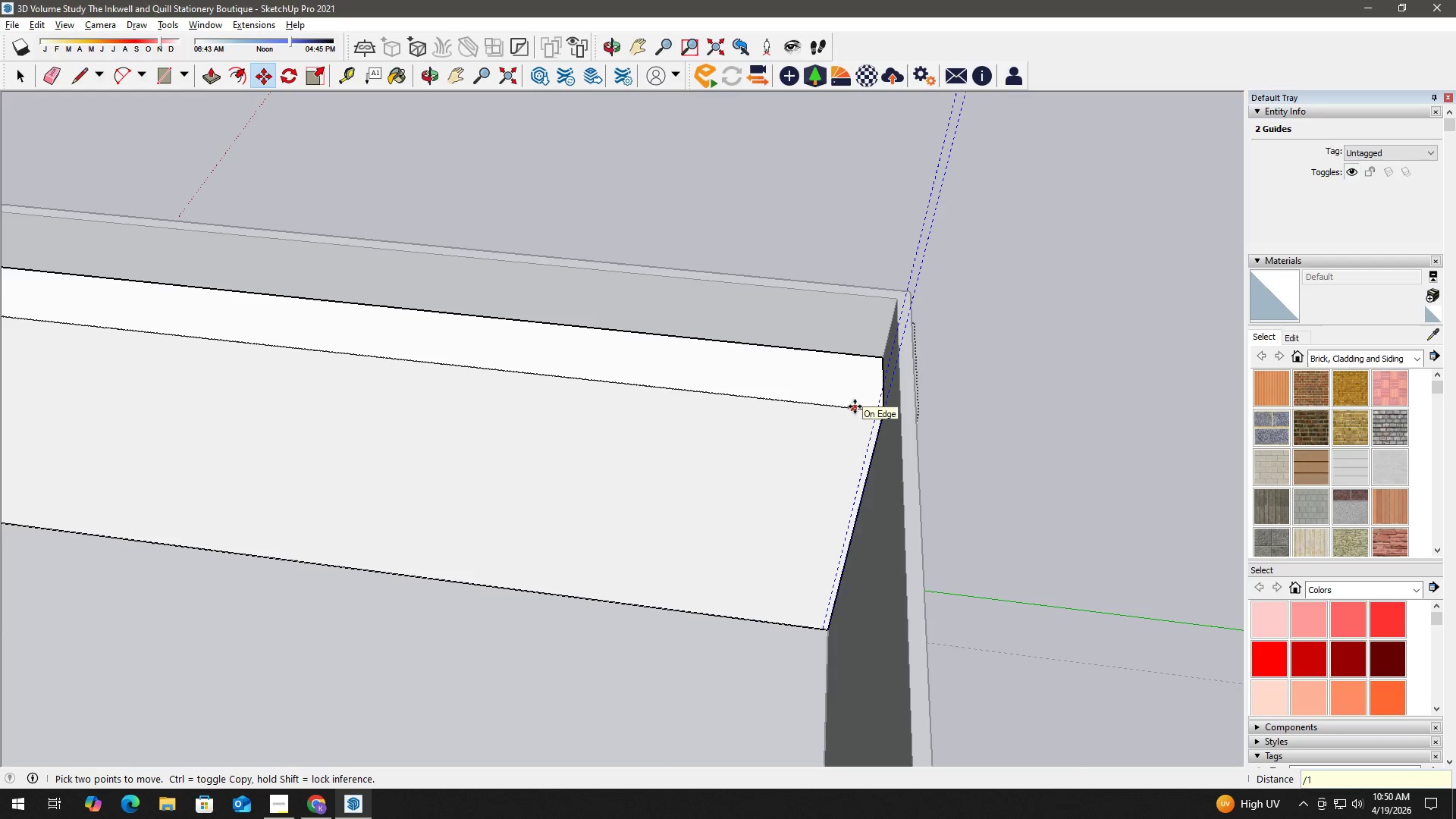 
key(Numpad1)
 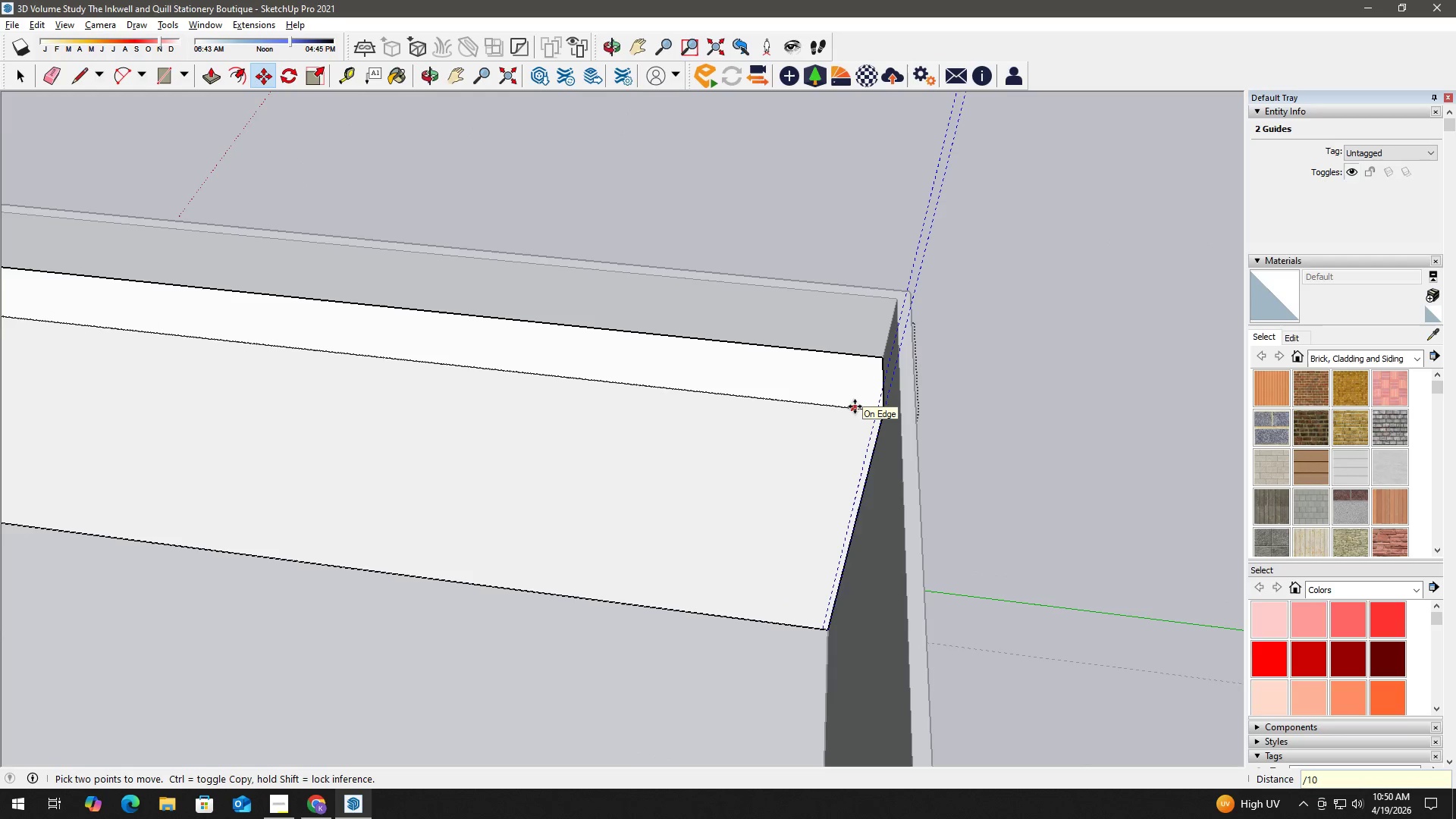 
key(Numpad0)
 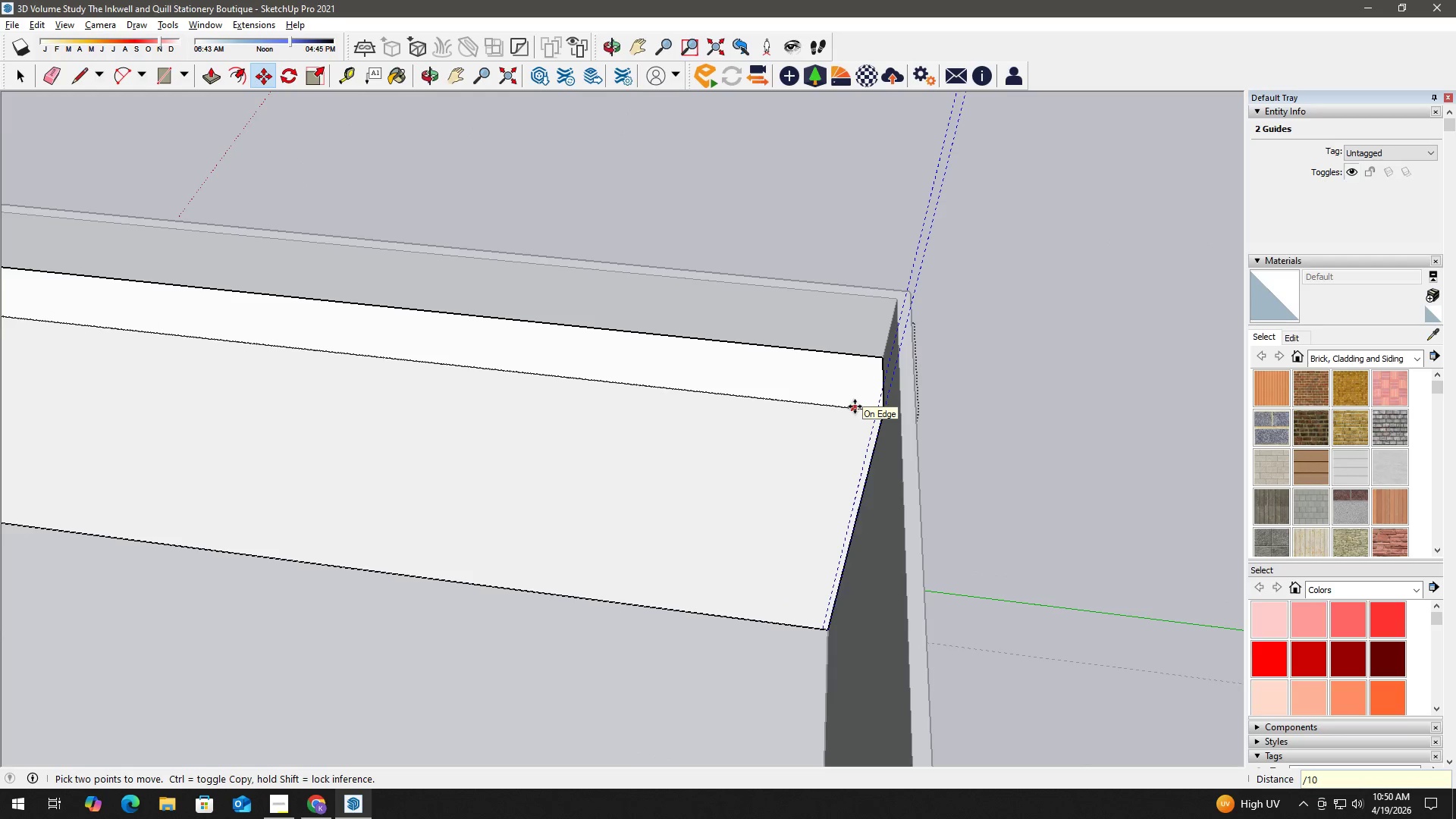 
key(NumpadEnter)
 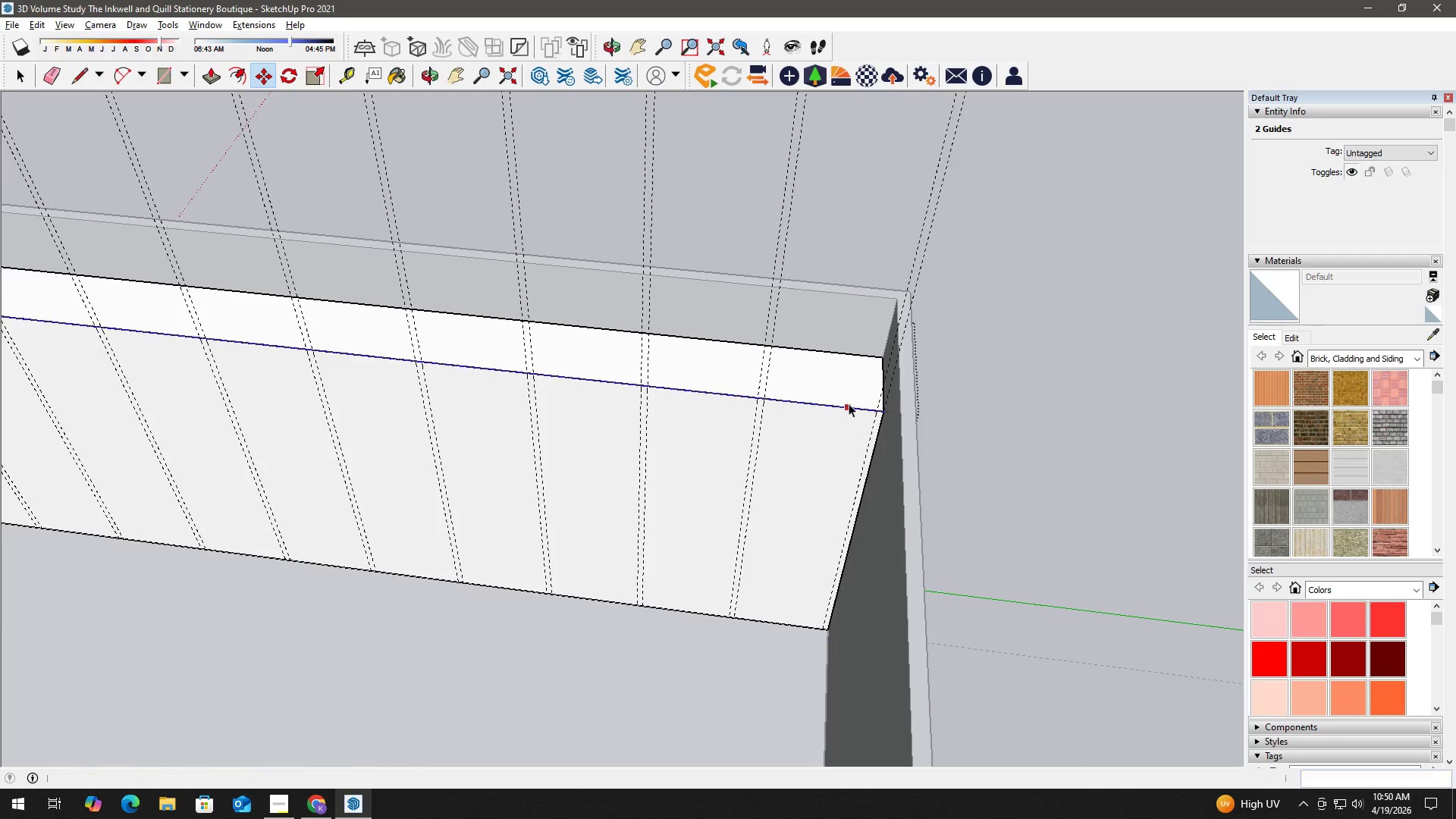 
key(Space)
 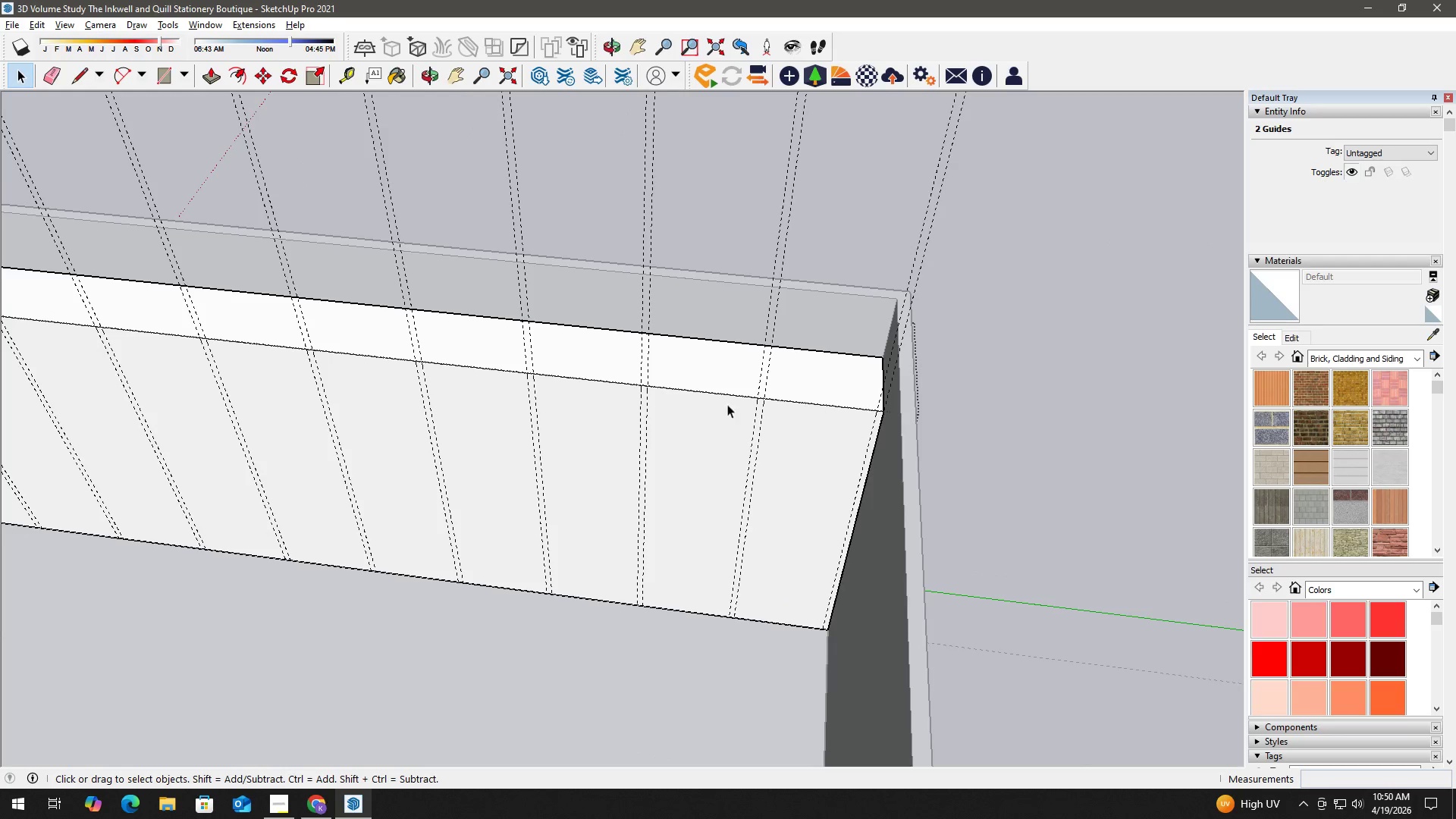 
key(H)
 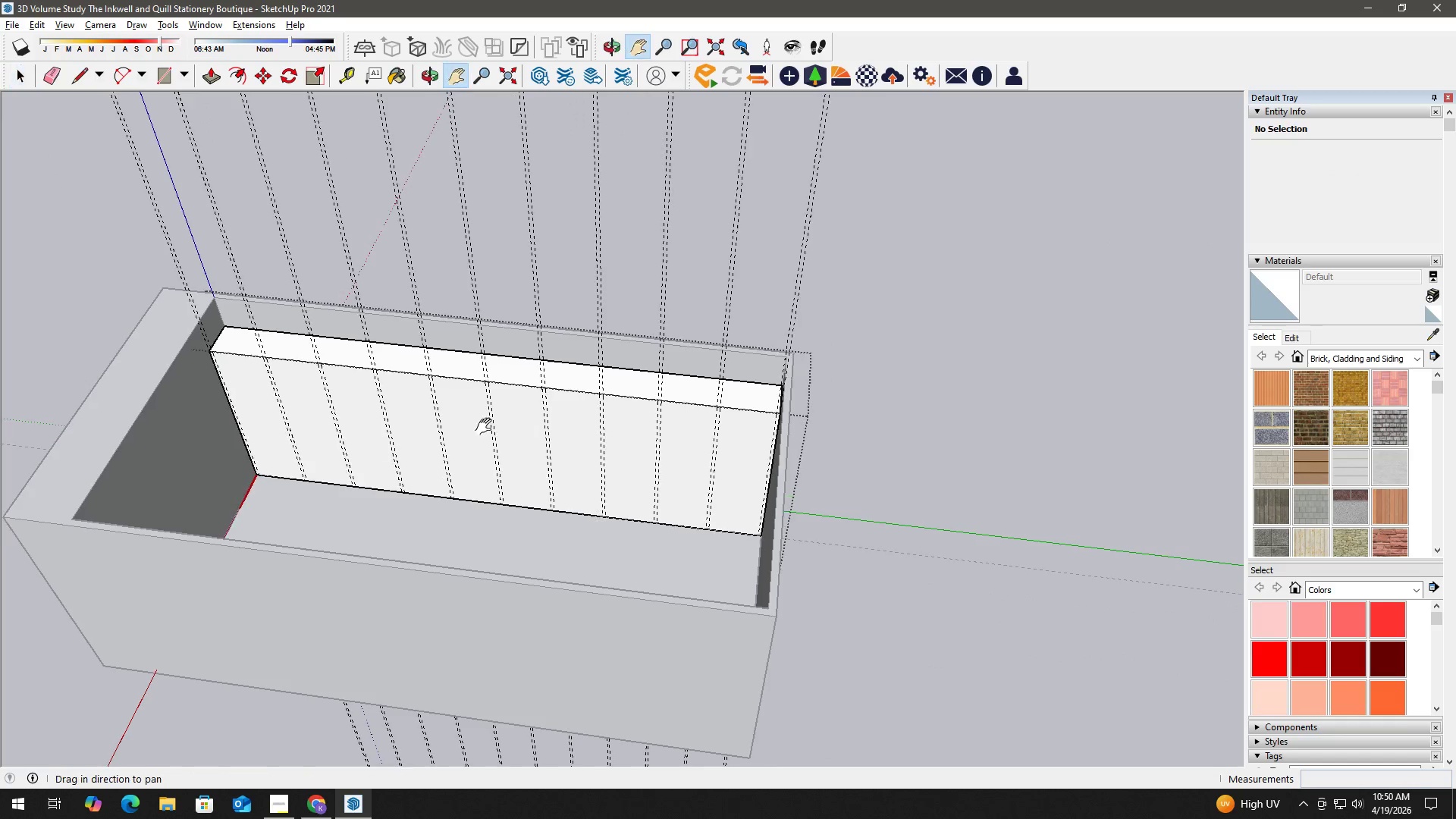 
left_click_drag(start_coordinate=[476, 426], to_coordinate=[792, 399])
 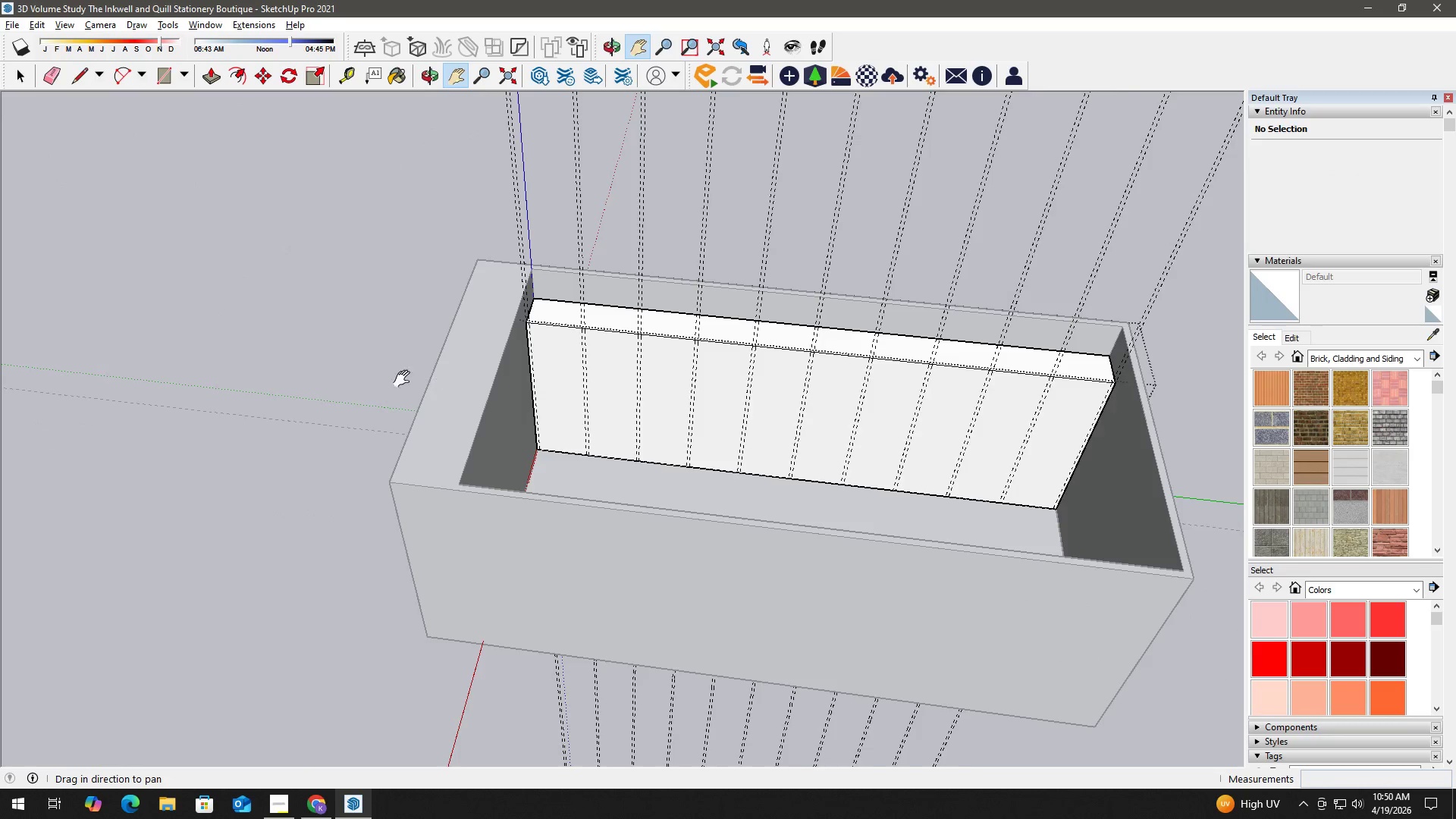 
scroll: coordinate [630, 419], scroll_direction: down, amount: 7.0
 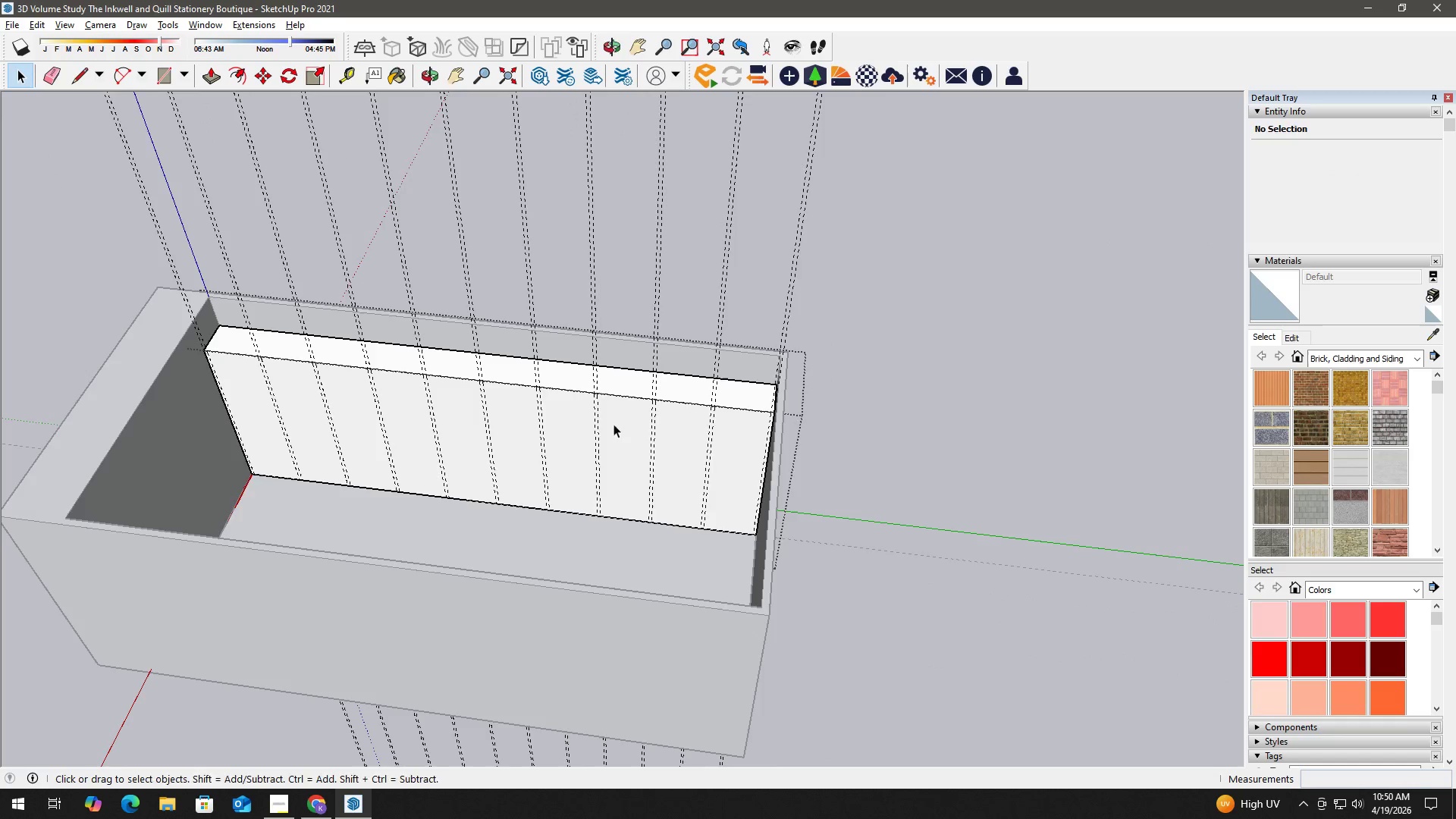 
scroll: coordinate [593, 312], scroll_direction: up, amount: 9.0
 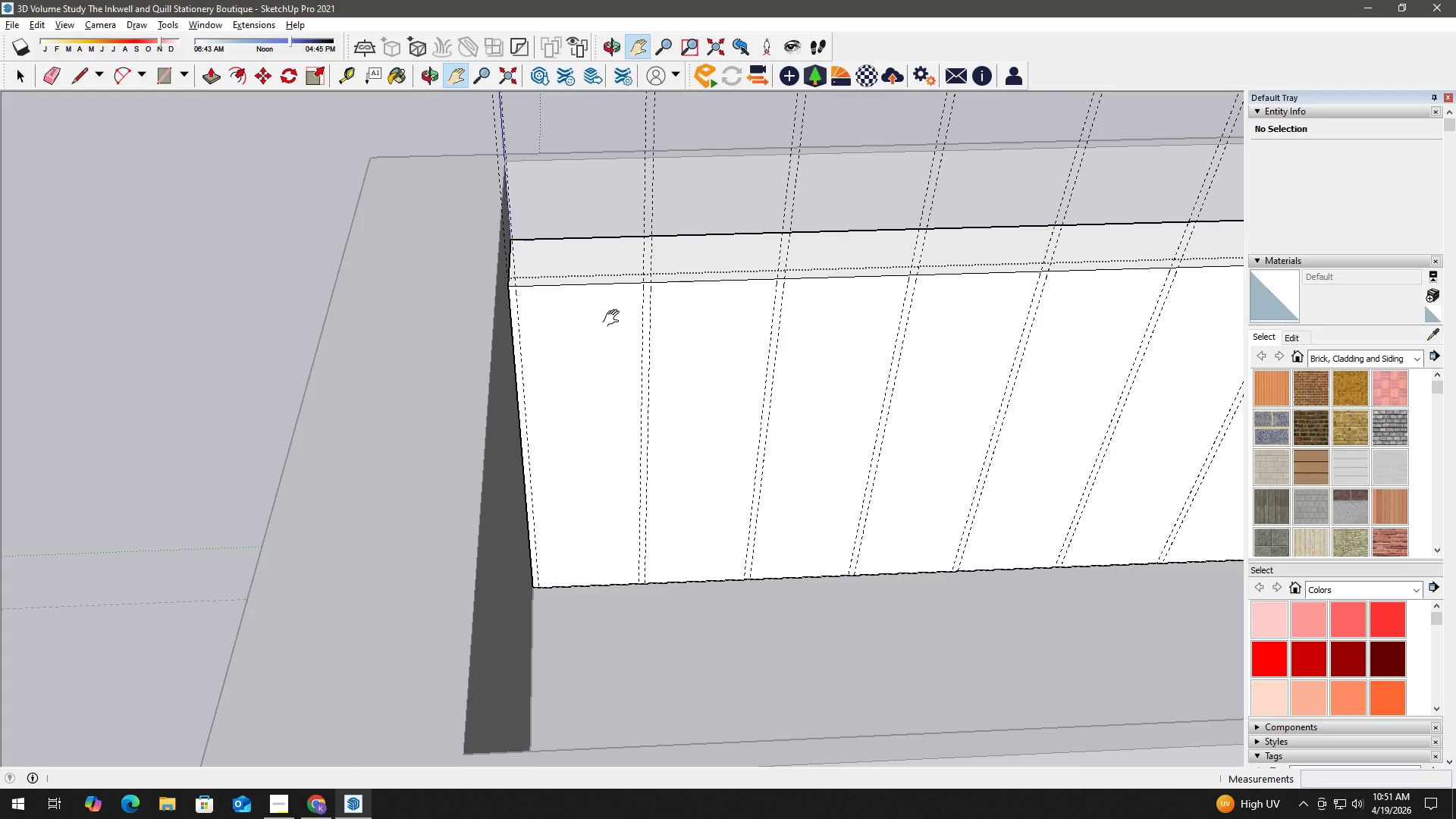 
wait(15.51)
 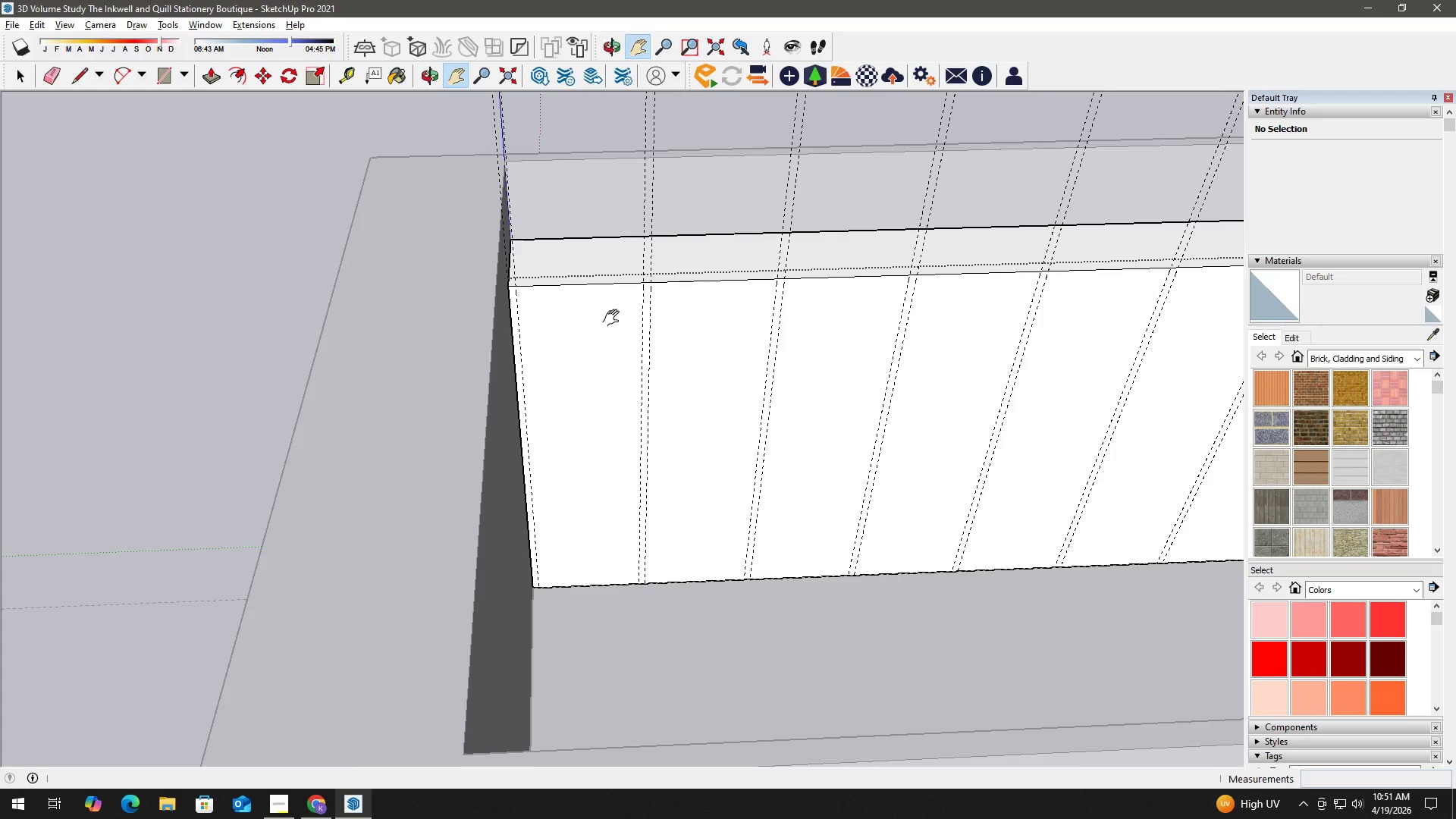 
key(Space)
 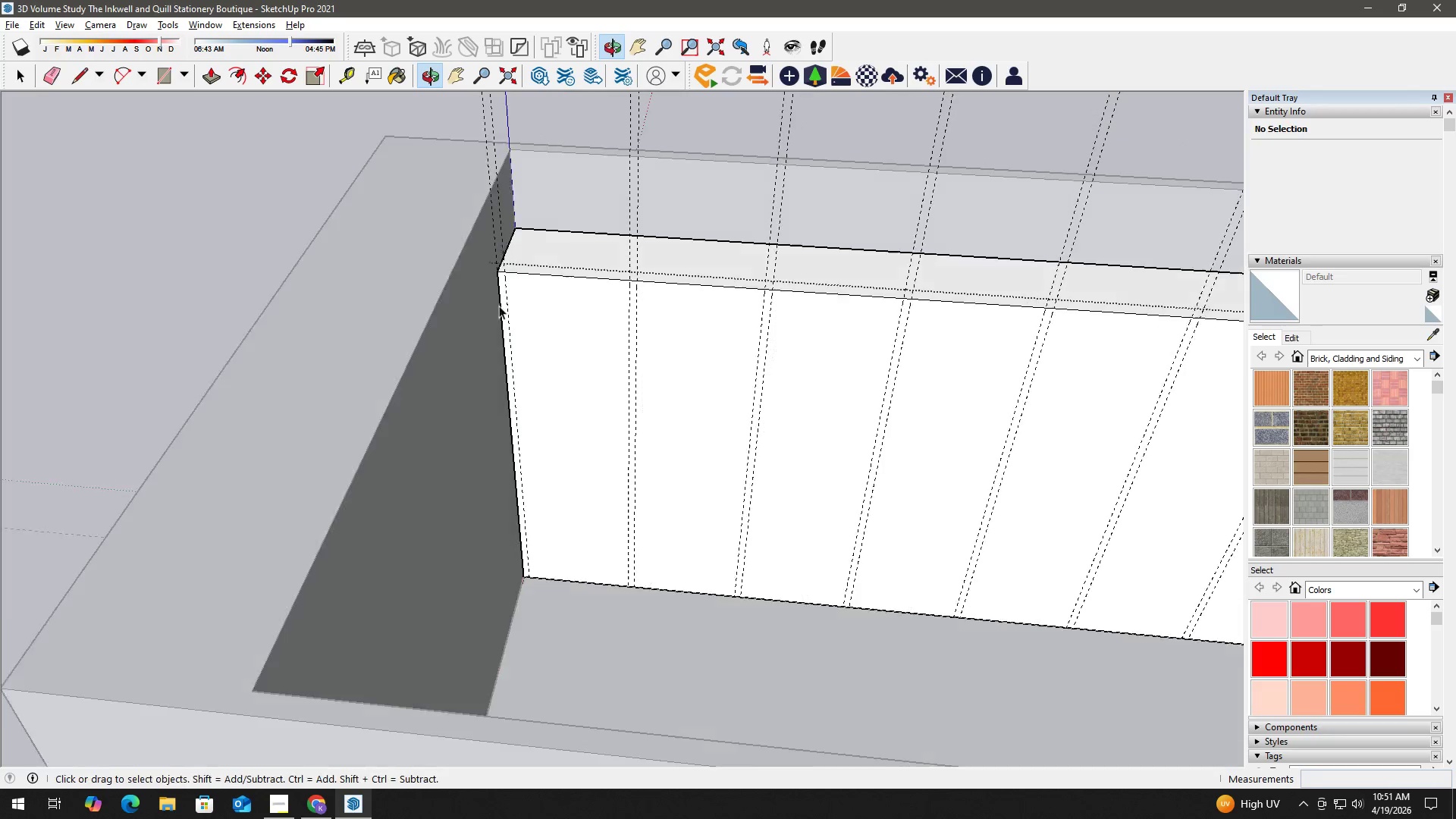 
key(T)
 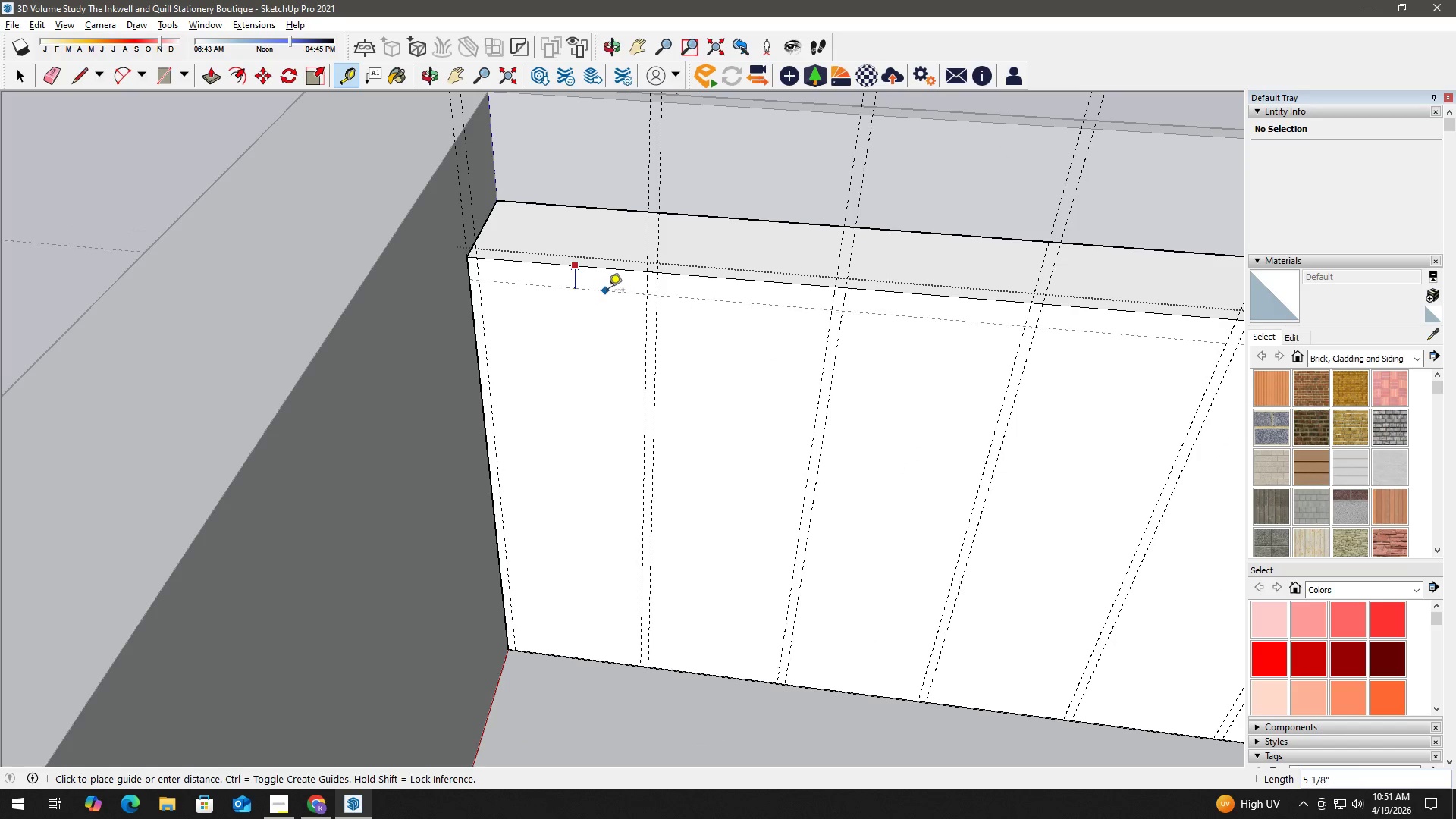 
scroll: coordinate [576, 300], scroll_direction: up, amount: 3.0
 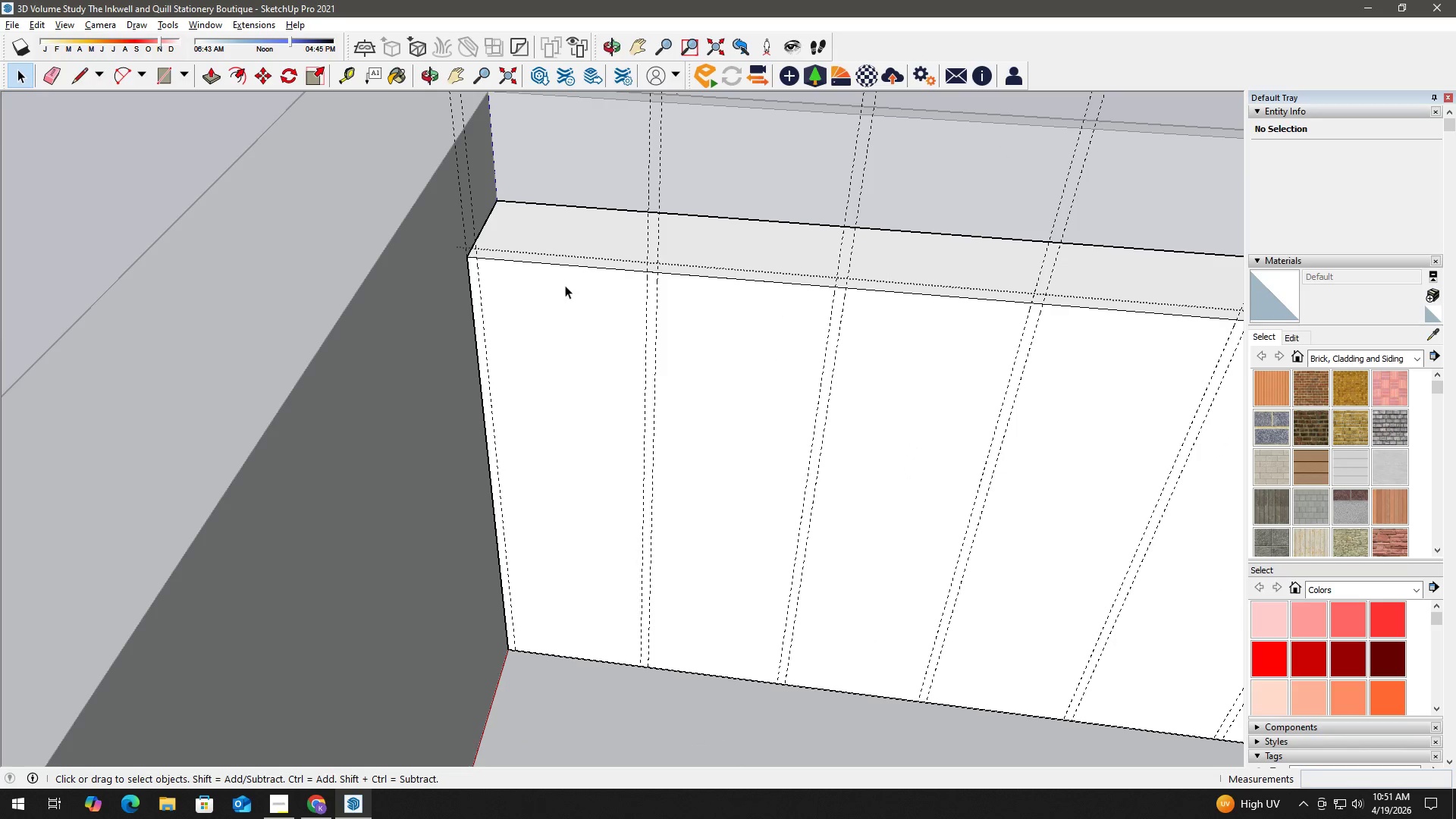 
key(Numpad2)
 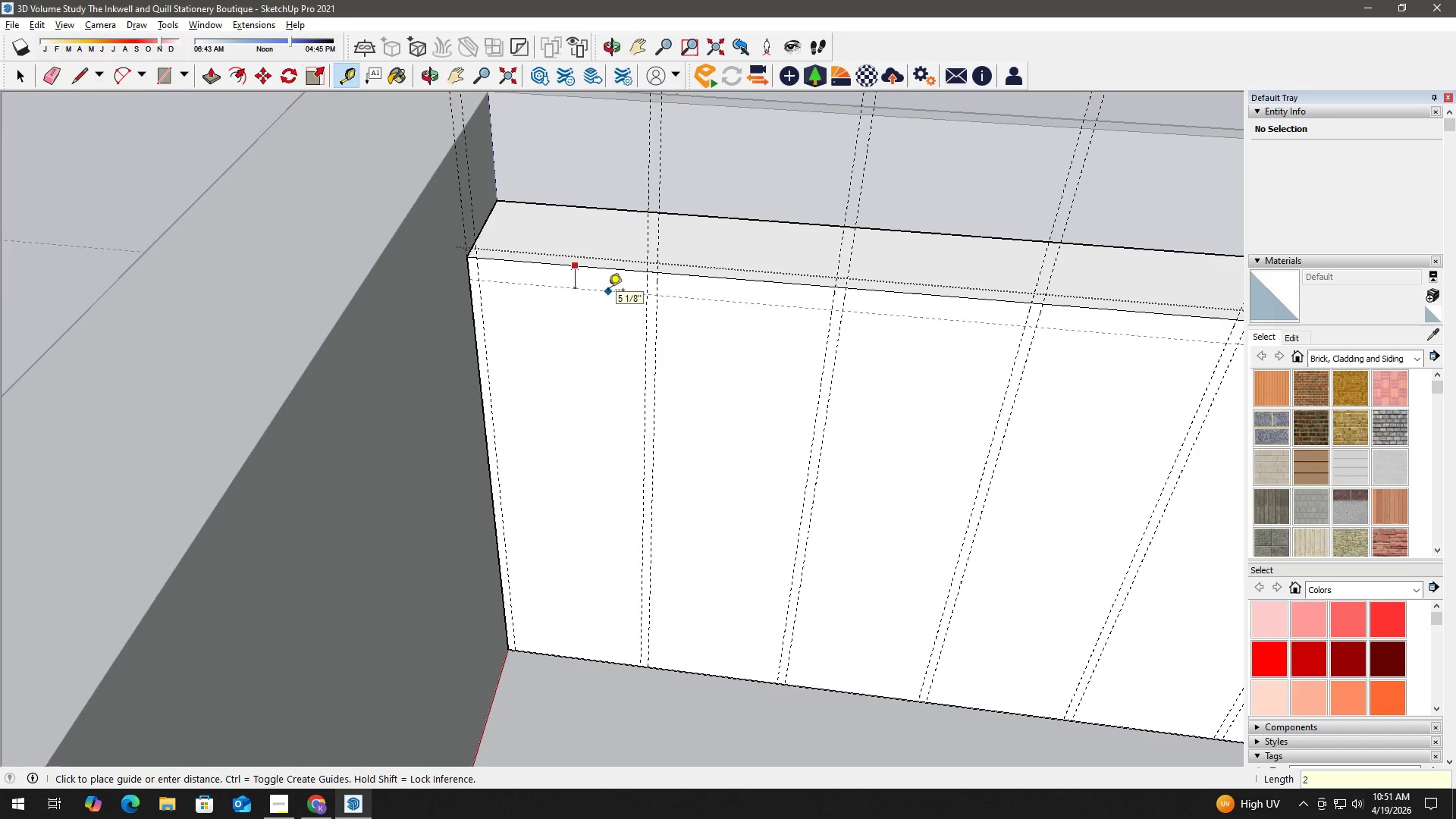 
key(NumpadEnter)
 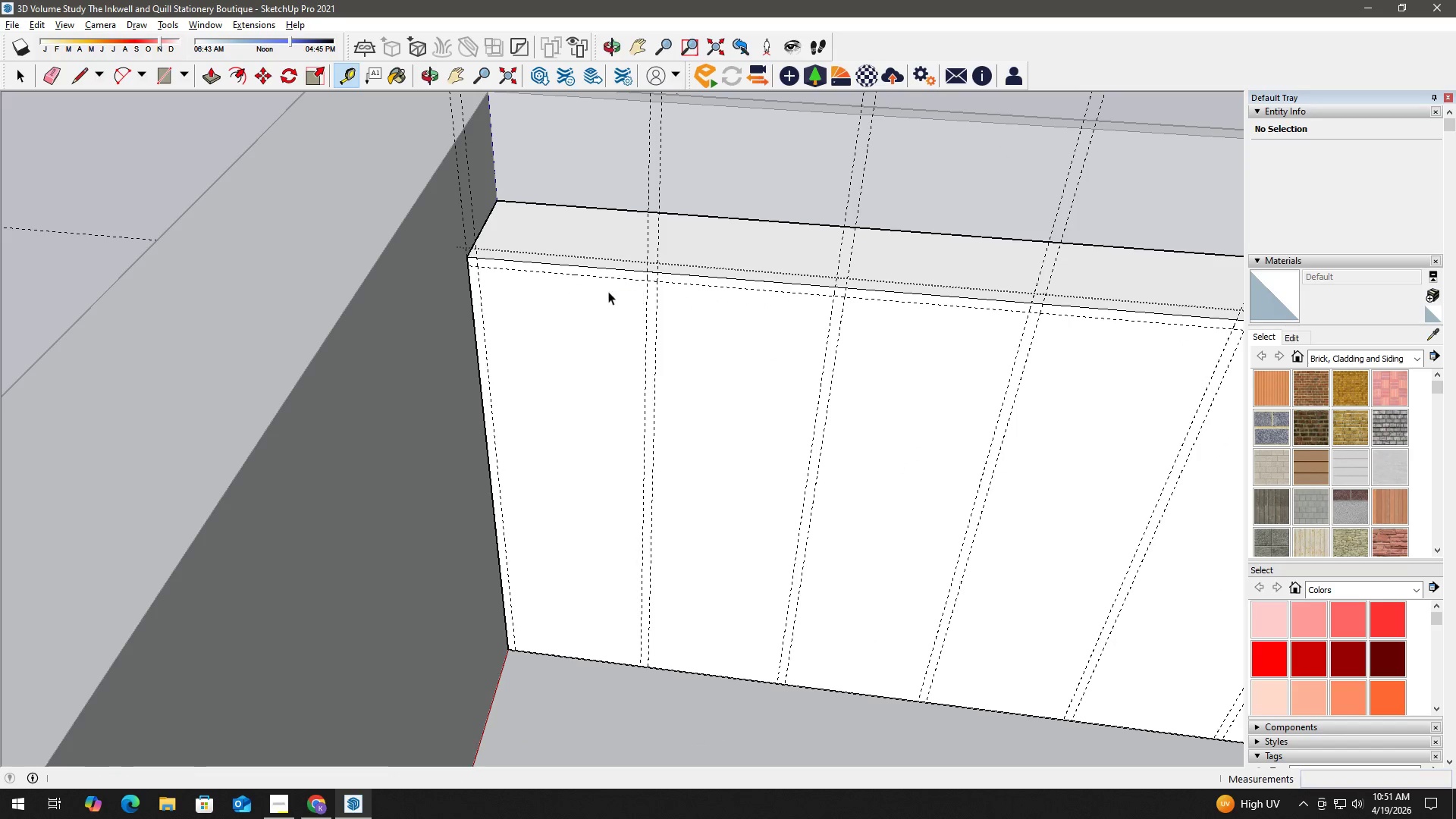 
key(Space)
 